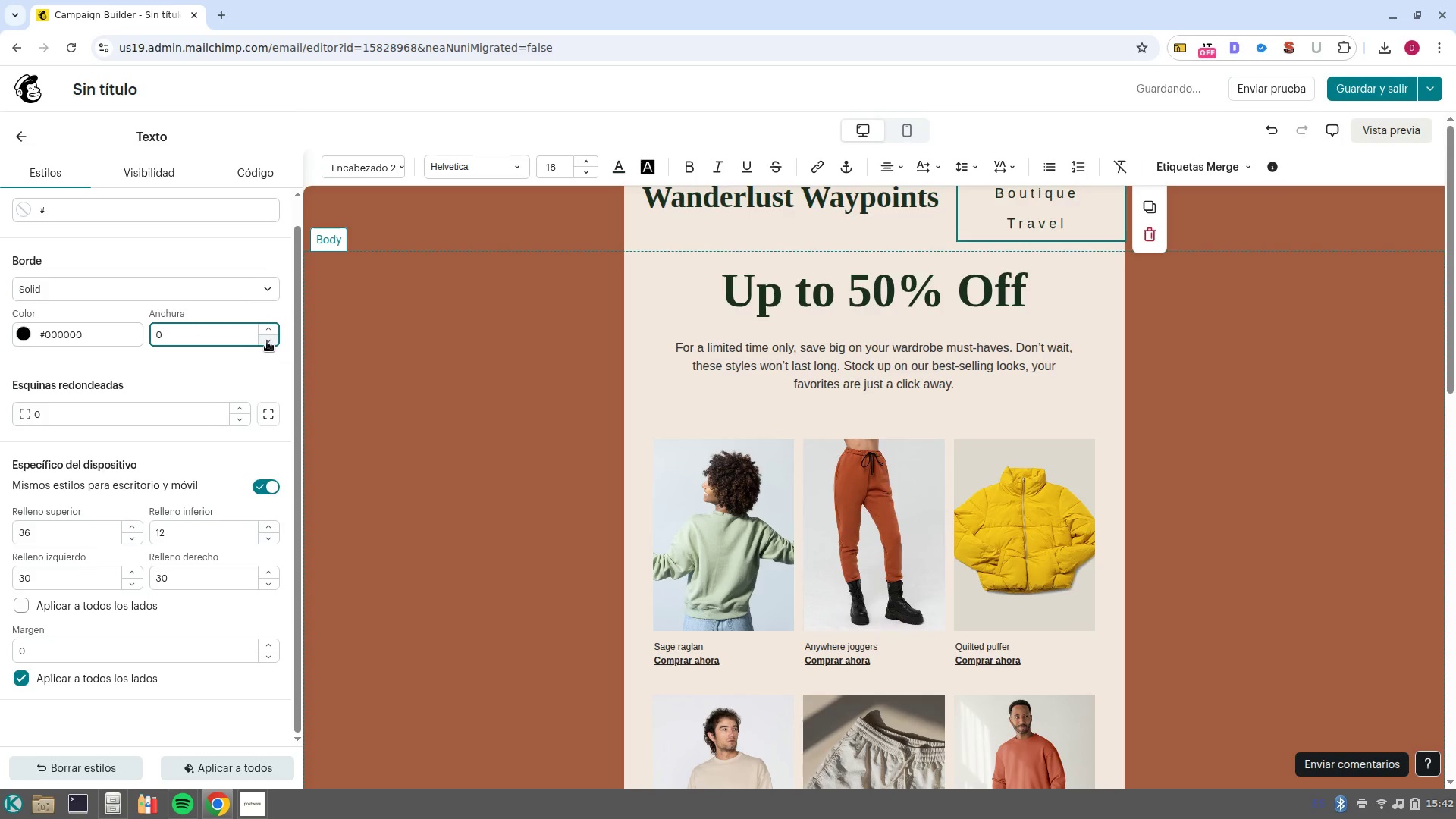 
left_click([267, 341])
 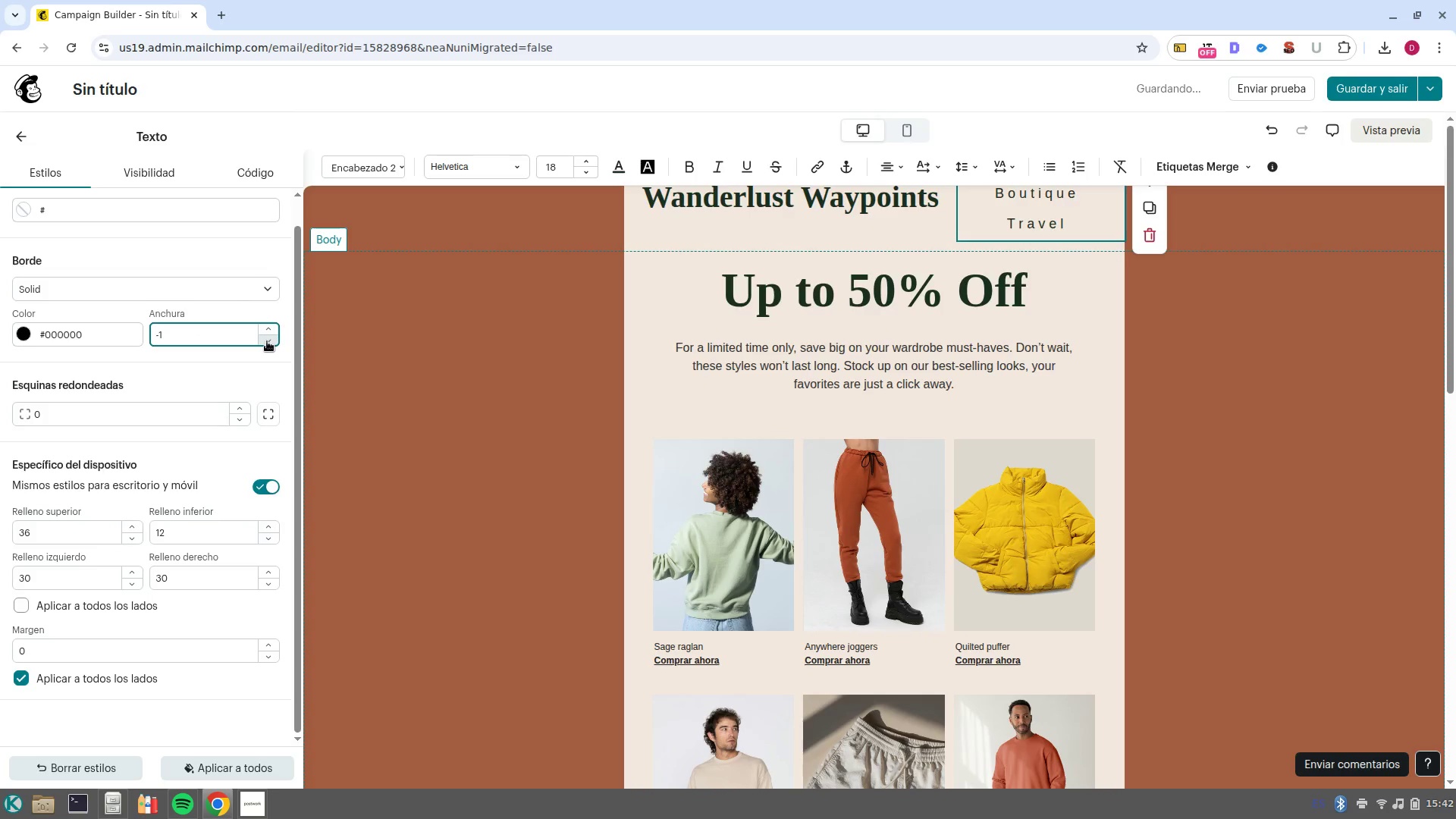 
double_click([267, 341])
 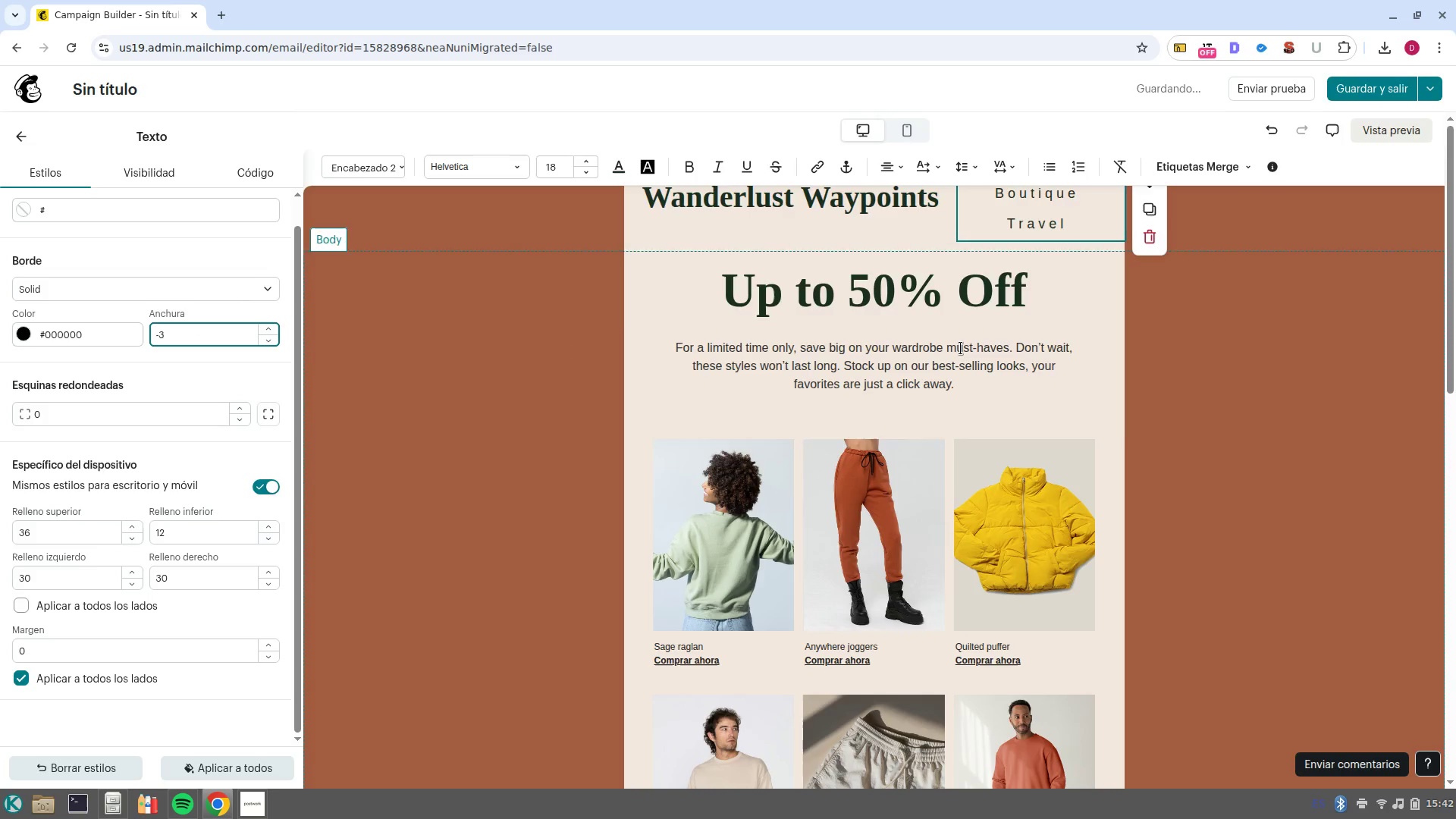 
left_click([1290, 322])
 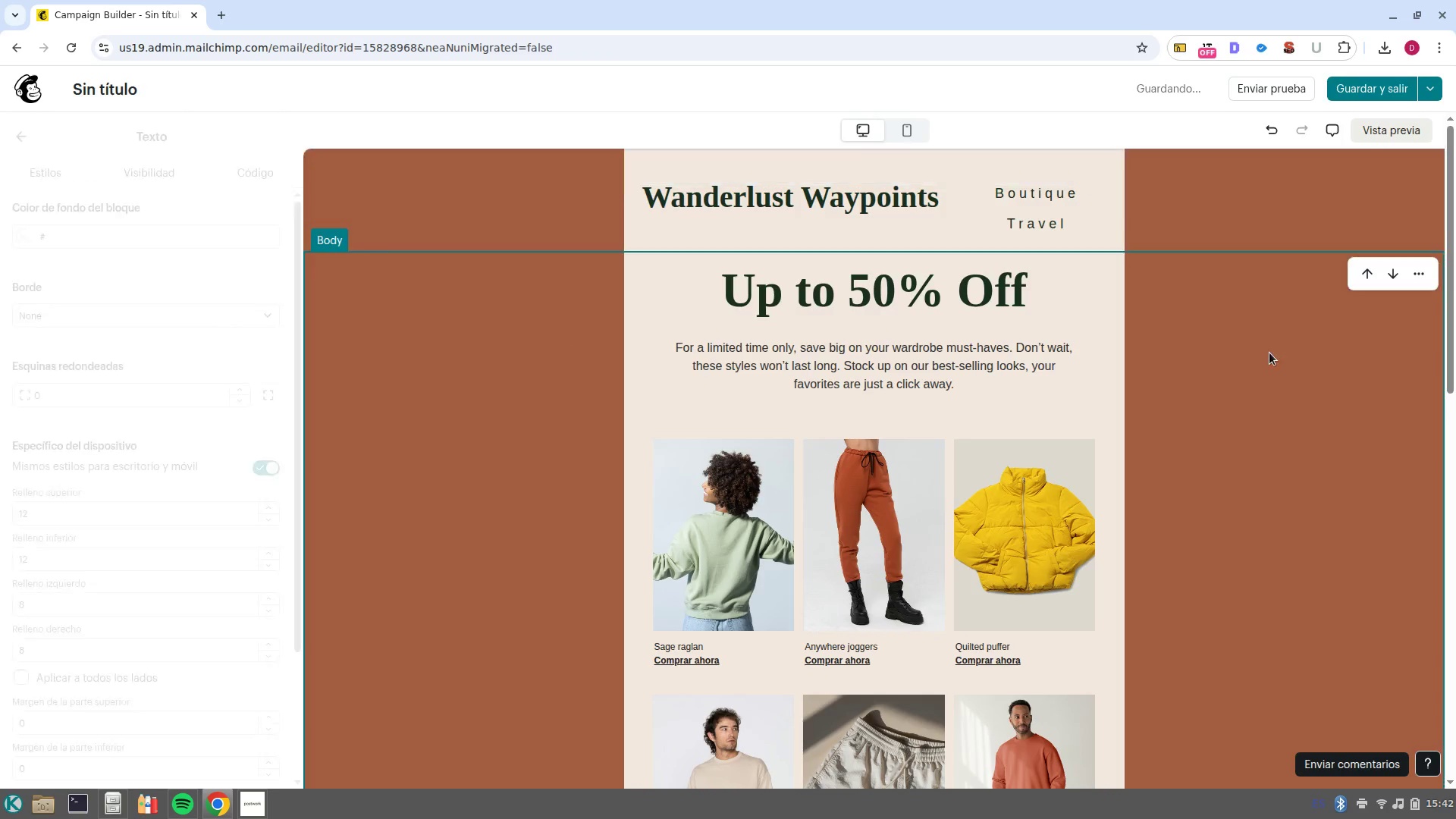 
scroll: coordinate [1269, 353], scroll_direction: up, amount: 6.0
 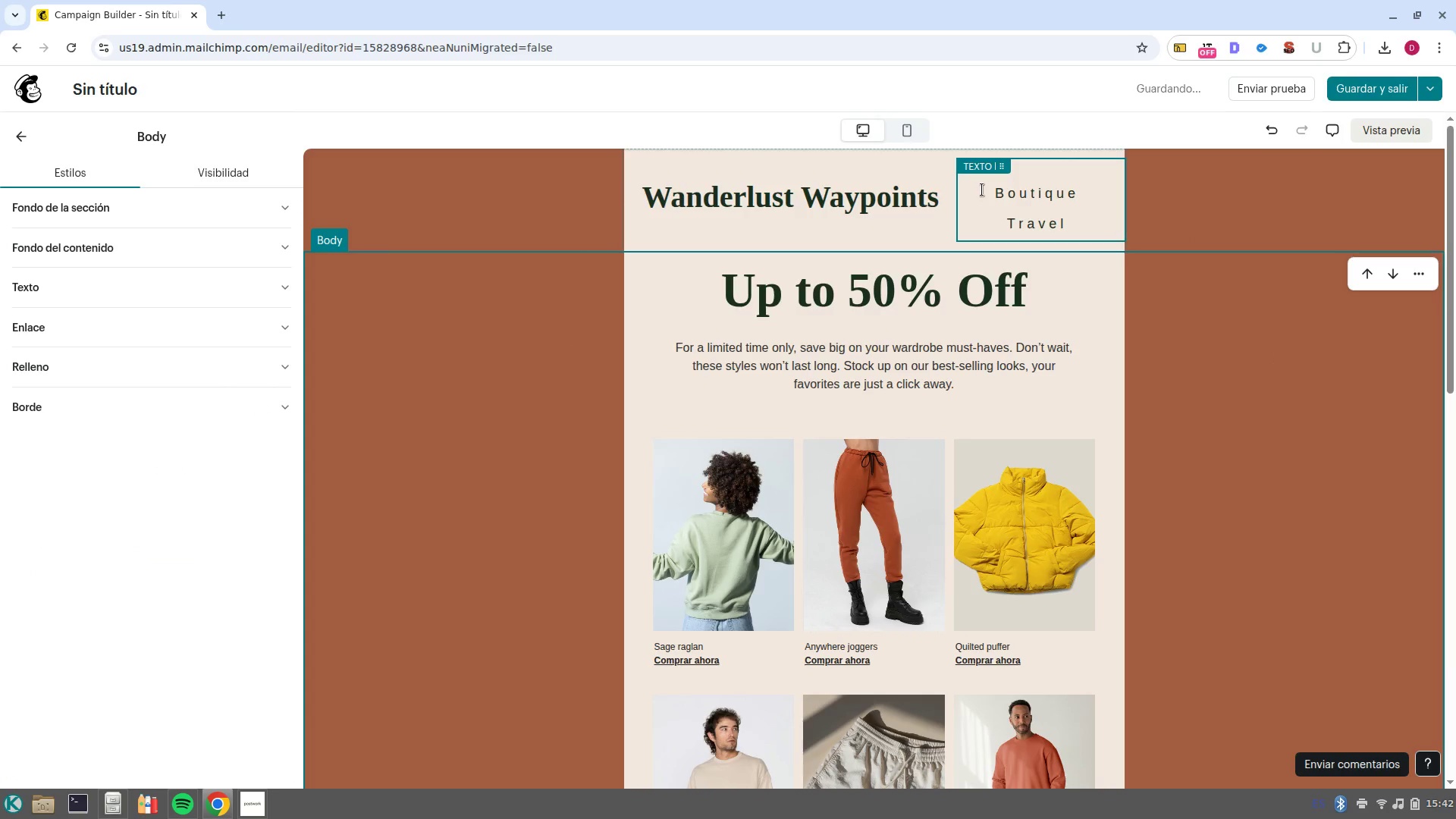 
left_click([982, 190])
 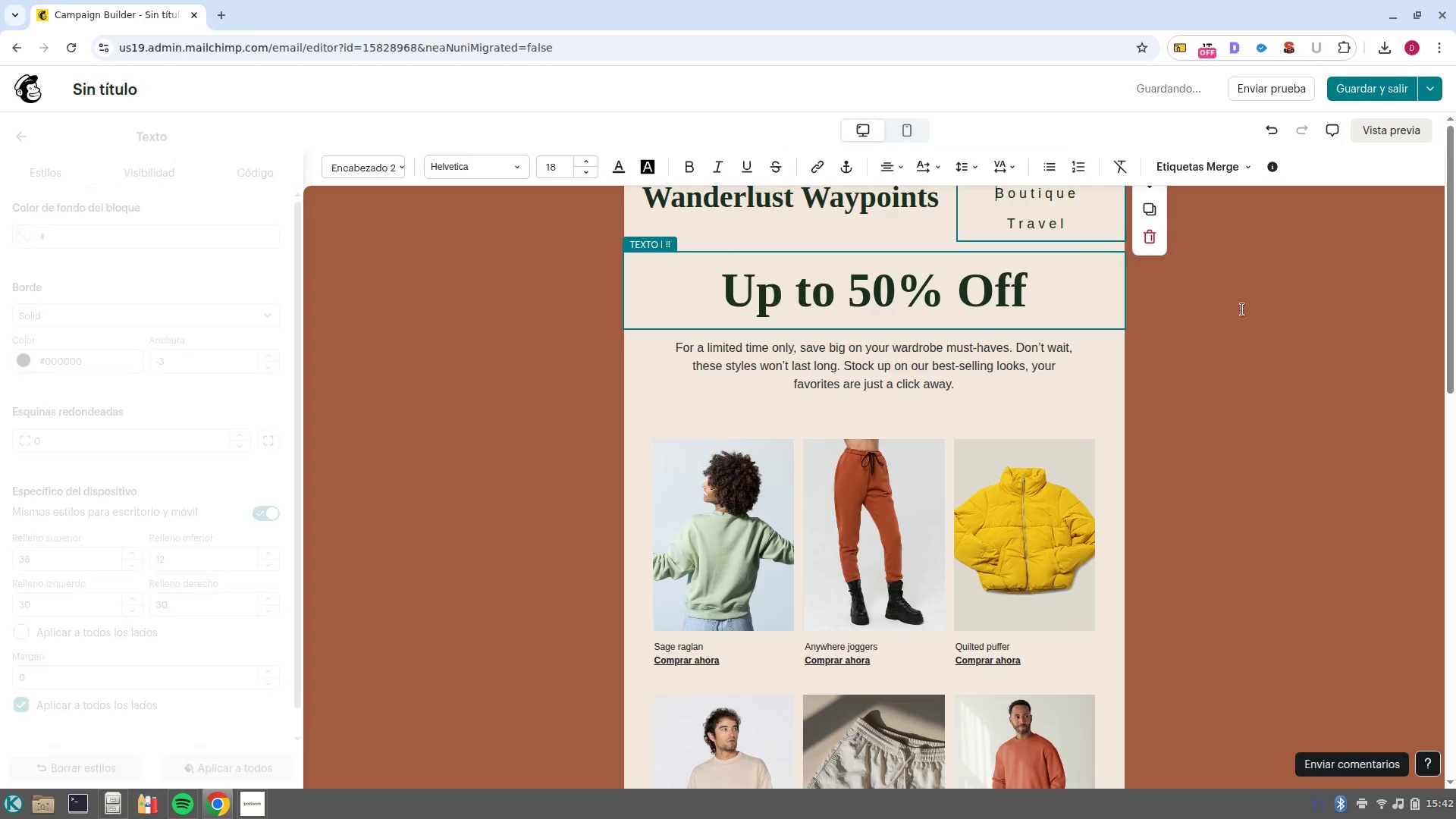 
left_click([1265, 311])
 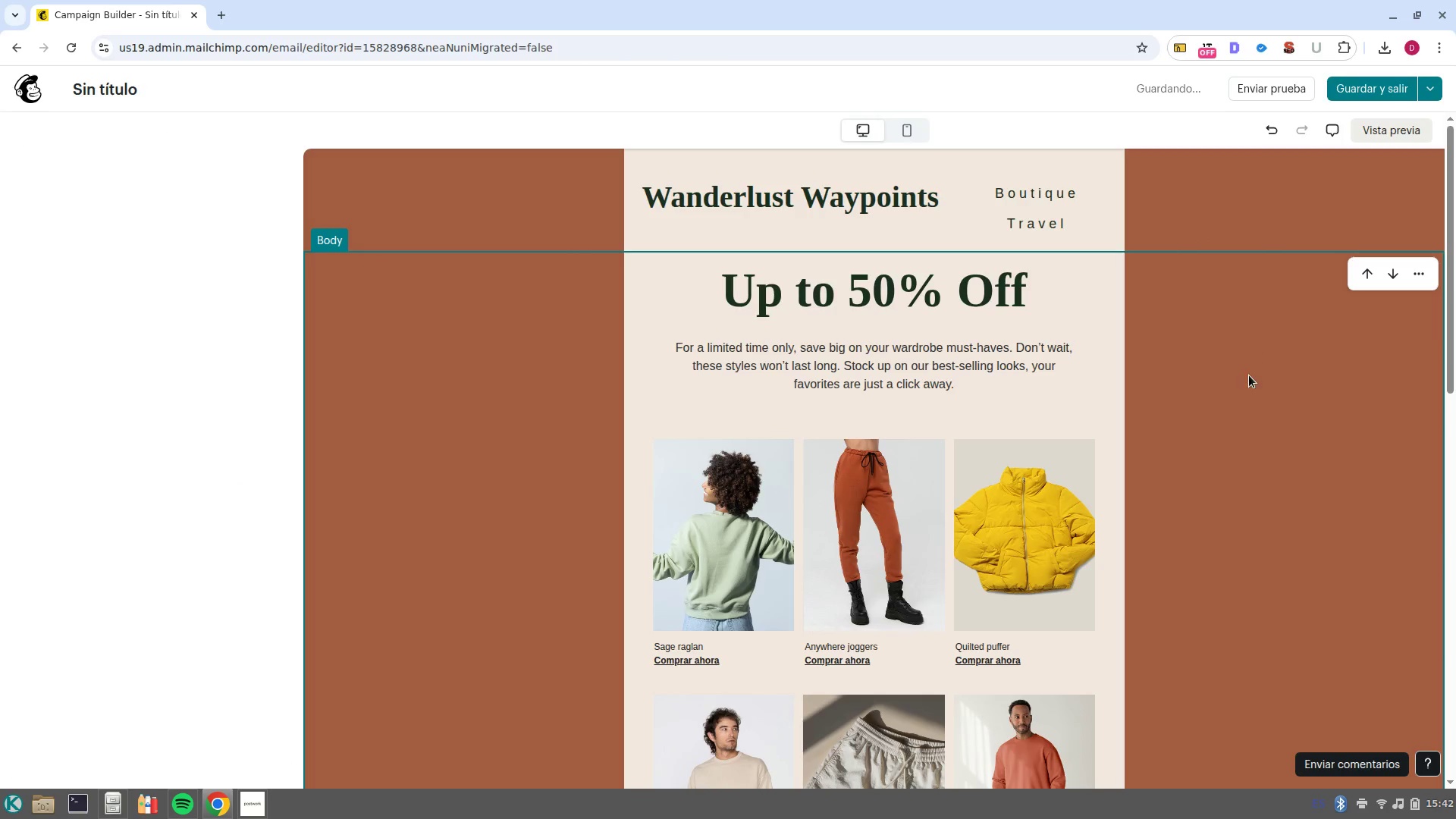 
scroll: coordinate [1249, 375], scroll_direction: up, amount: 5.0
 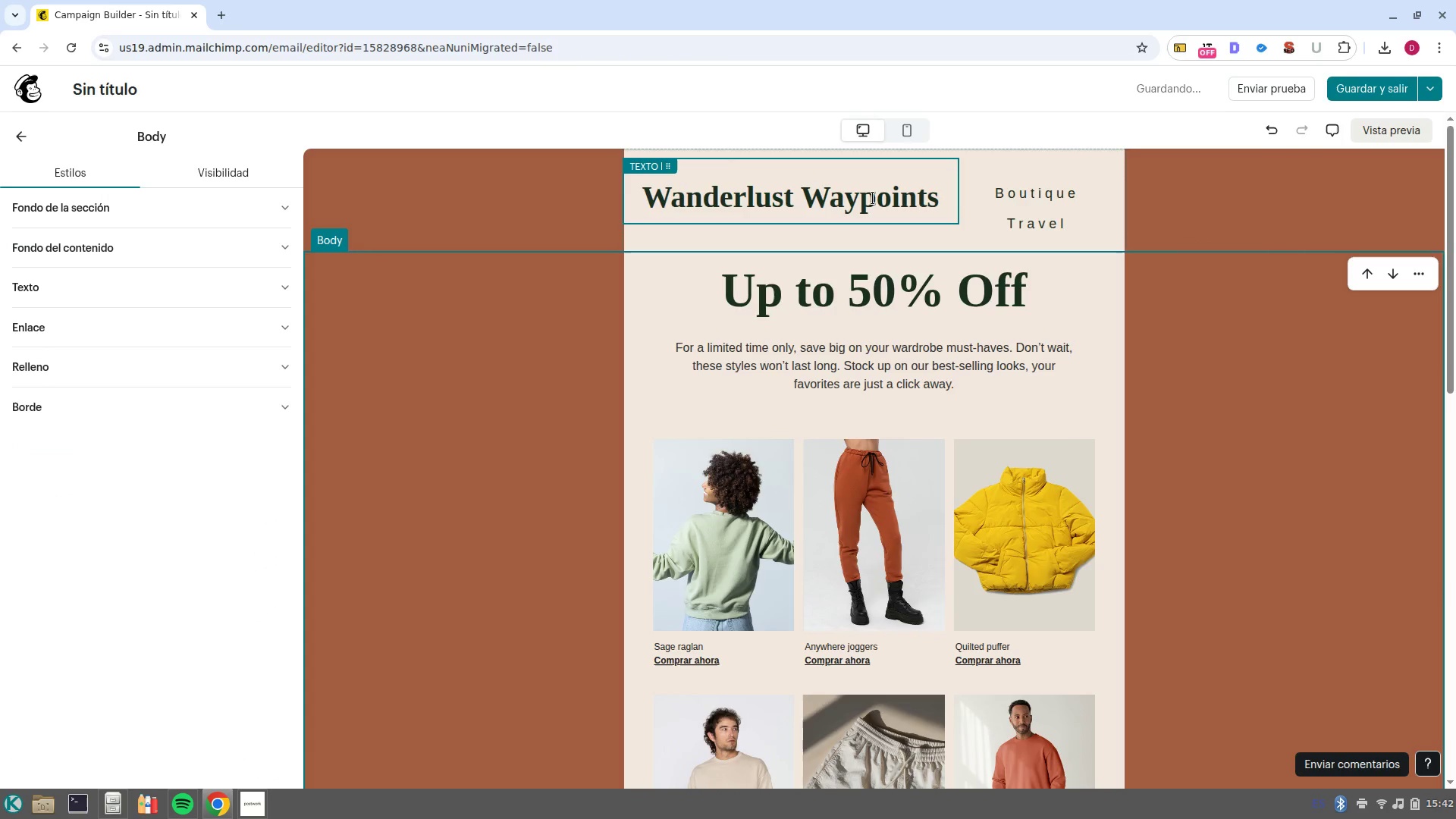 
left_click([840, 203])
 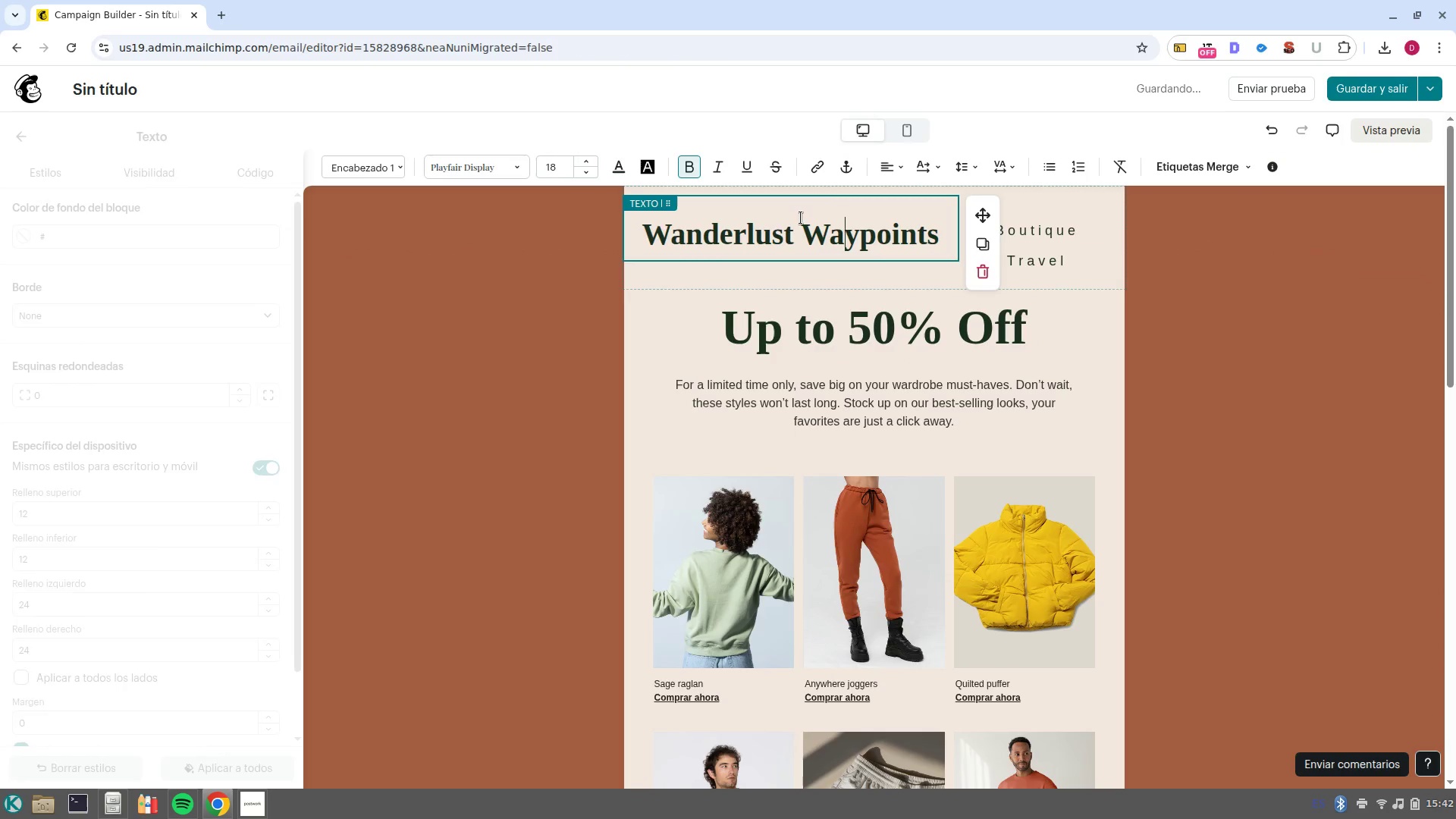 
left_click([801, 218])
 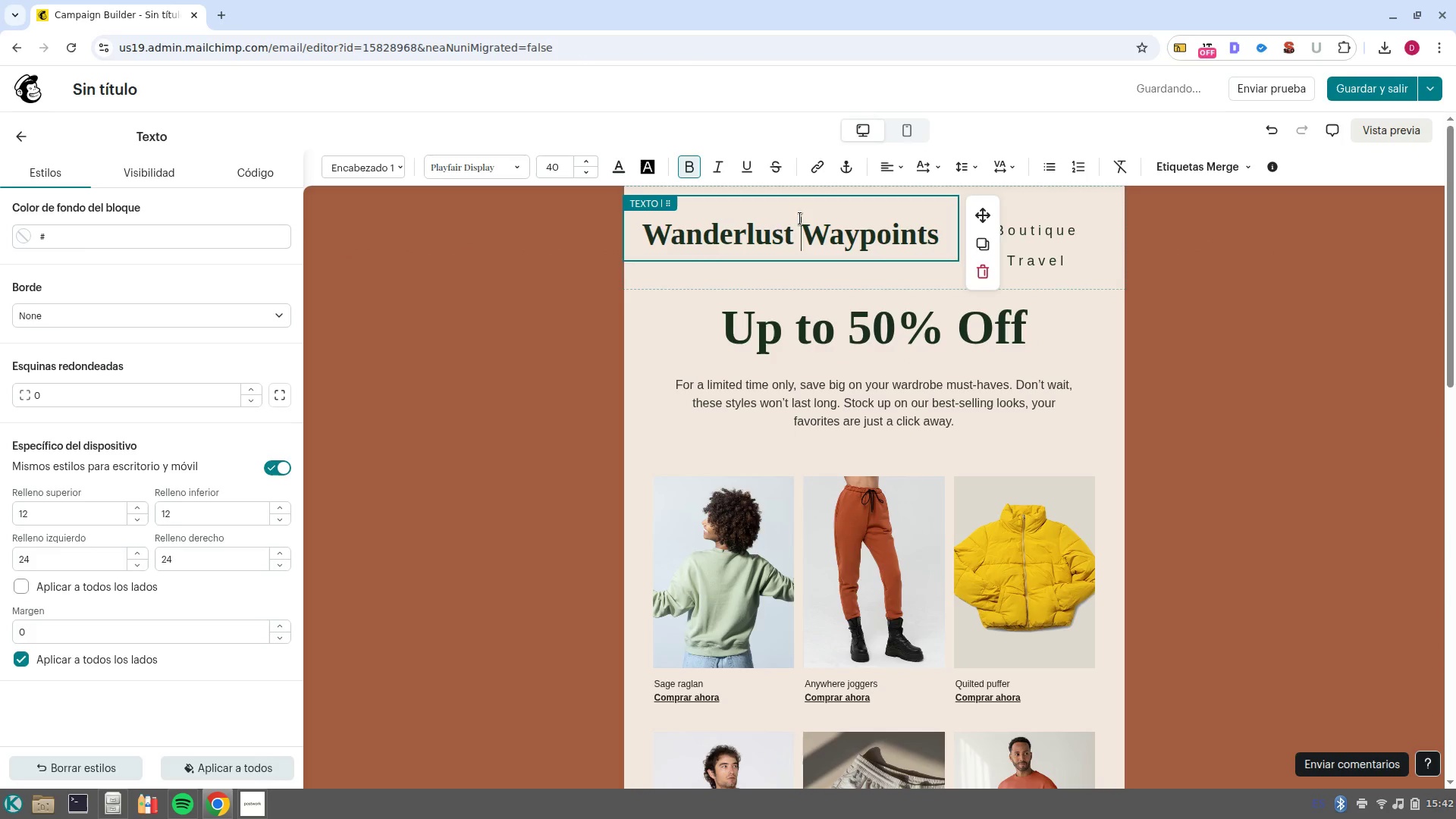 
key(NumpadEnter)
 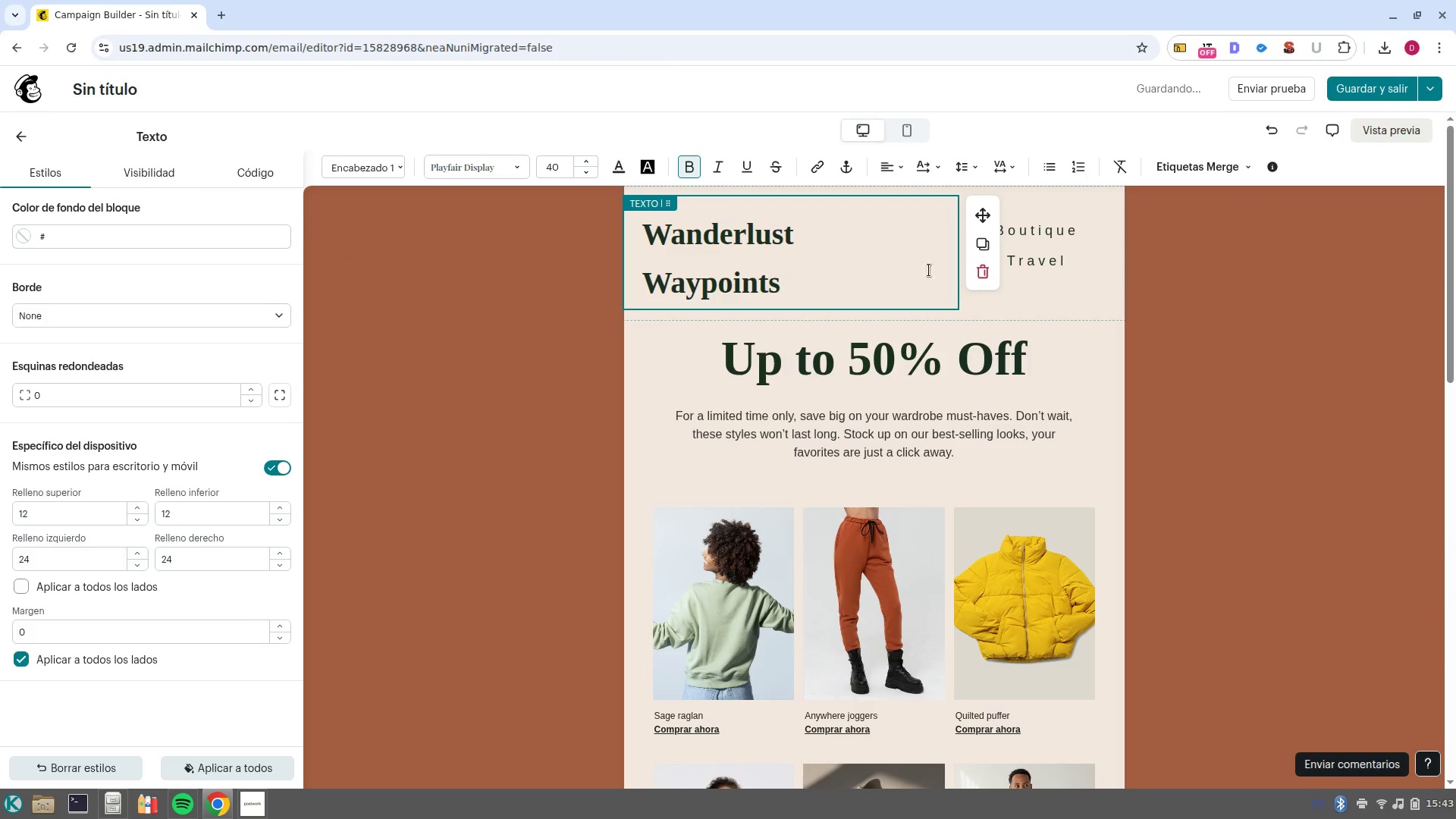 
left_click([1054, 295])
 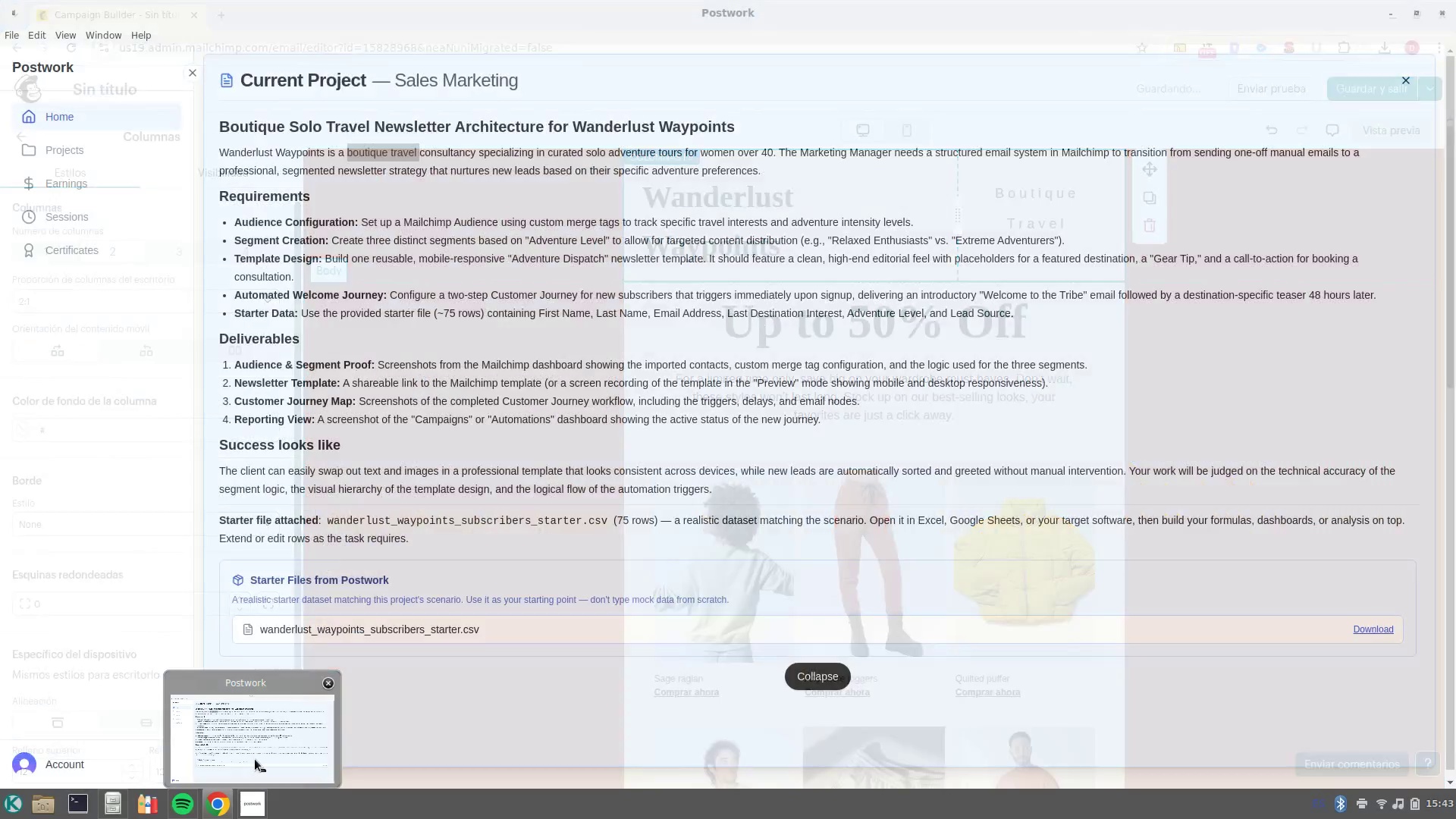 
wait(5.13)
 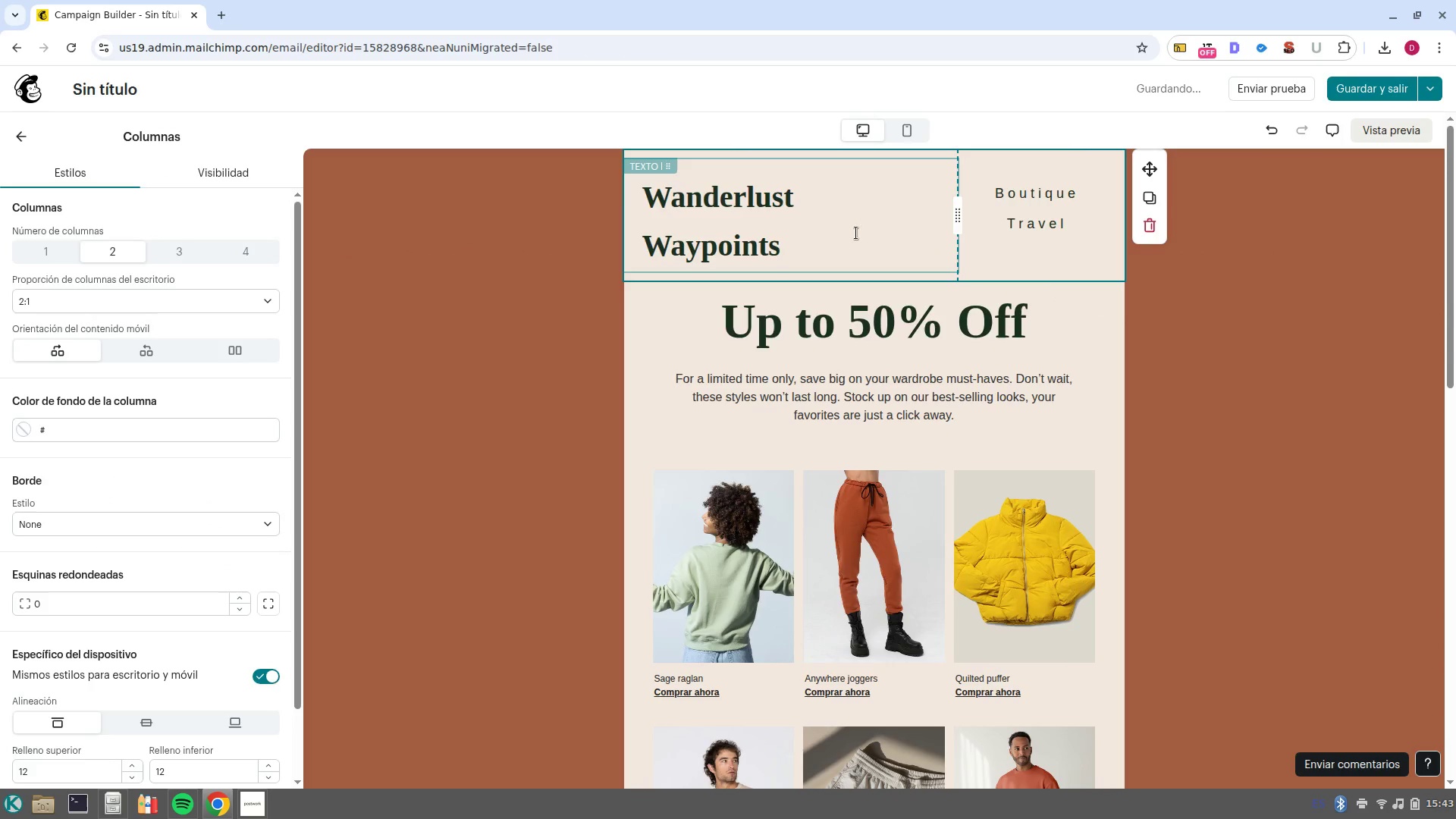 
scroll: coordinate [821, 312], scroll_direction: up, amount: 2.0
 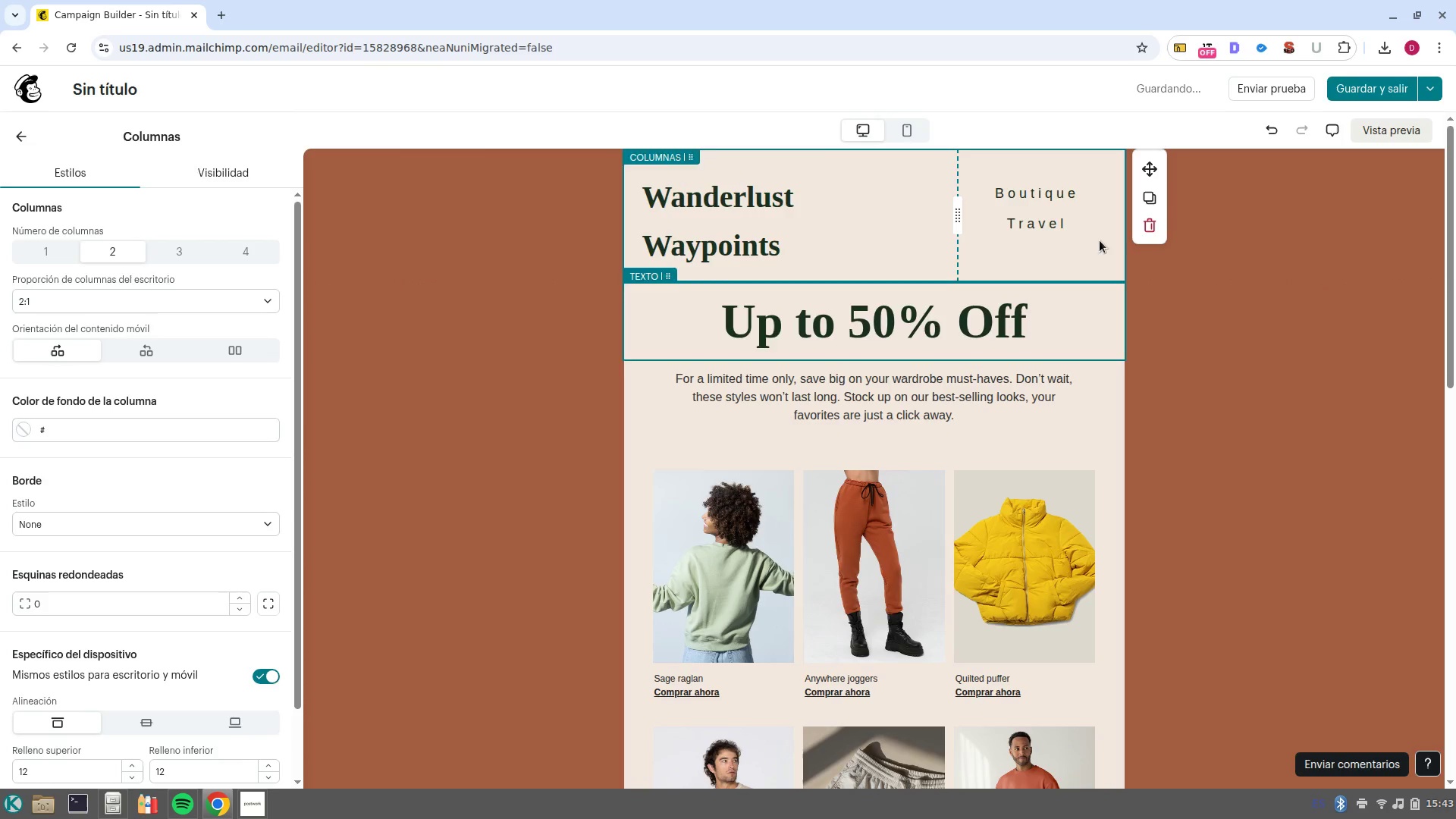 
left_click([1340, 364])
 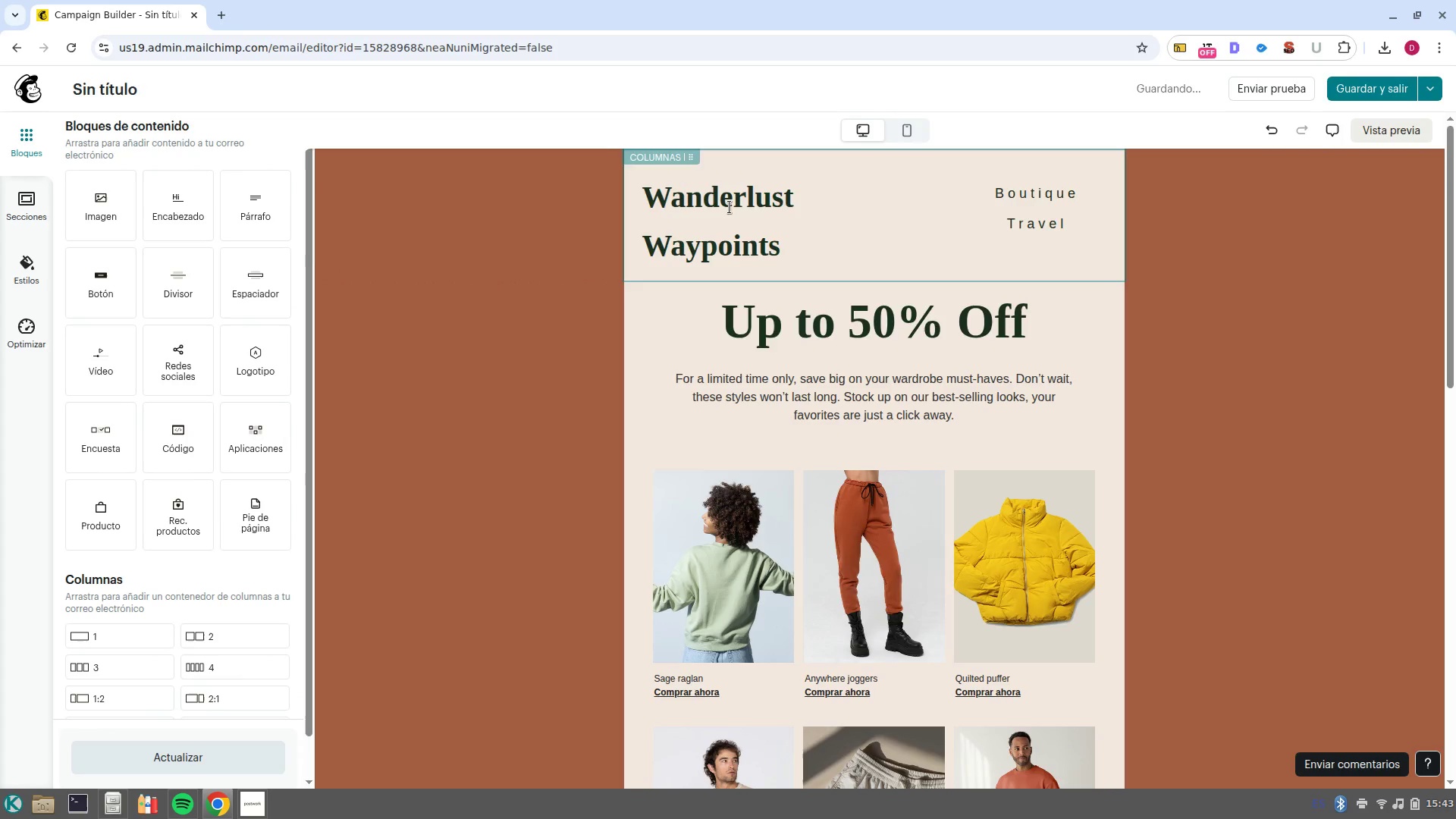 
left_click([761, 212])
 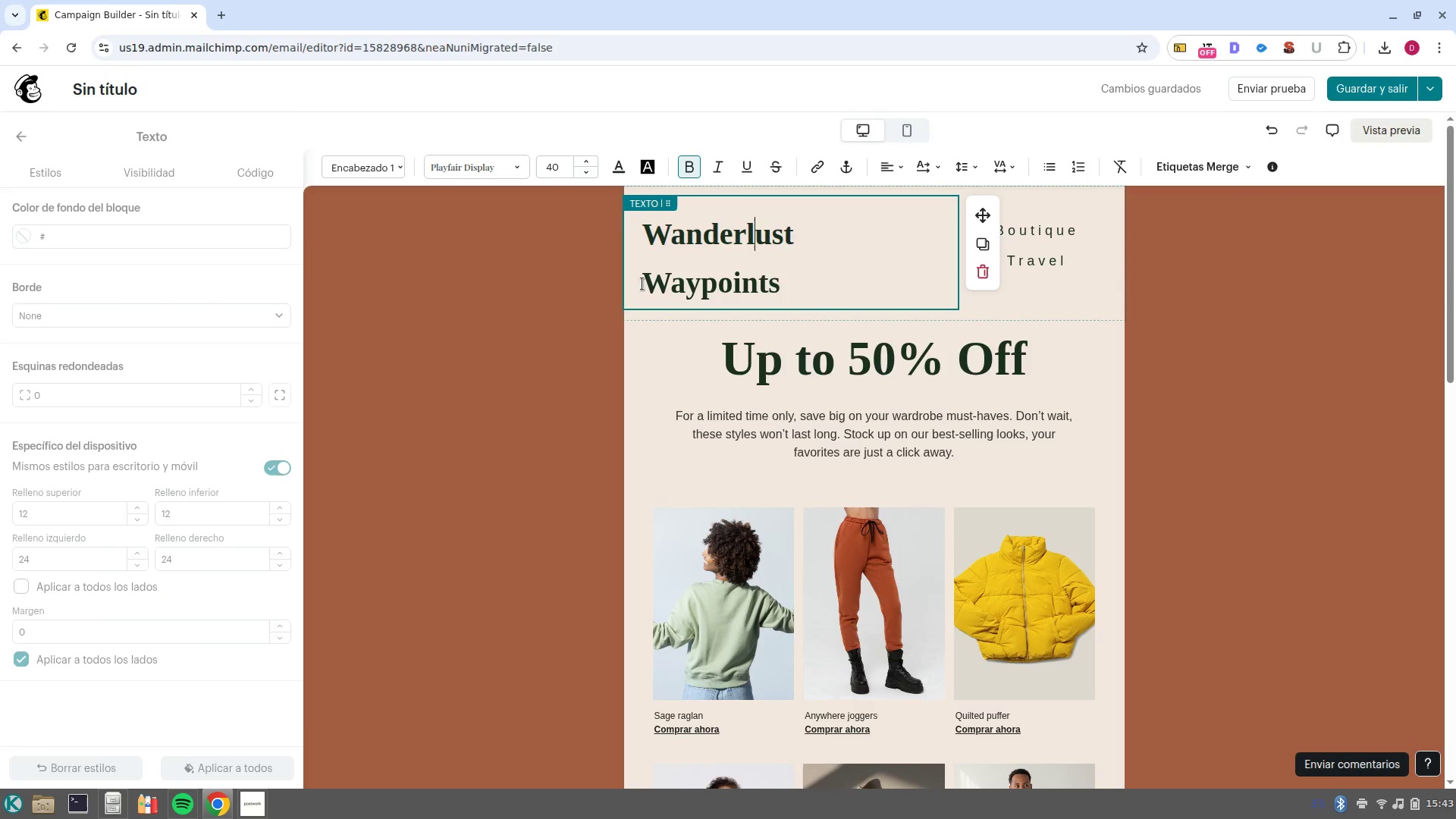 
left_click([642, 284])
 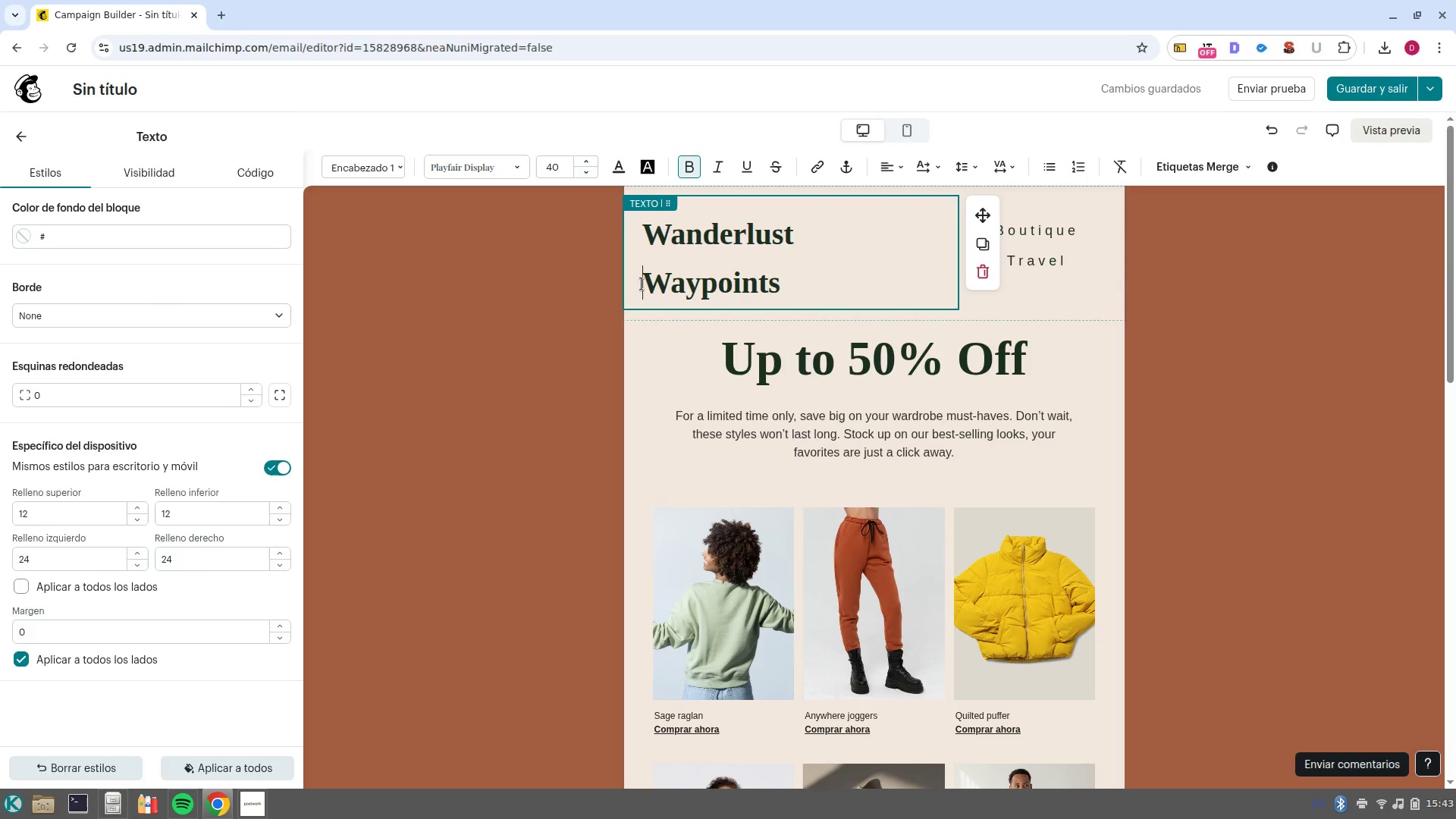 
key(Backspace)
 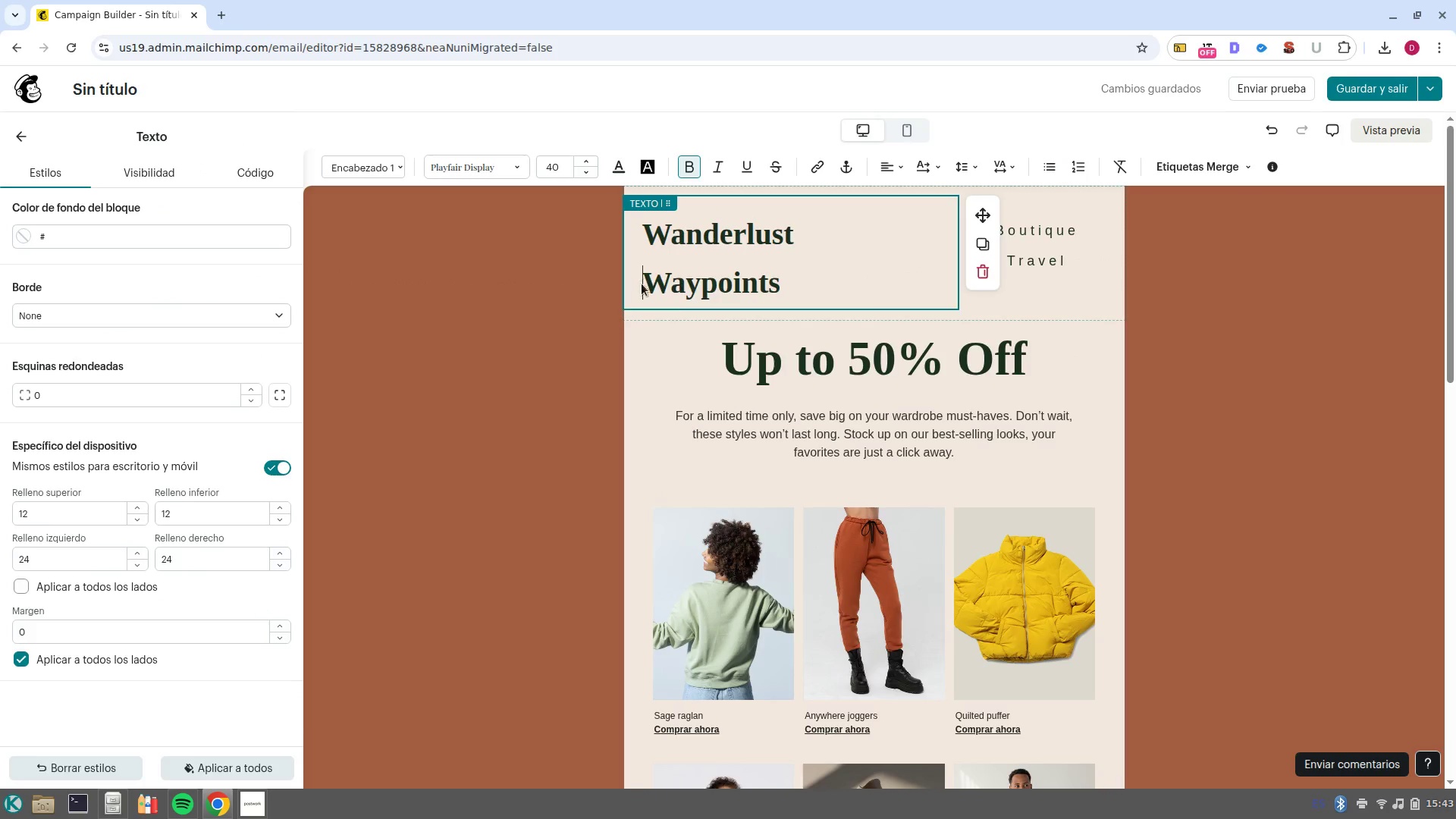 
key(Space)
 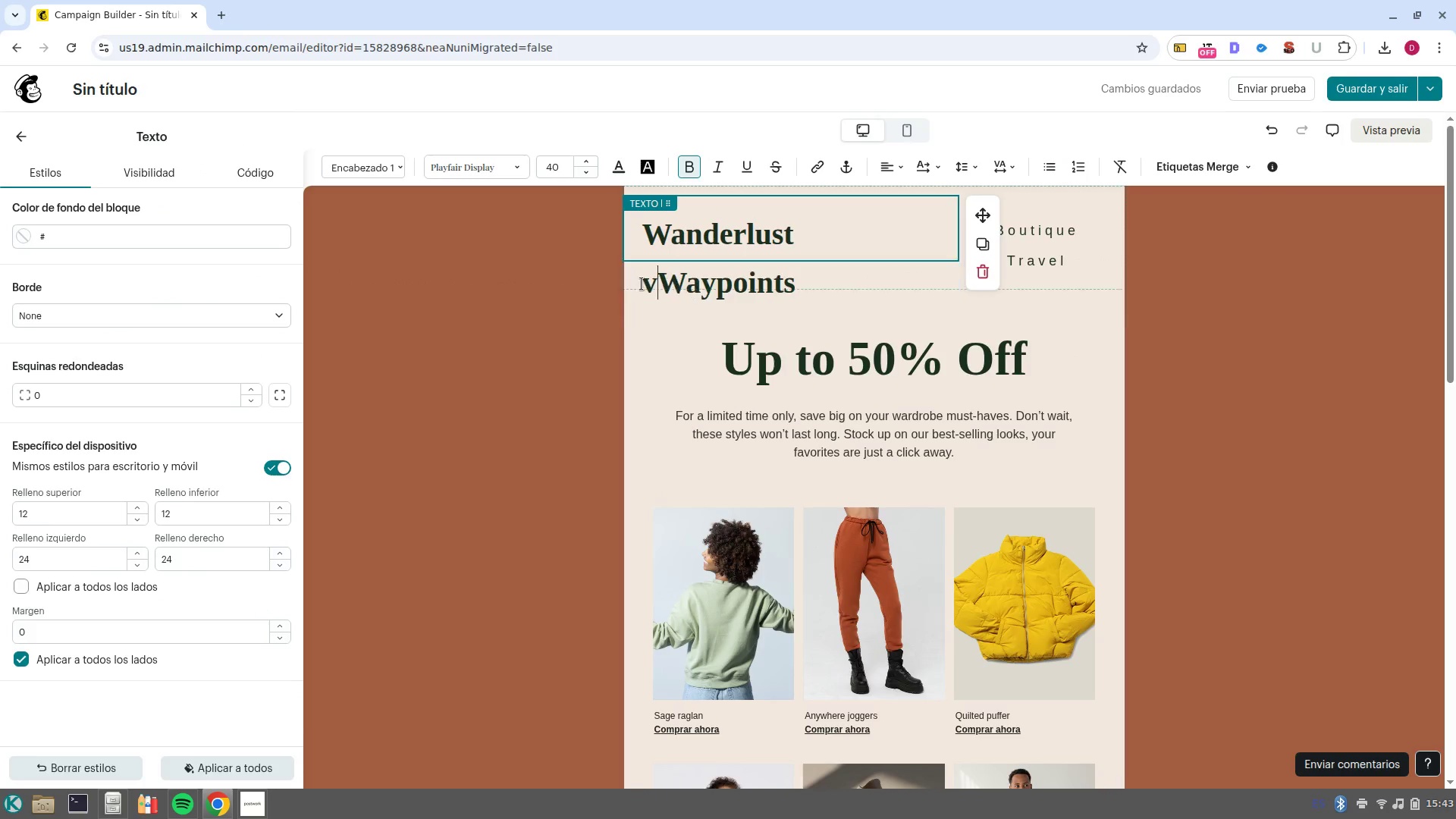 
key(V)
 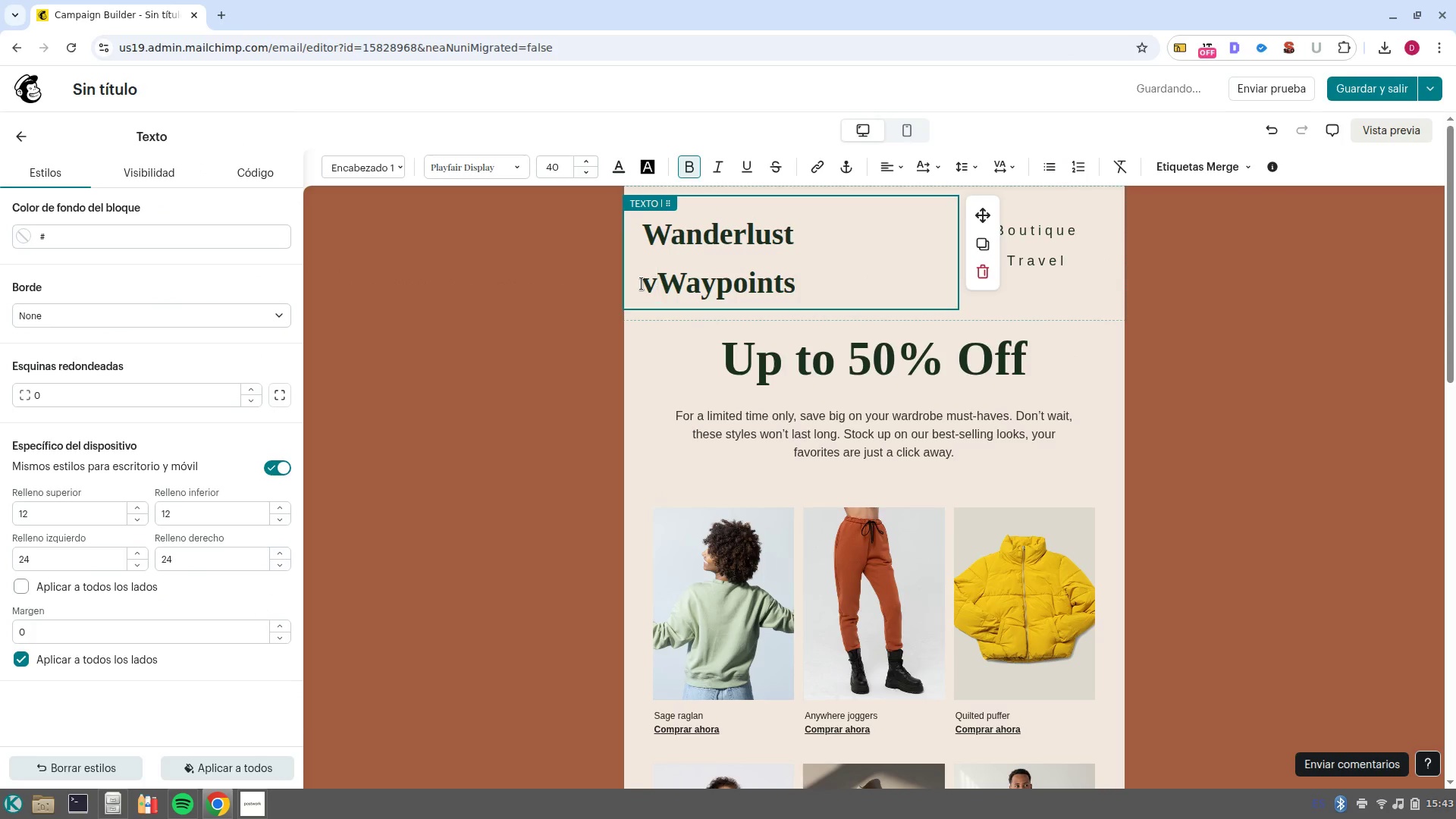 
key(Backspace)
 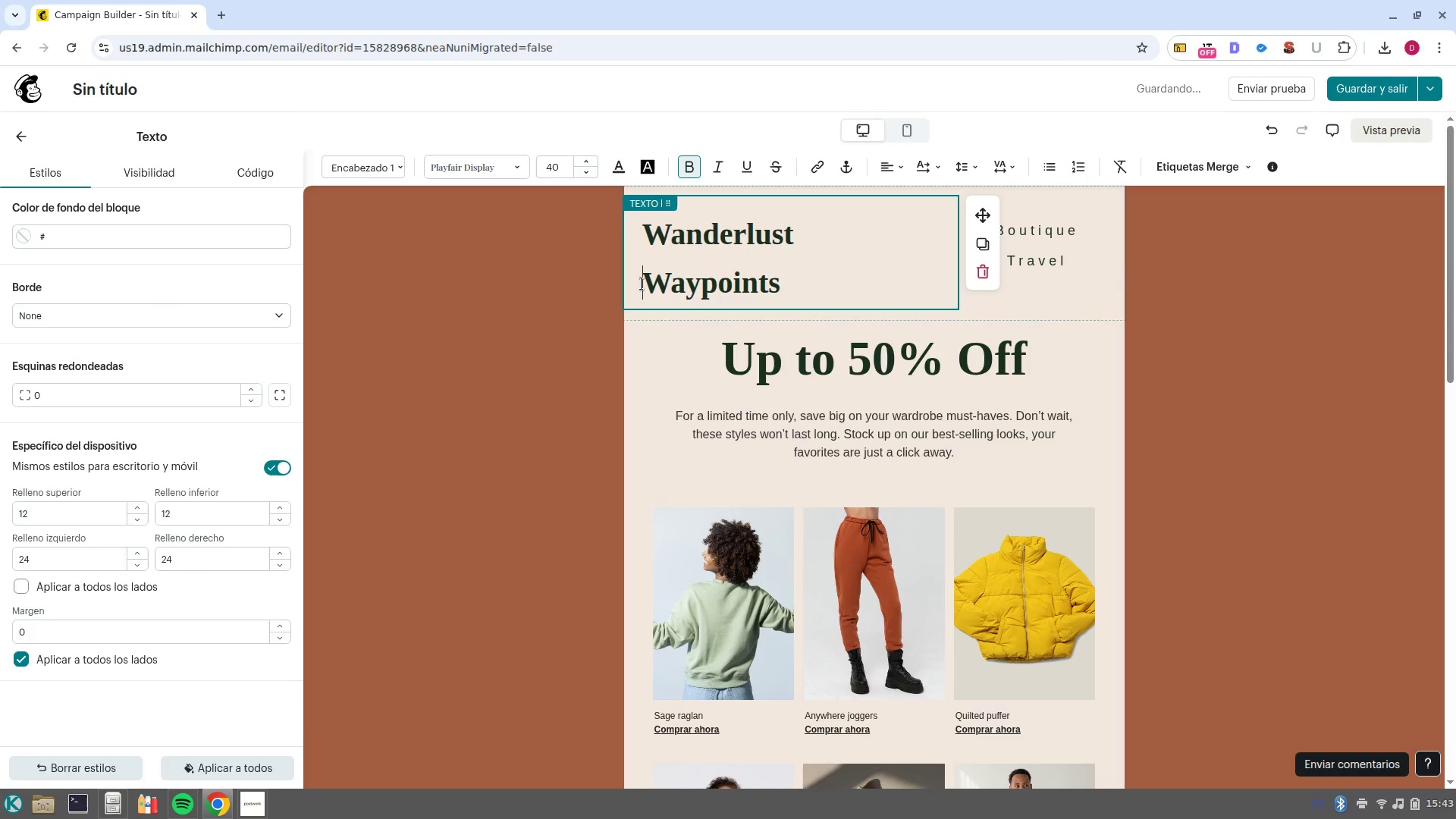 
key(Backspace)
 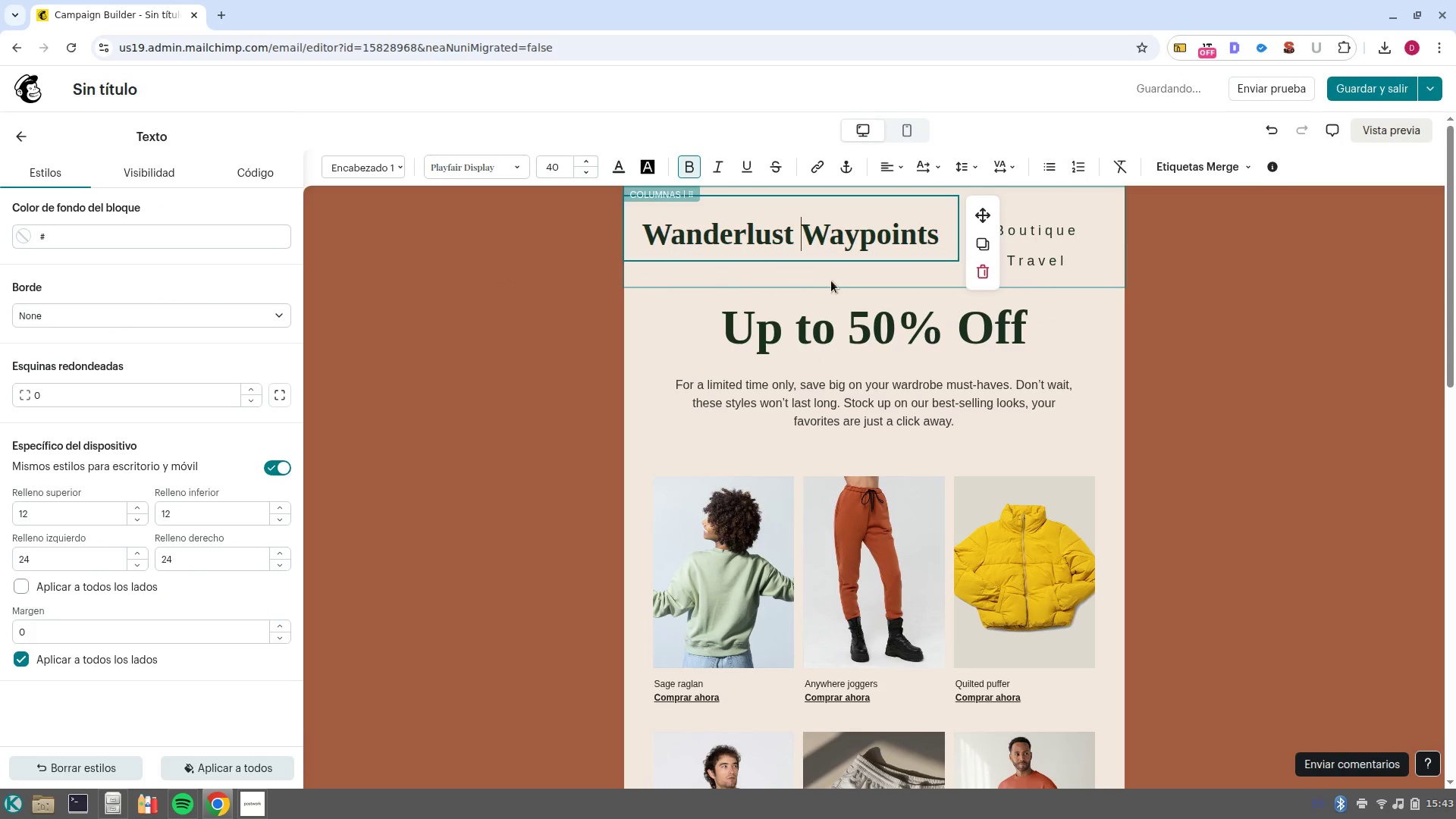 
left_click([831, 281])
 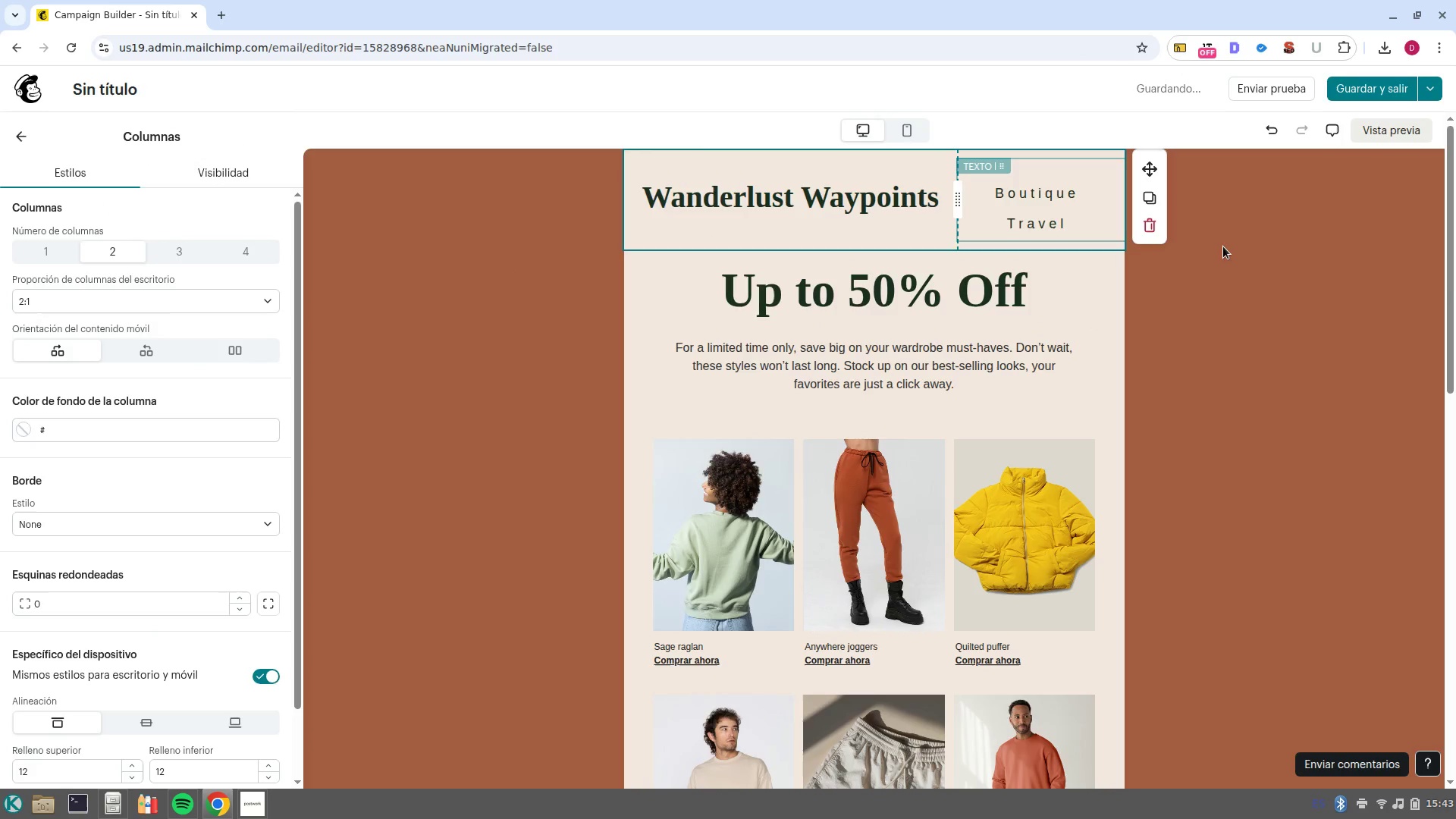 
left_click([1235, 256])
 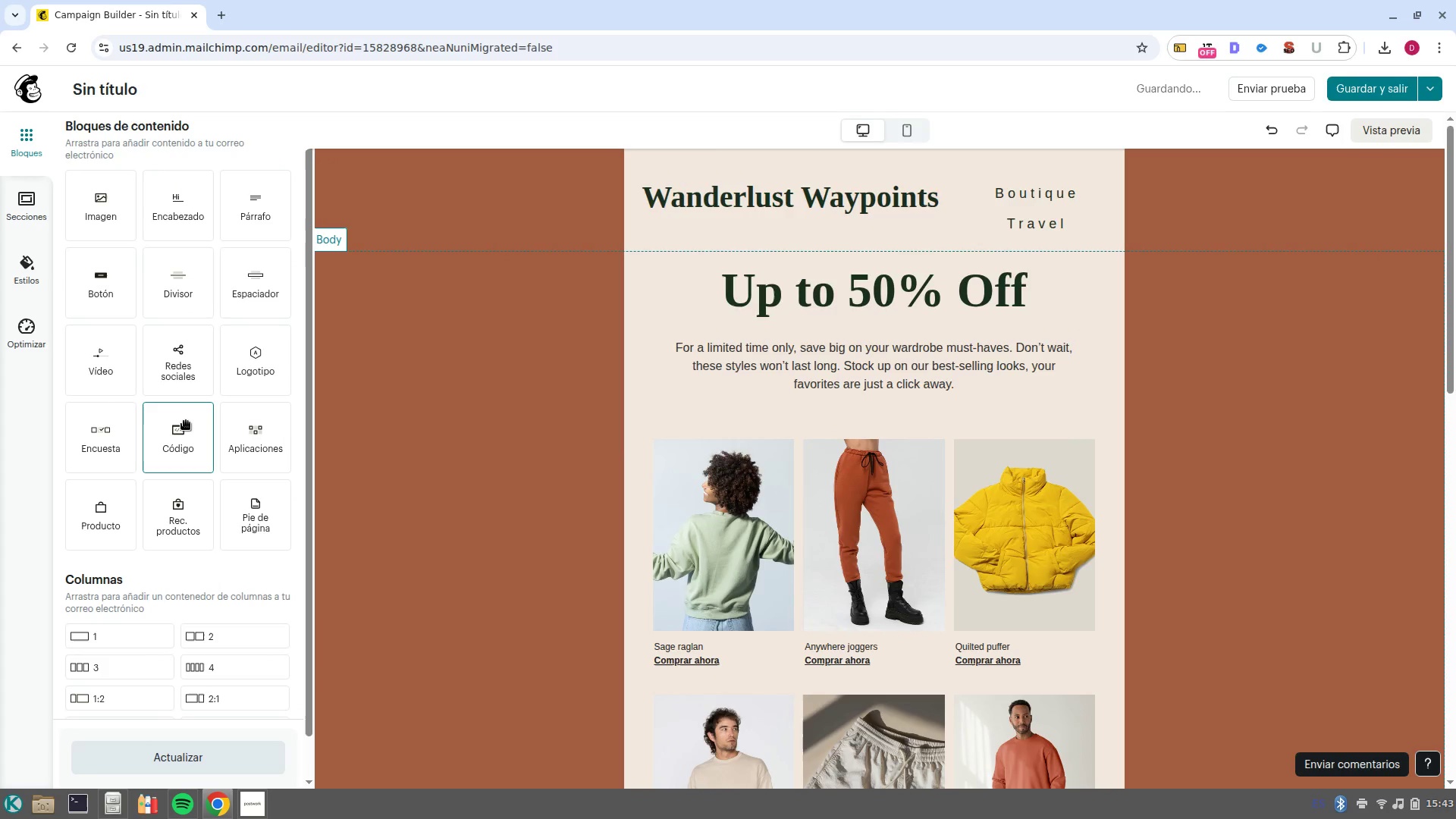 
wait(7.13)
 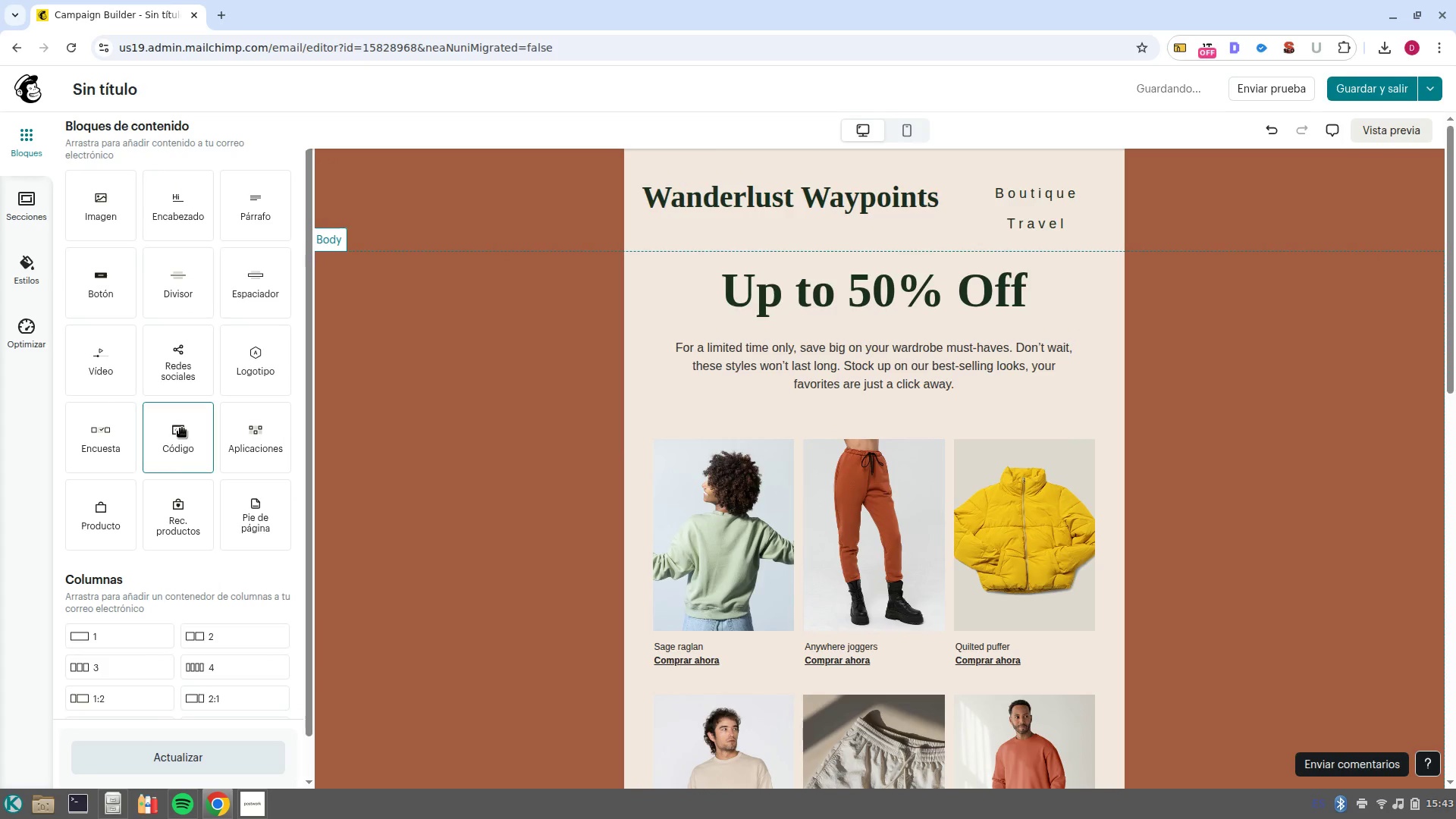 
double_click([899, 290])
 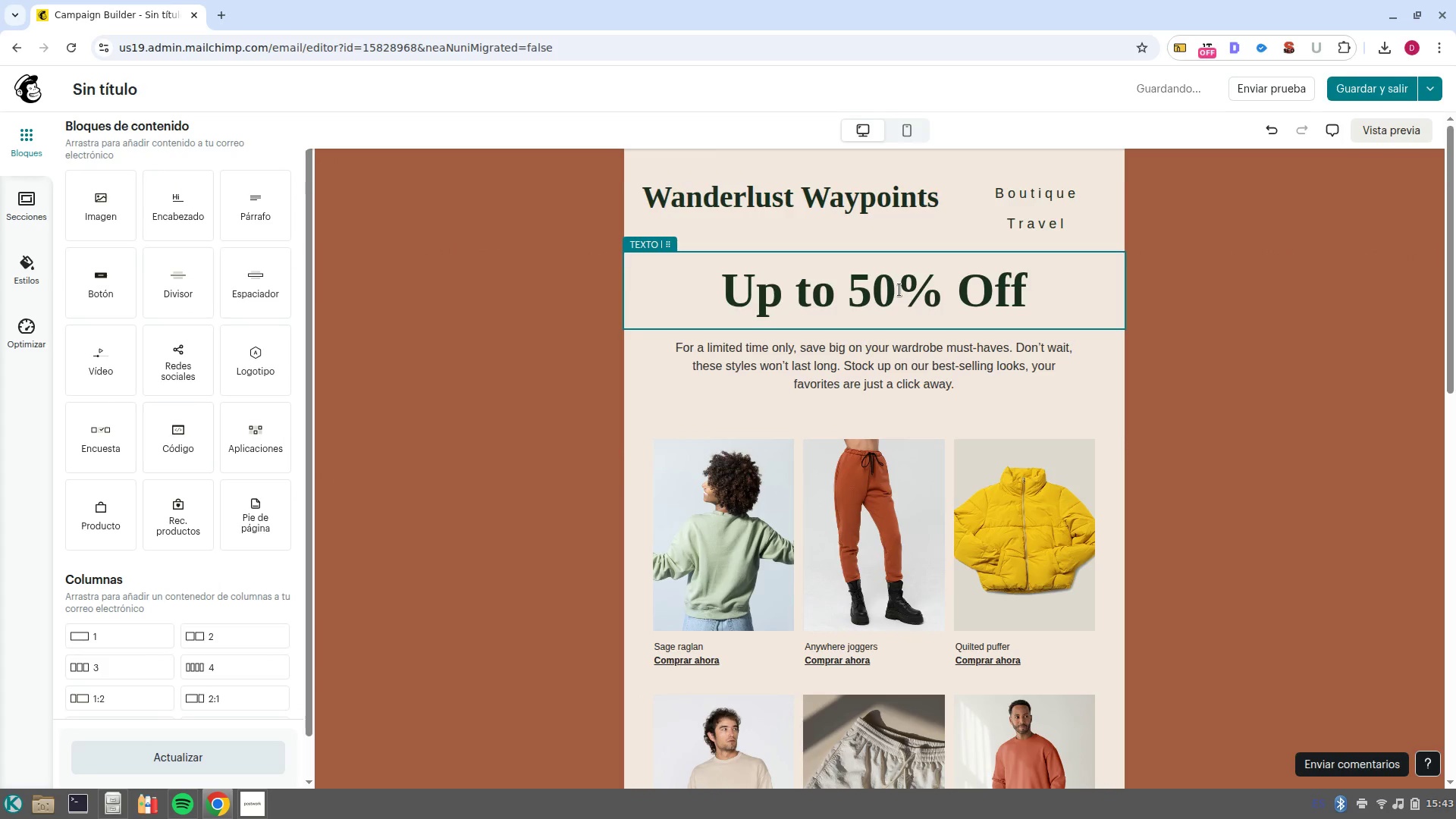 
left_click([899, 290])
 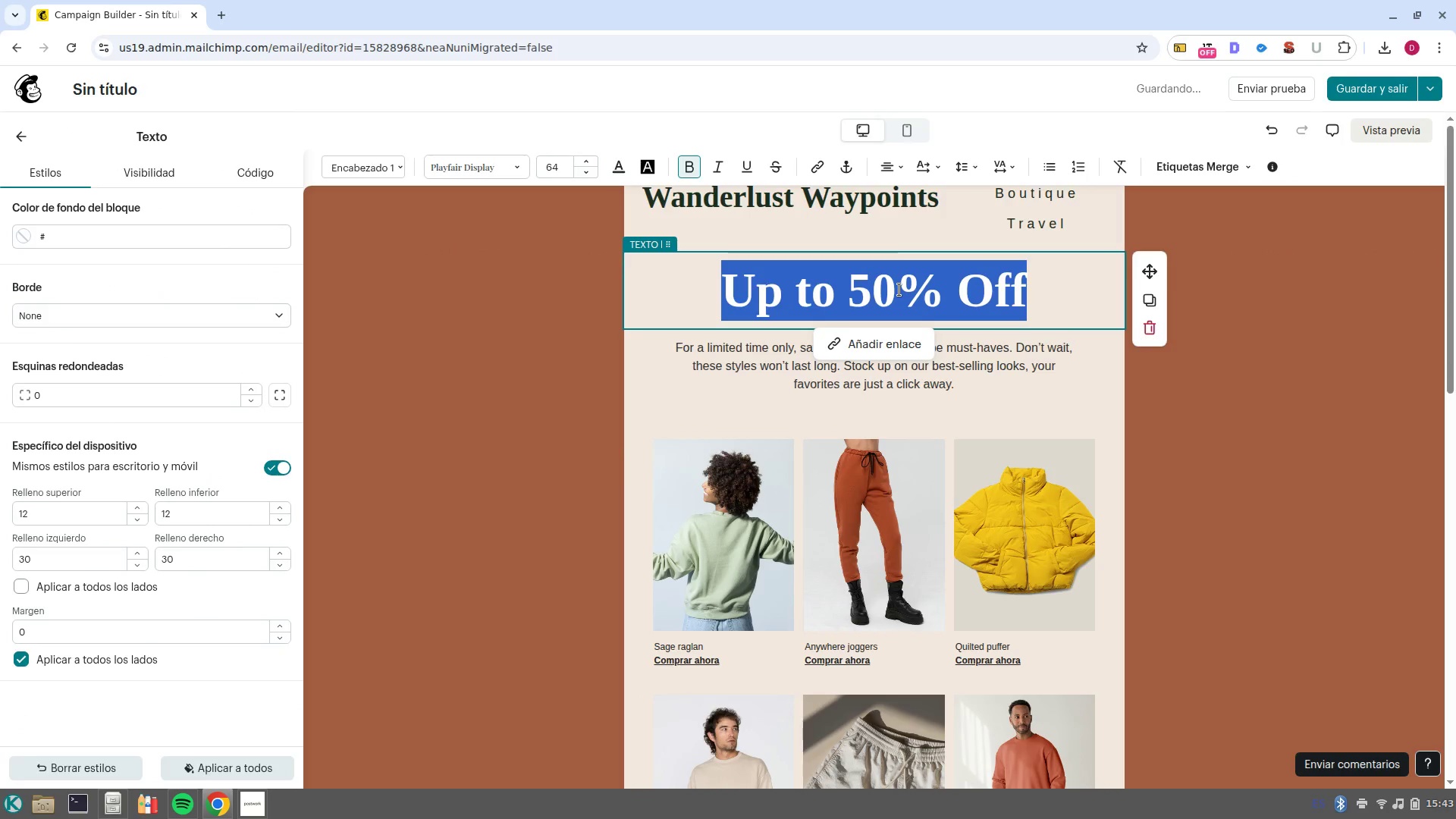 
type(Sptlight on )
 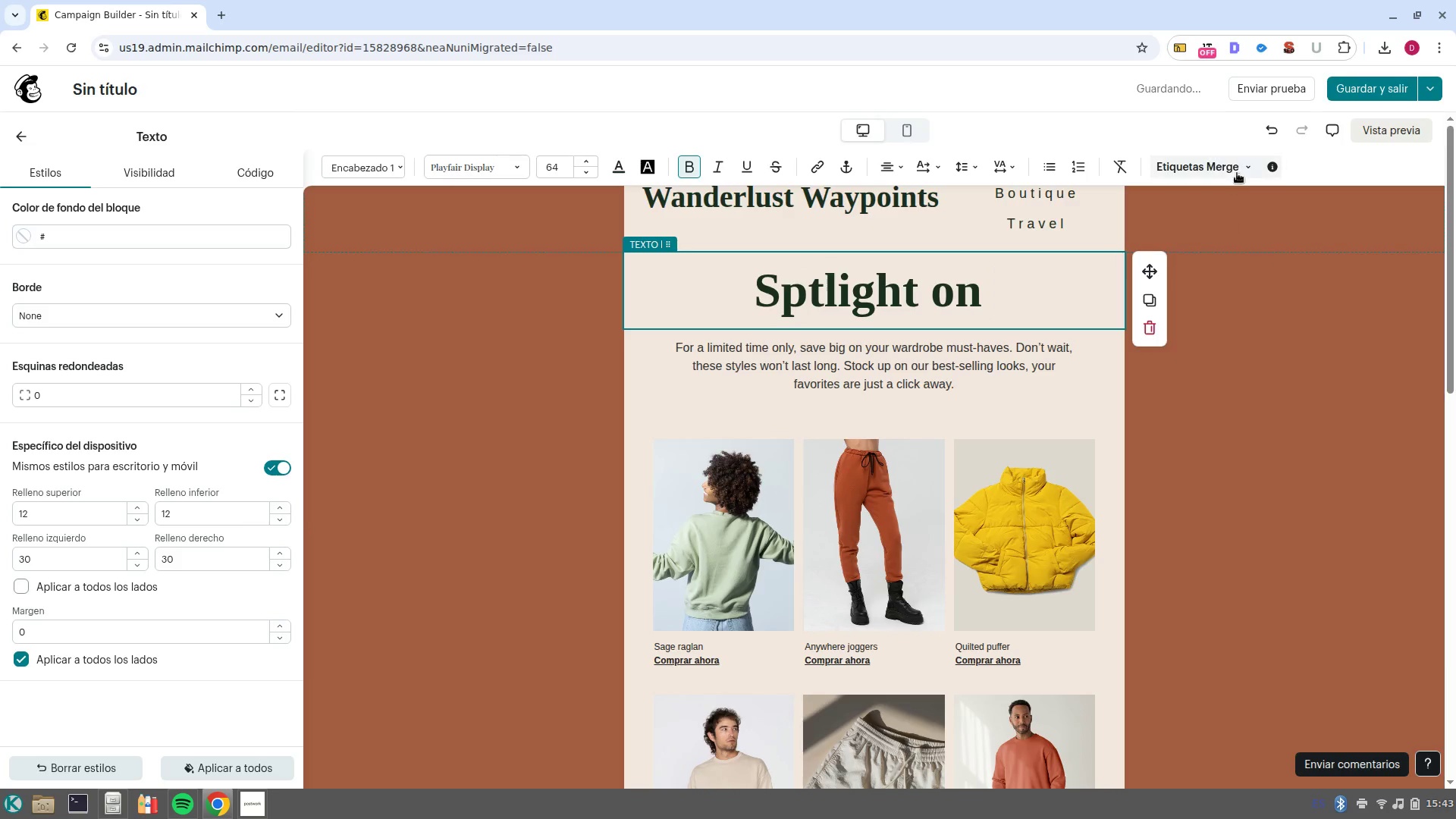 
left_click([1221, 165])
 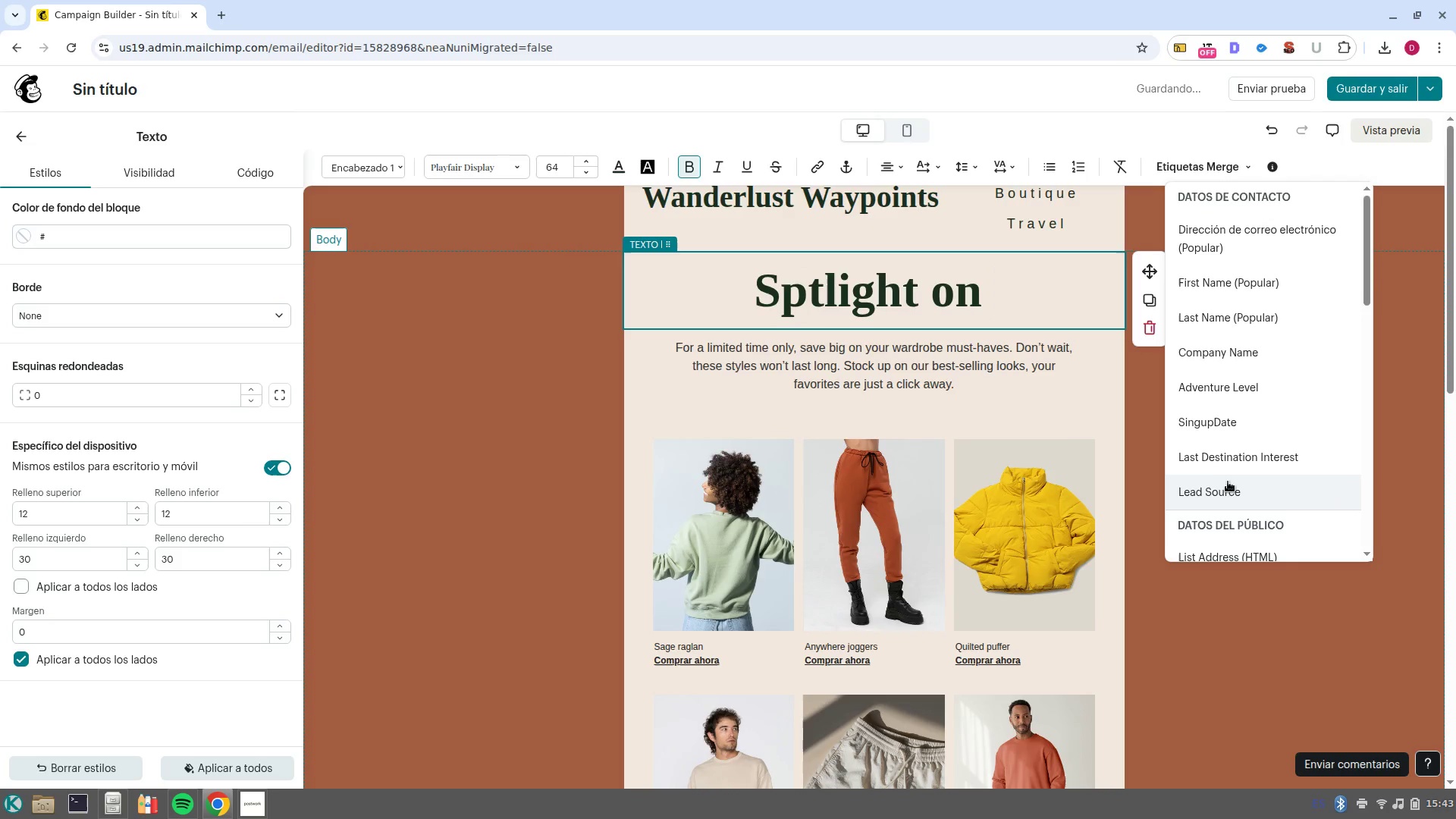 
left_click([1279, 463])
 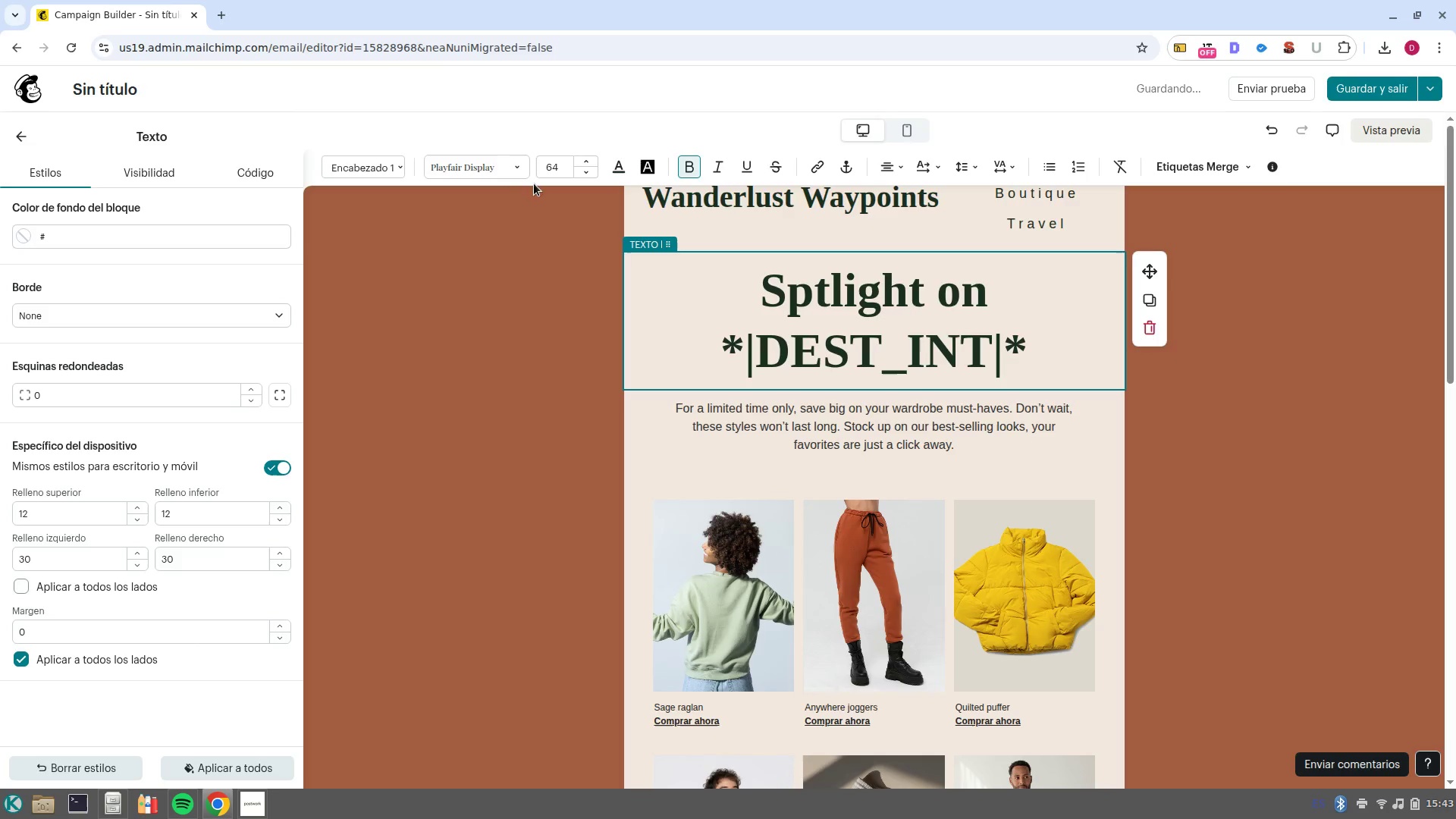 
left_click([356, 168])
 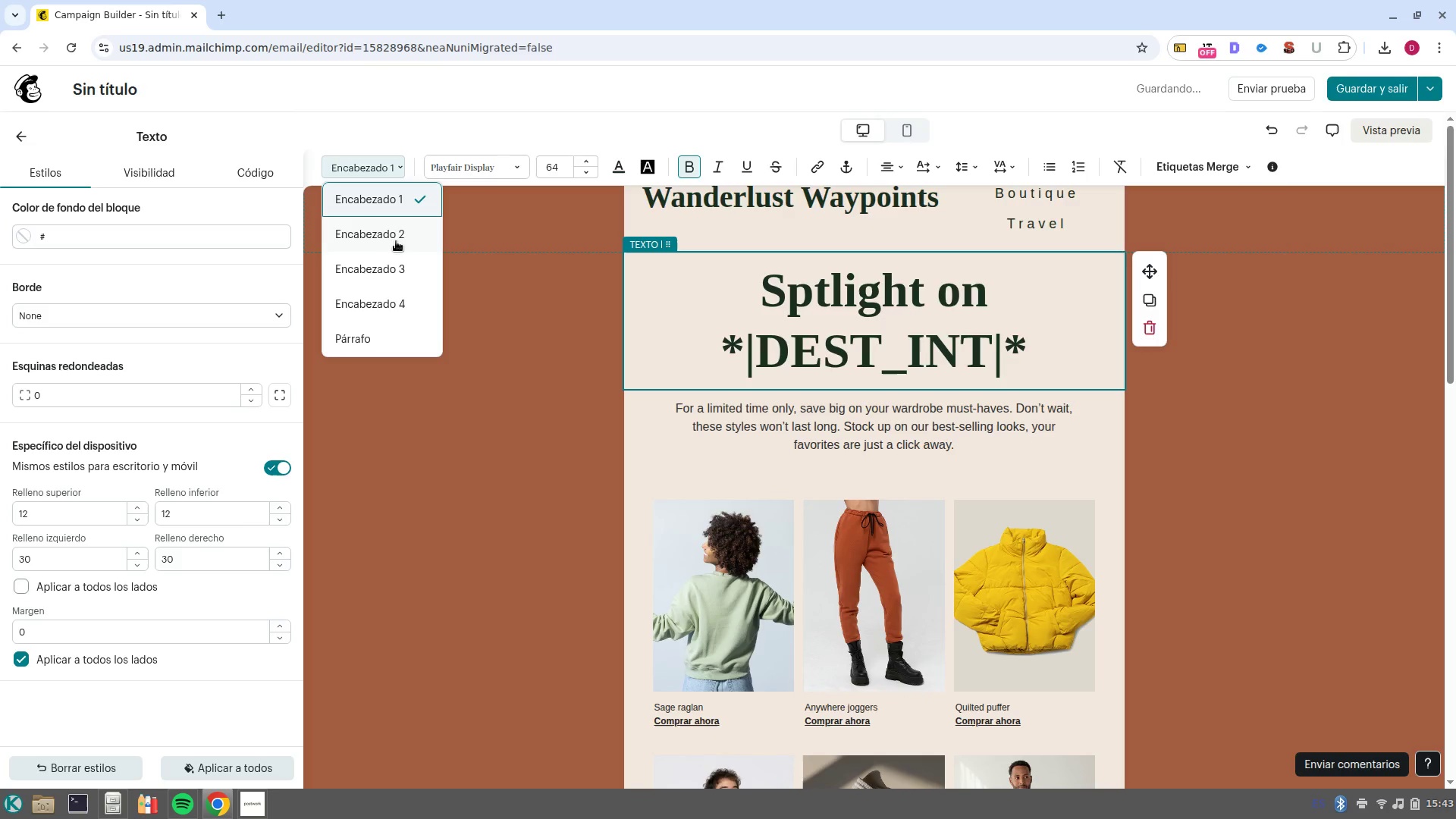 
left_click([397, 237])
 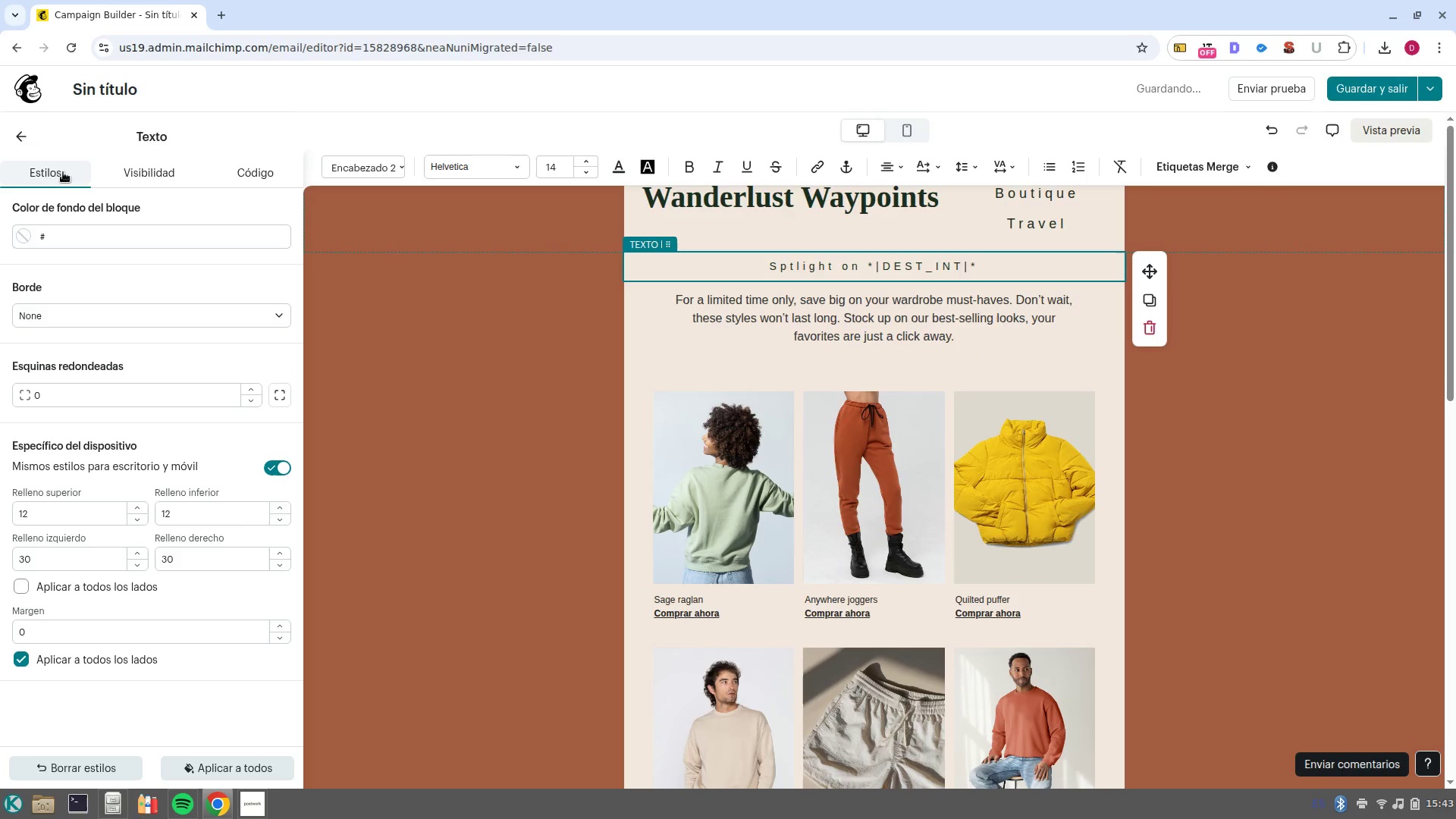 
left_click([33, 129])
 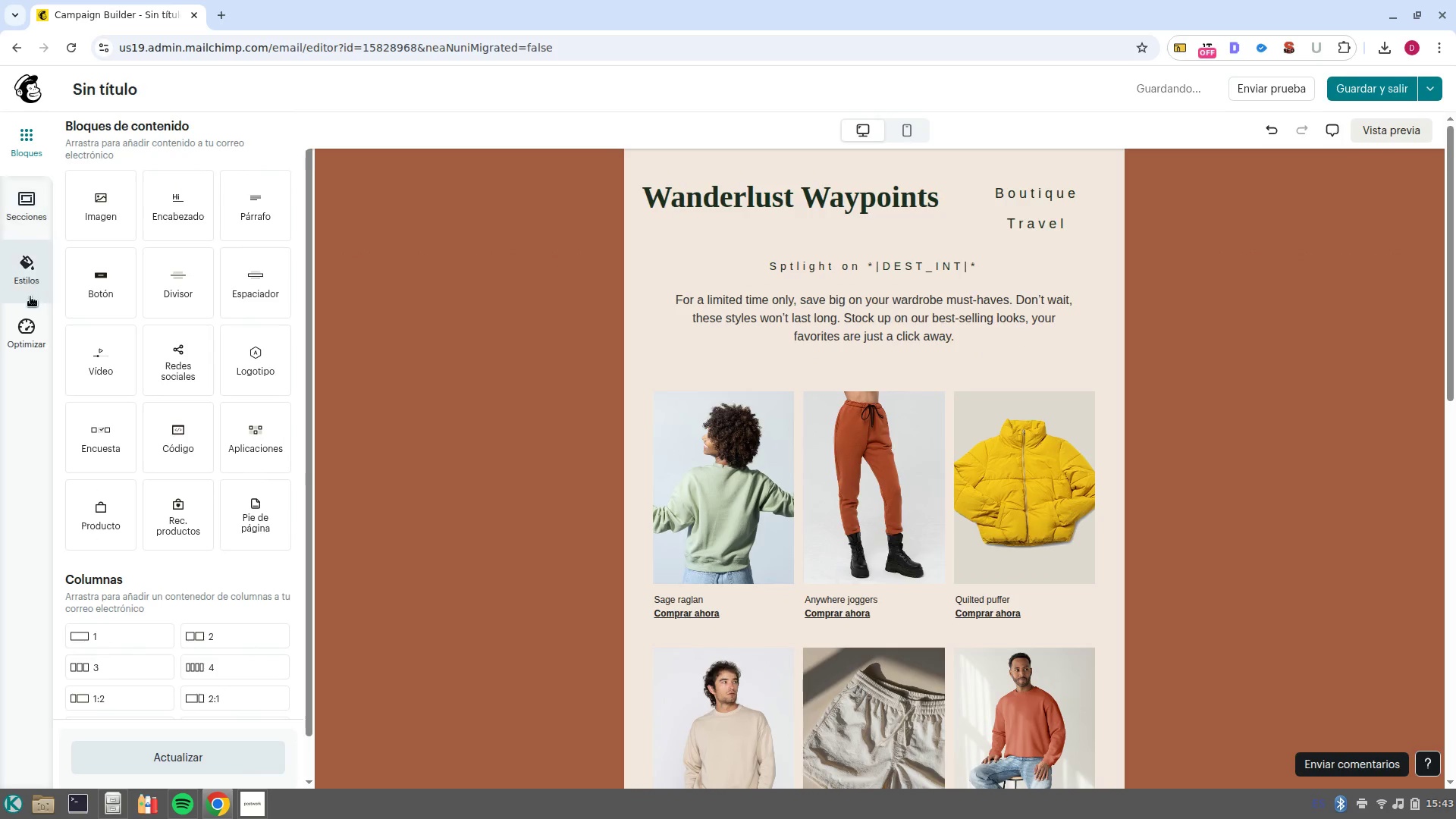 
left_click([31, 282])
 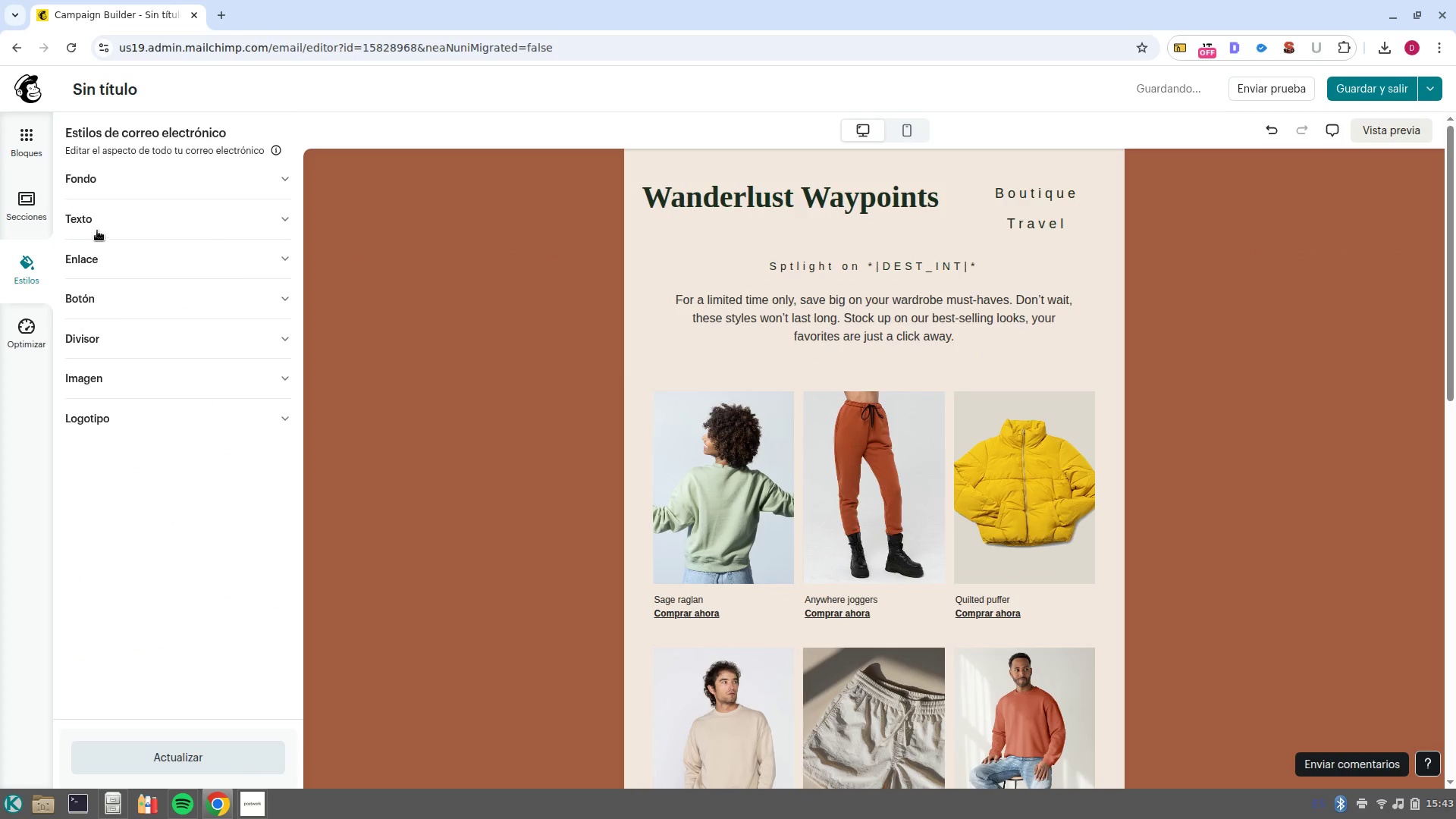 
left_click([97, 231])
 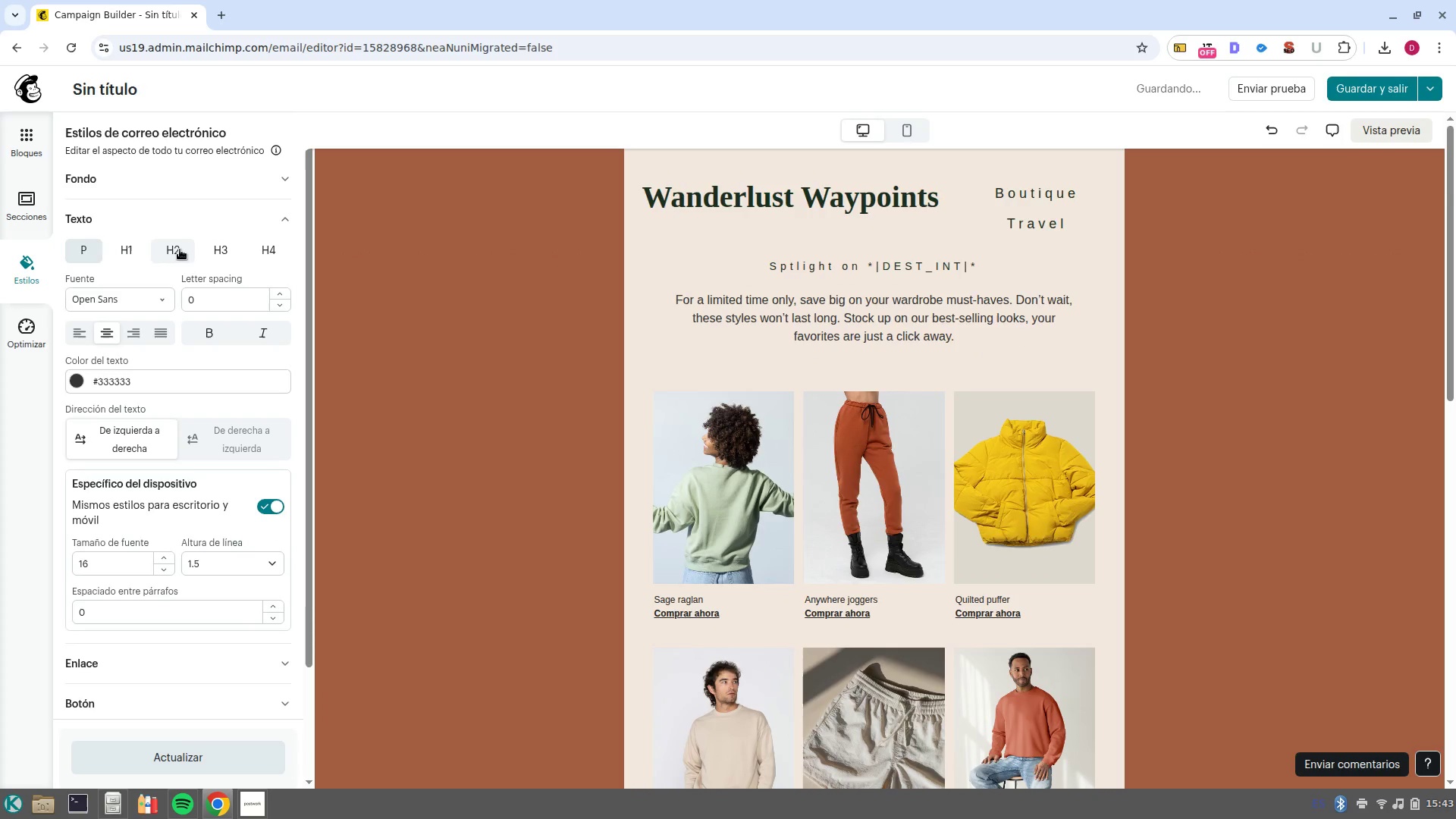 
left_click([180, 249])
 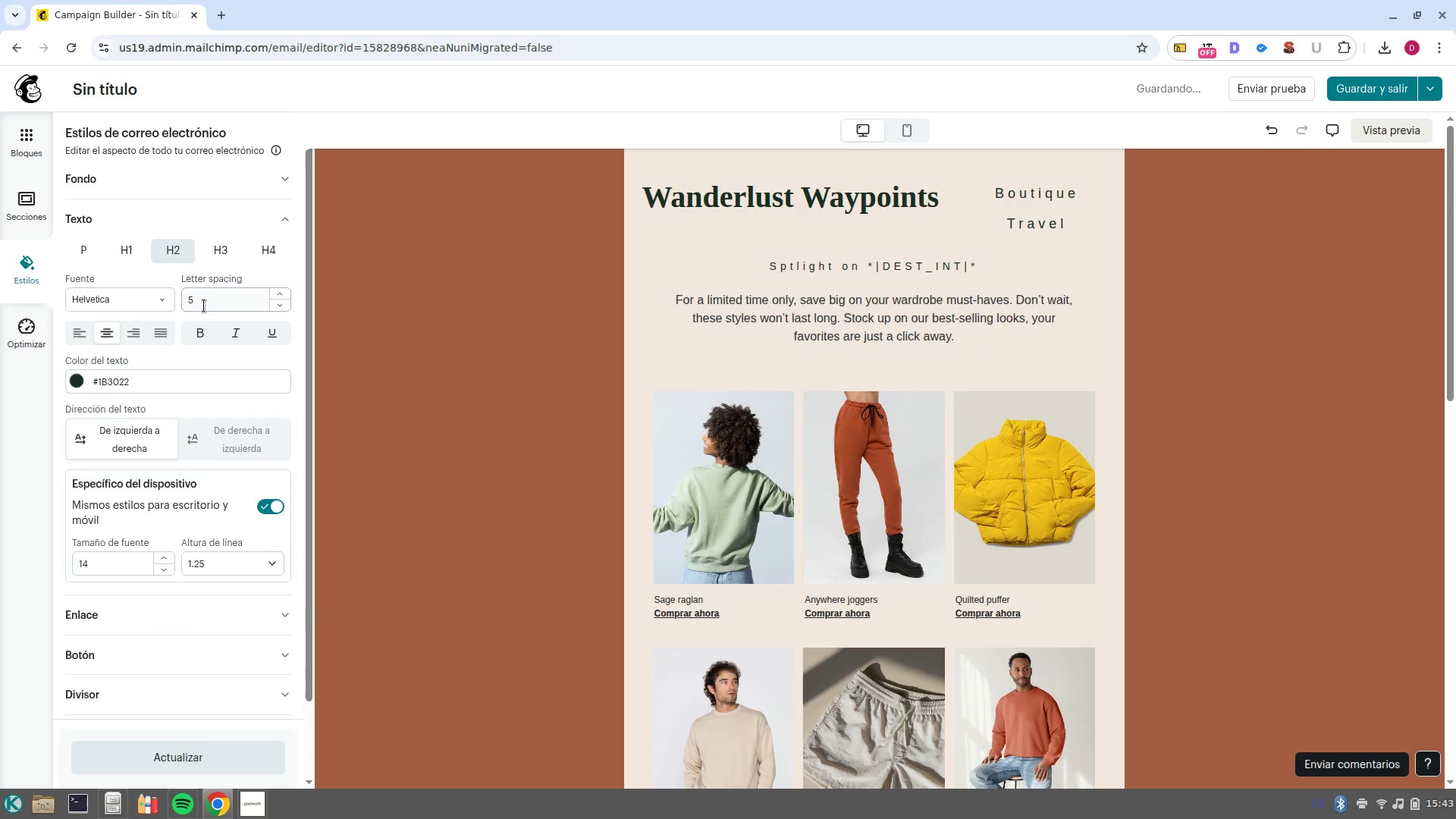 
left_click([240, 303])
 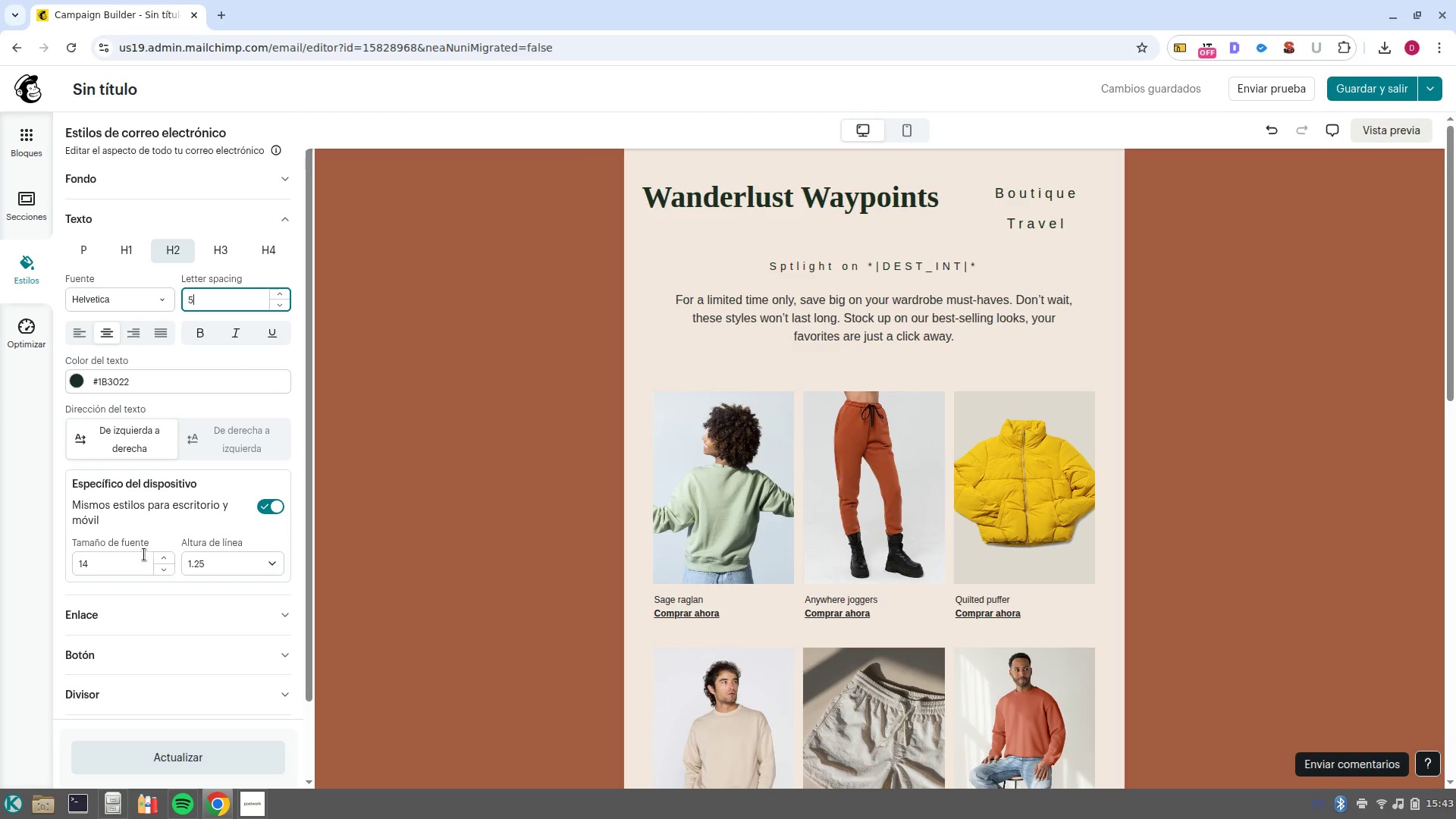 
left_click([136, 562])
 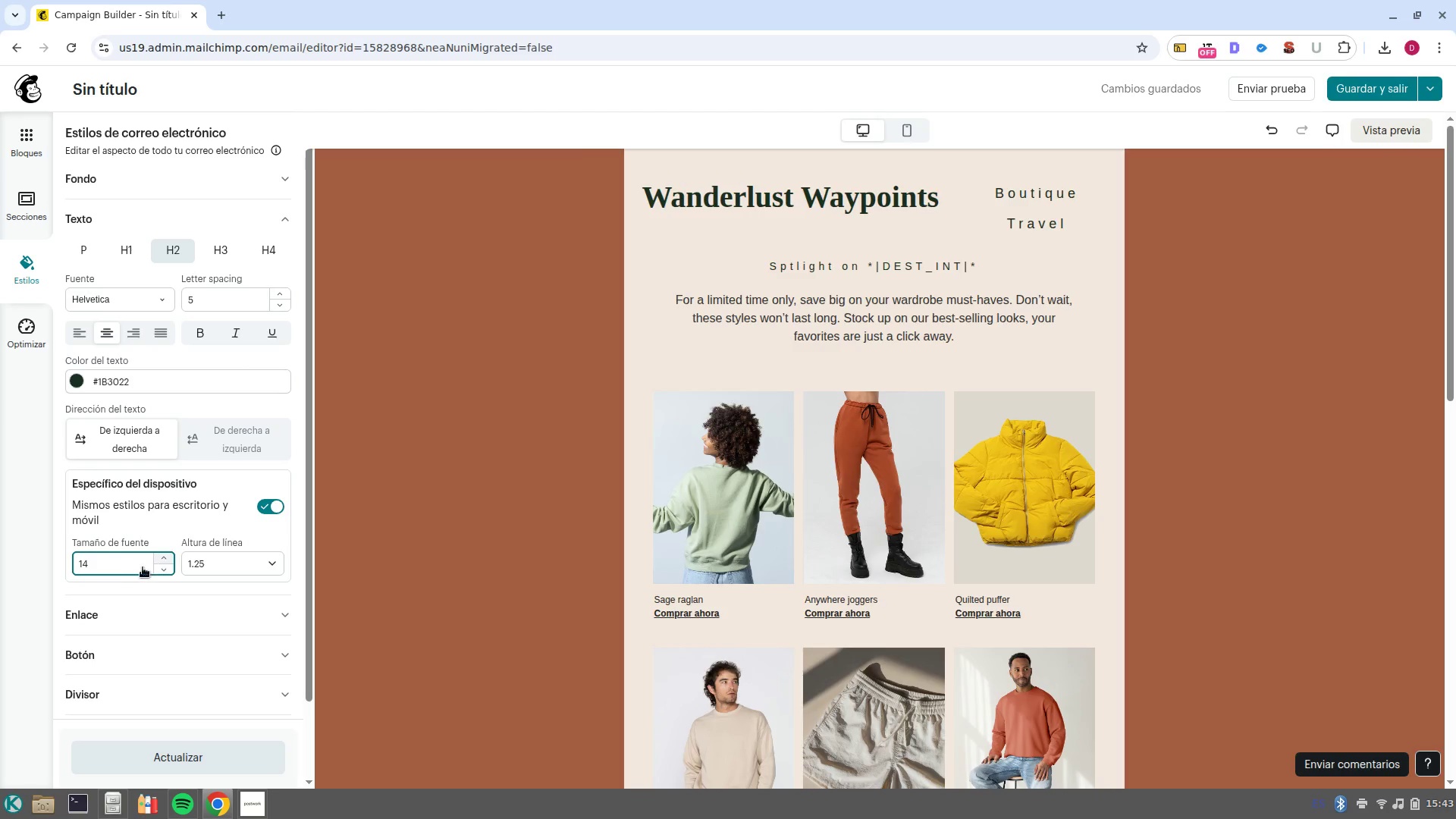 
left_click([128, 563])
 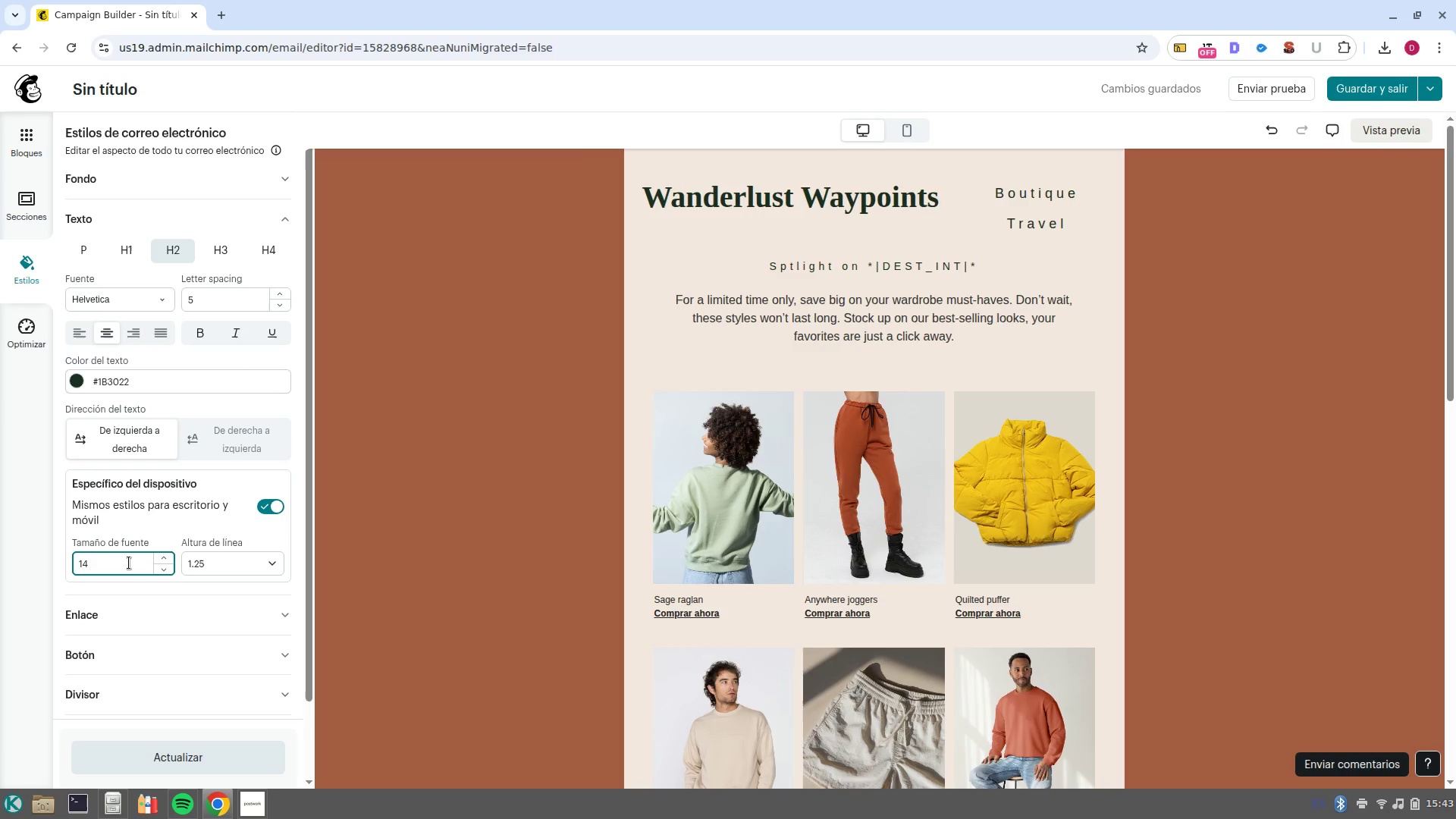 
key(Backspace)
key(Backspace)
type(20)
key(NumpadEnter)
 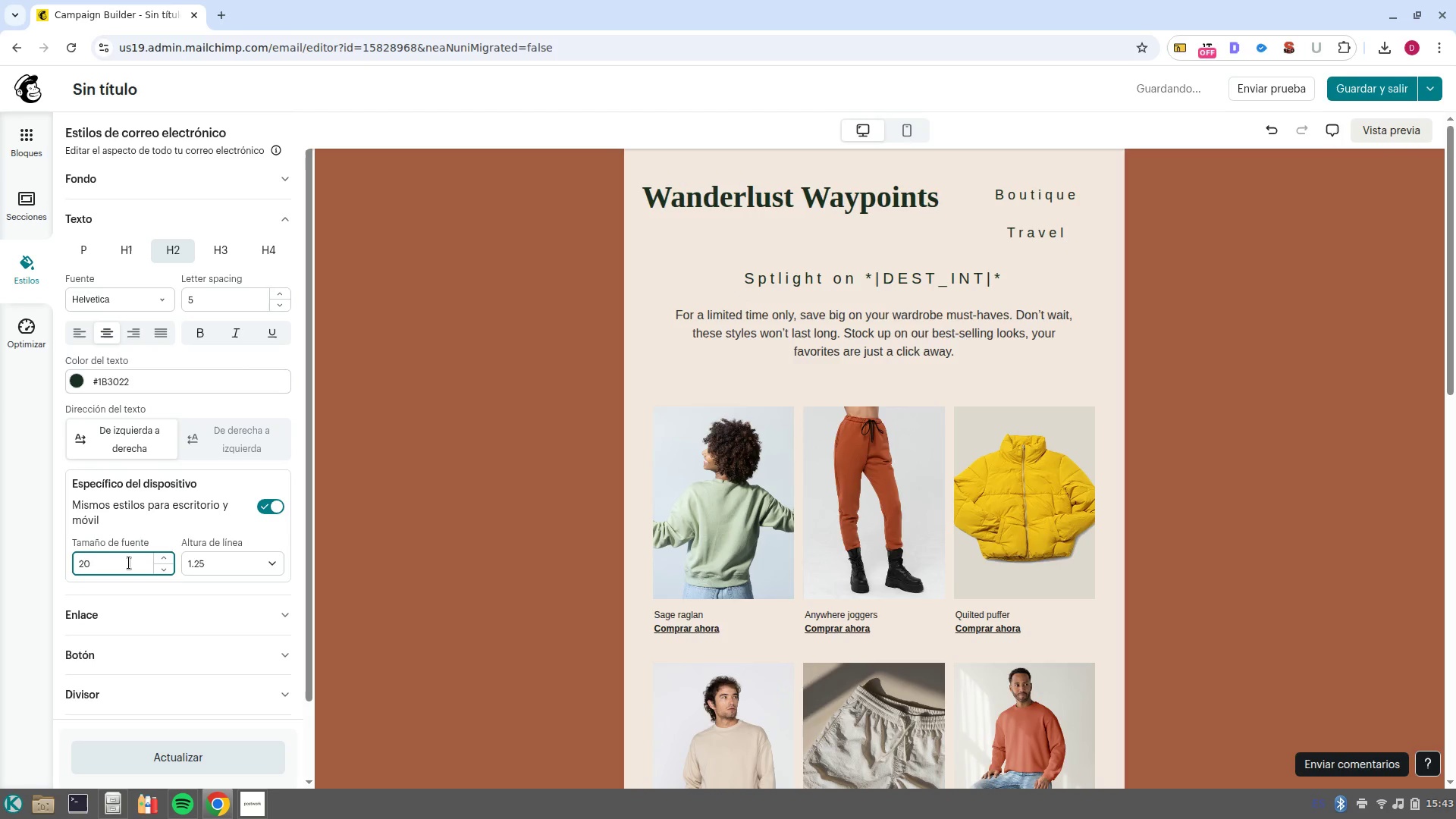 
left_click_drag(start_coordinate=[129, 563], to_coordinate=[70, 570])
 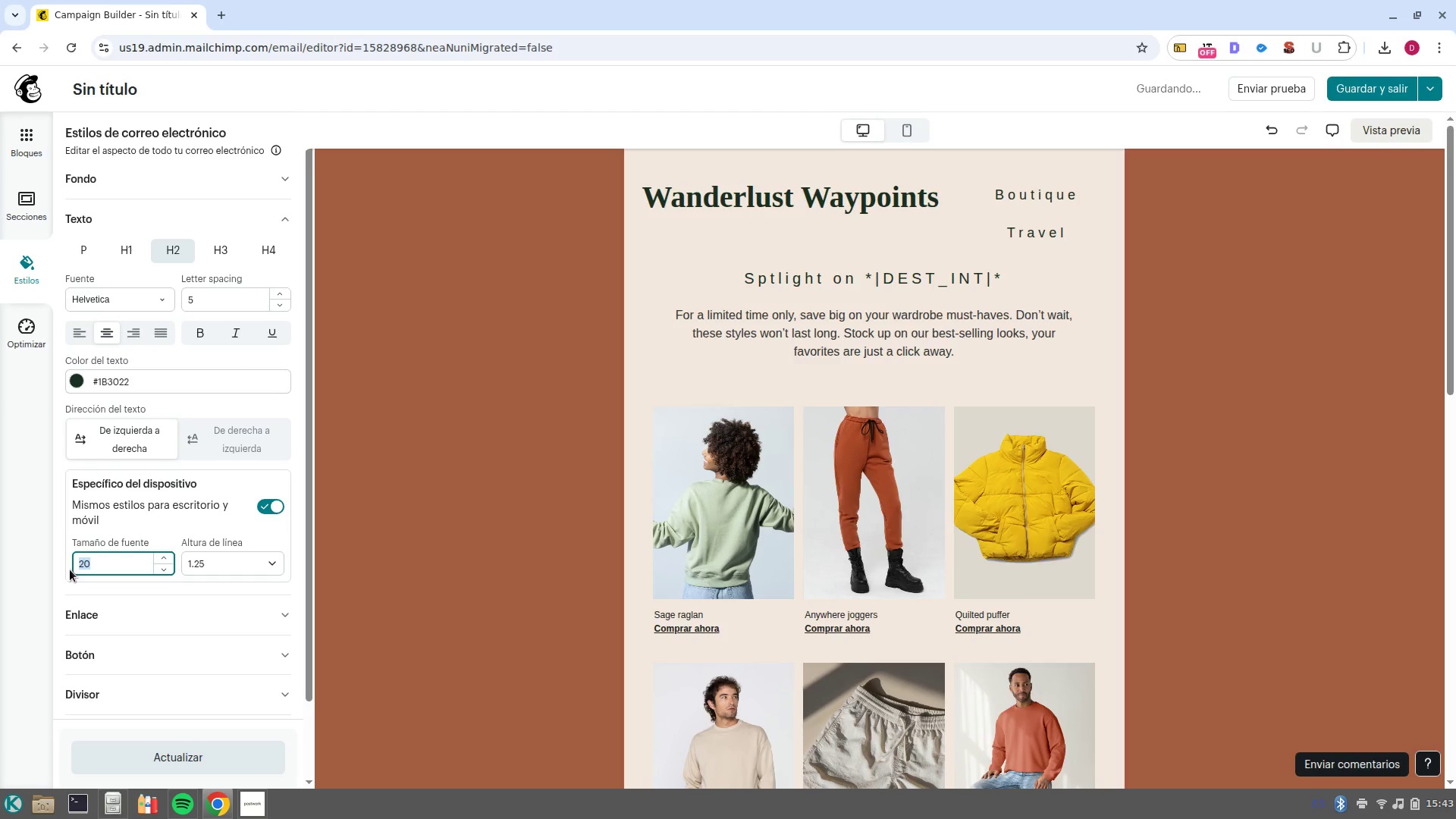 
type(40)
 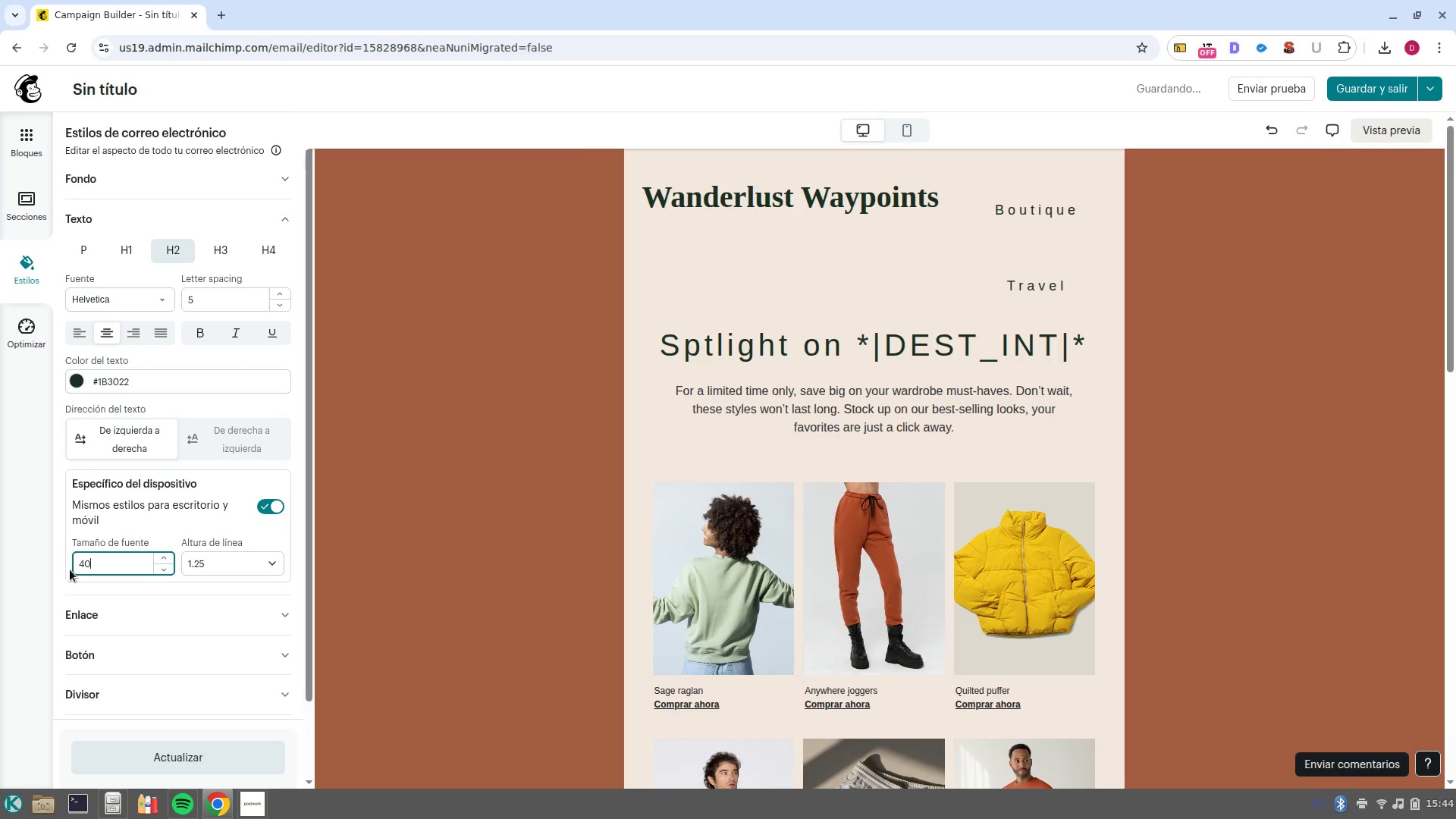 
wait(5.25)
 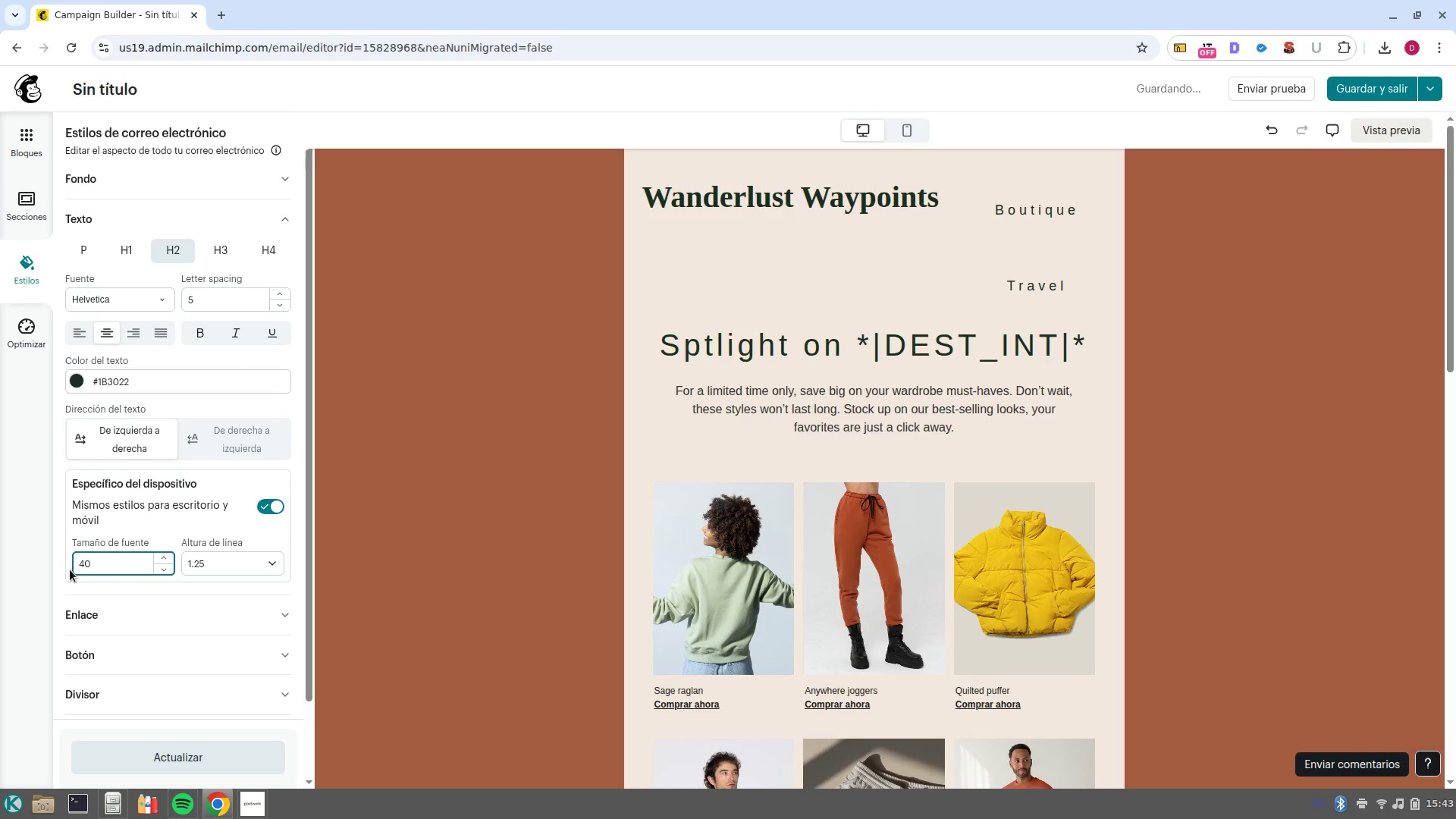 
left_click([811, 202])
 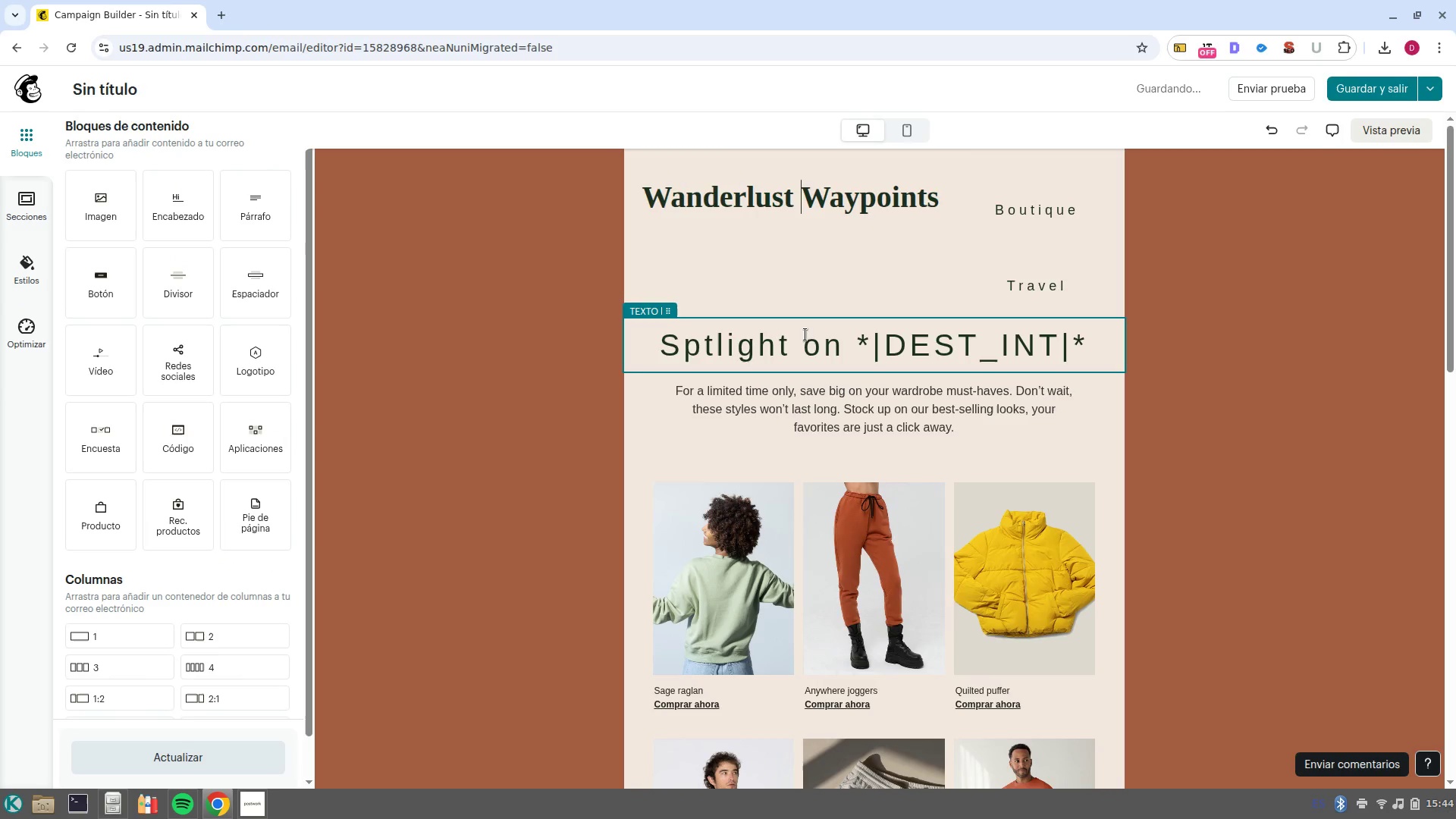 
left_click([797, 185])
 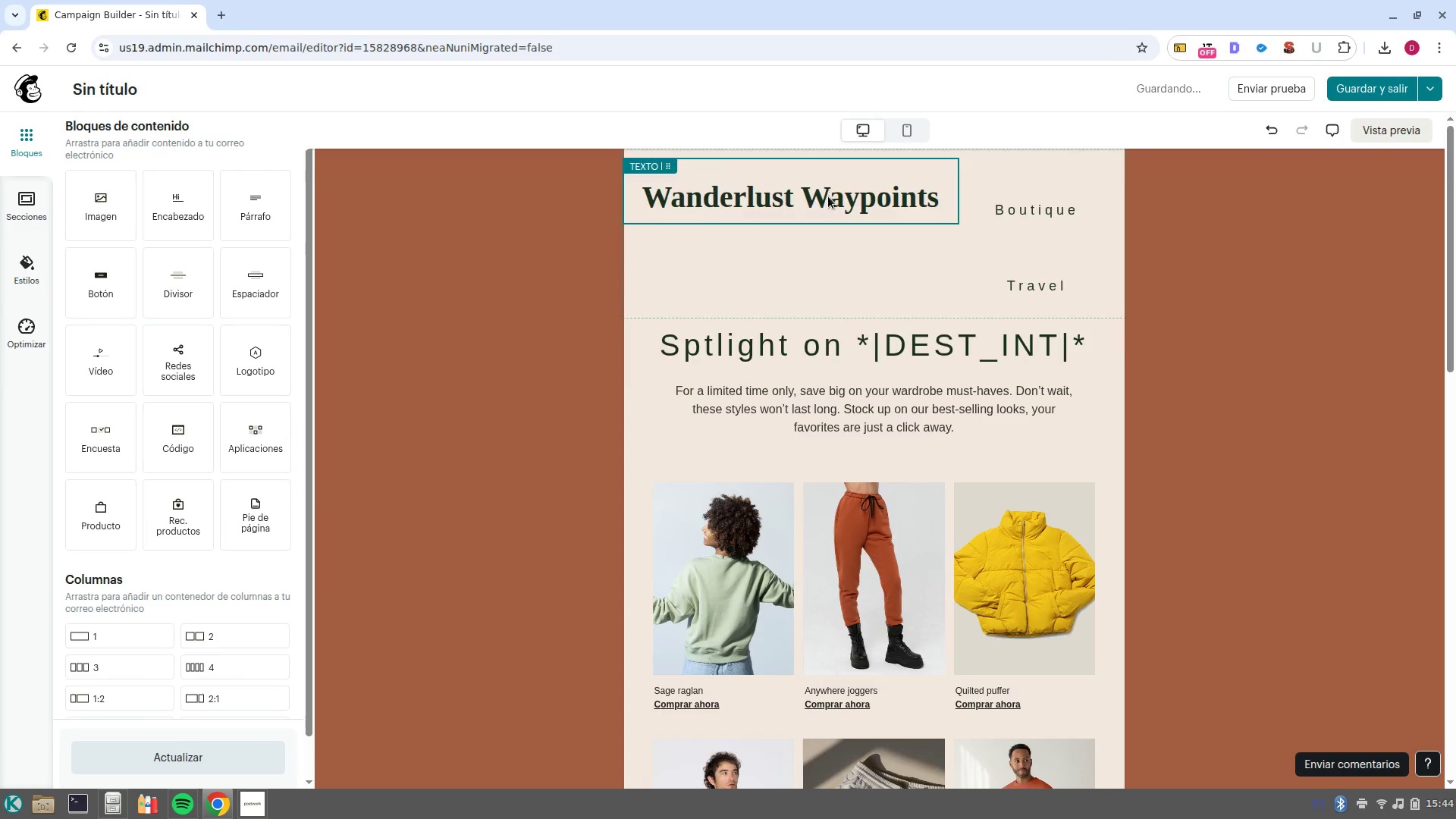 
left_click([828, 196])
 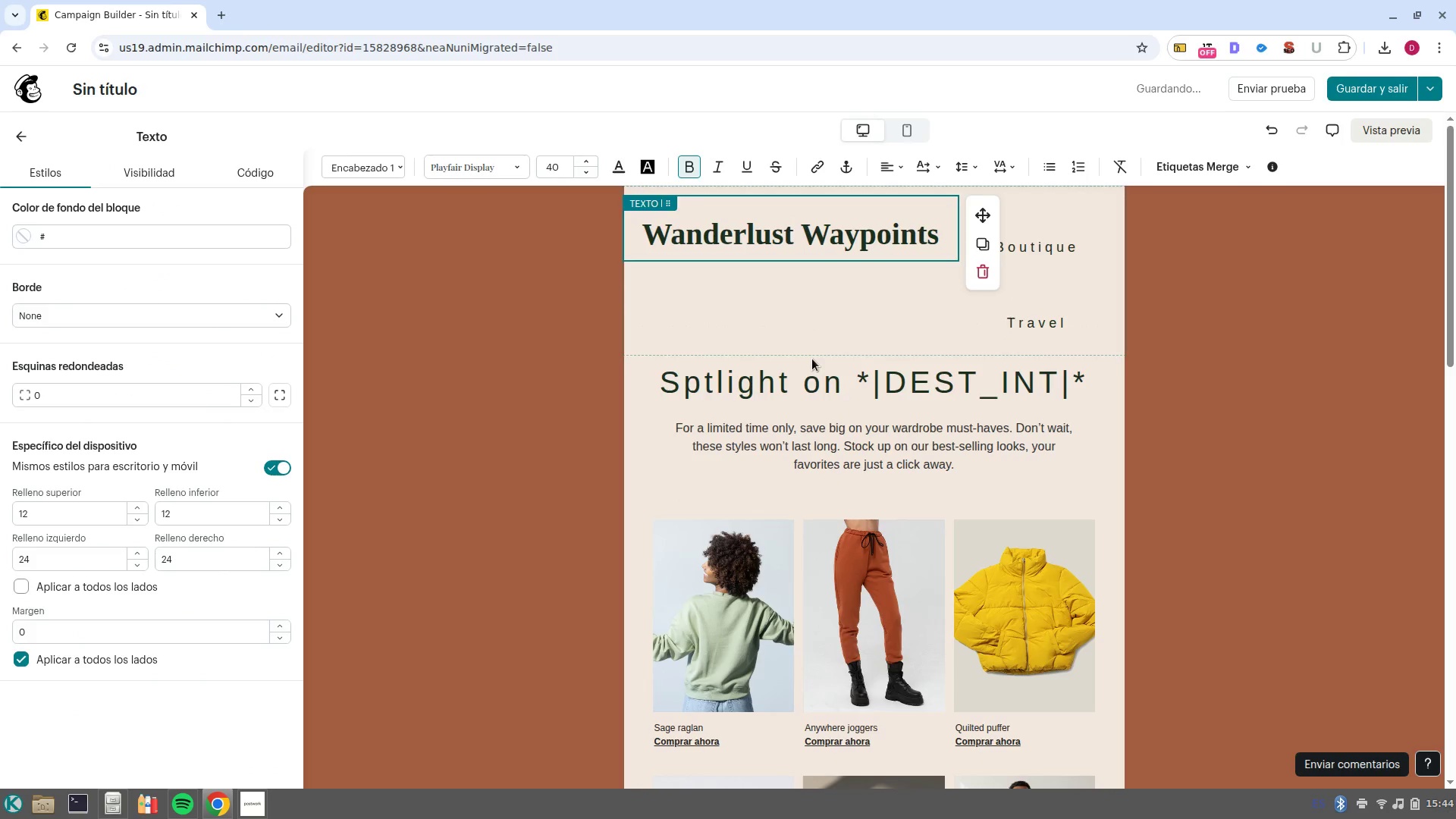 
left_click([817, 372])
 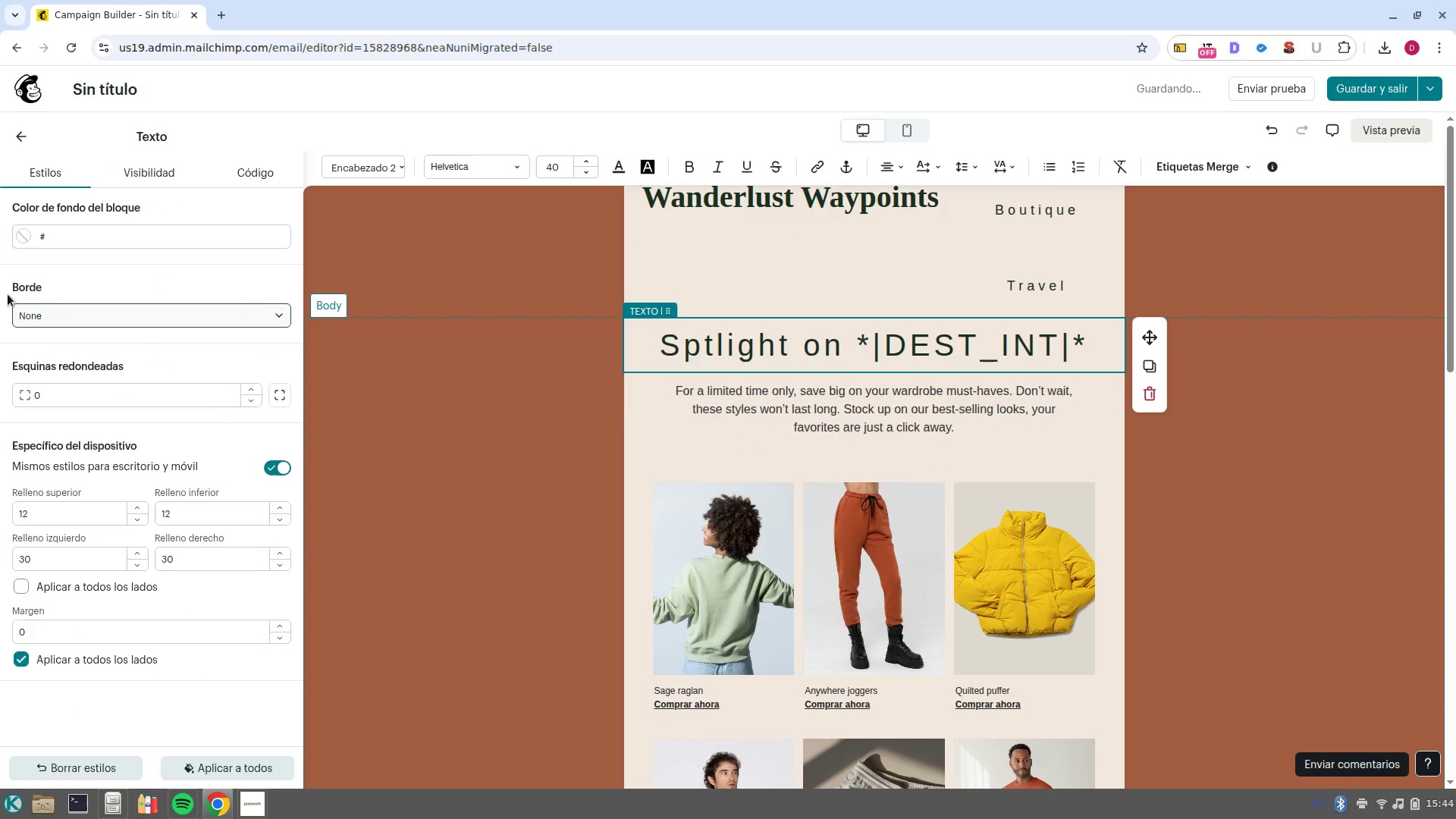 
key(W)
 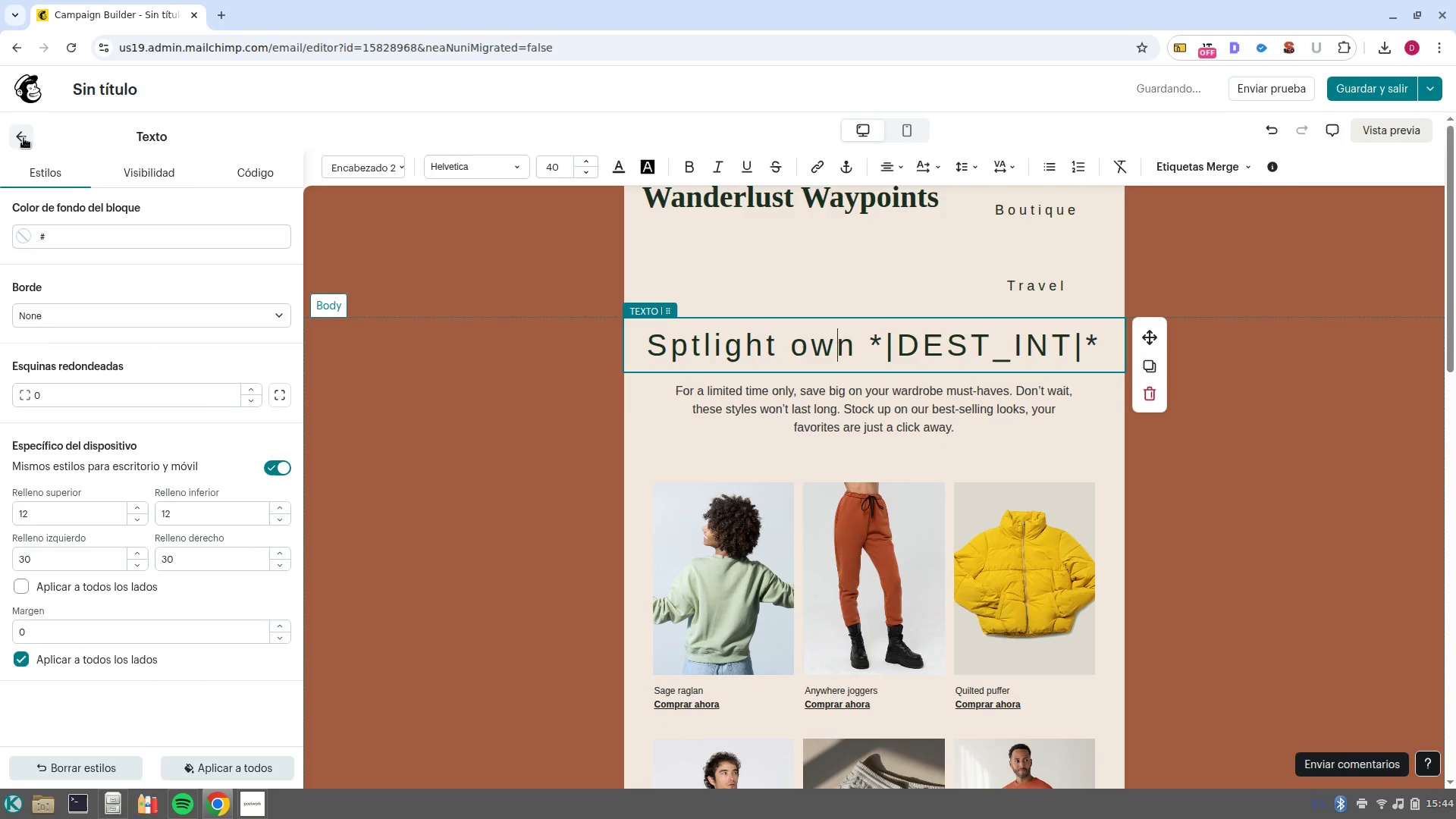 
left_click([22, 136])
 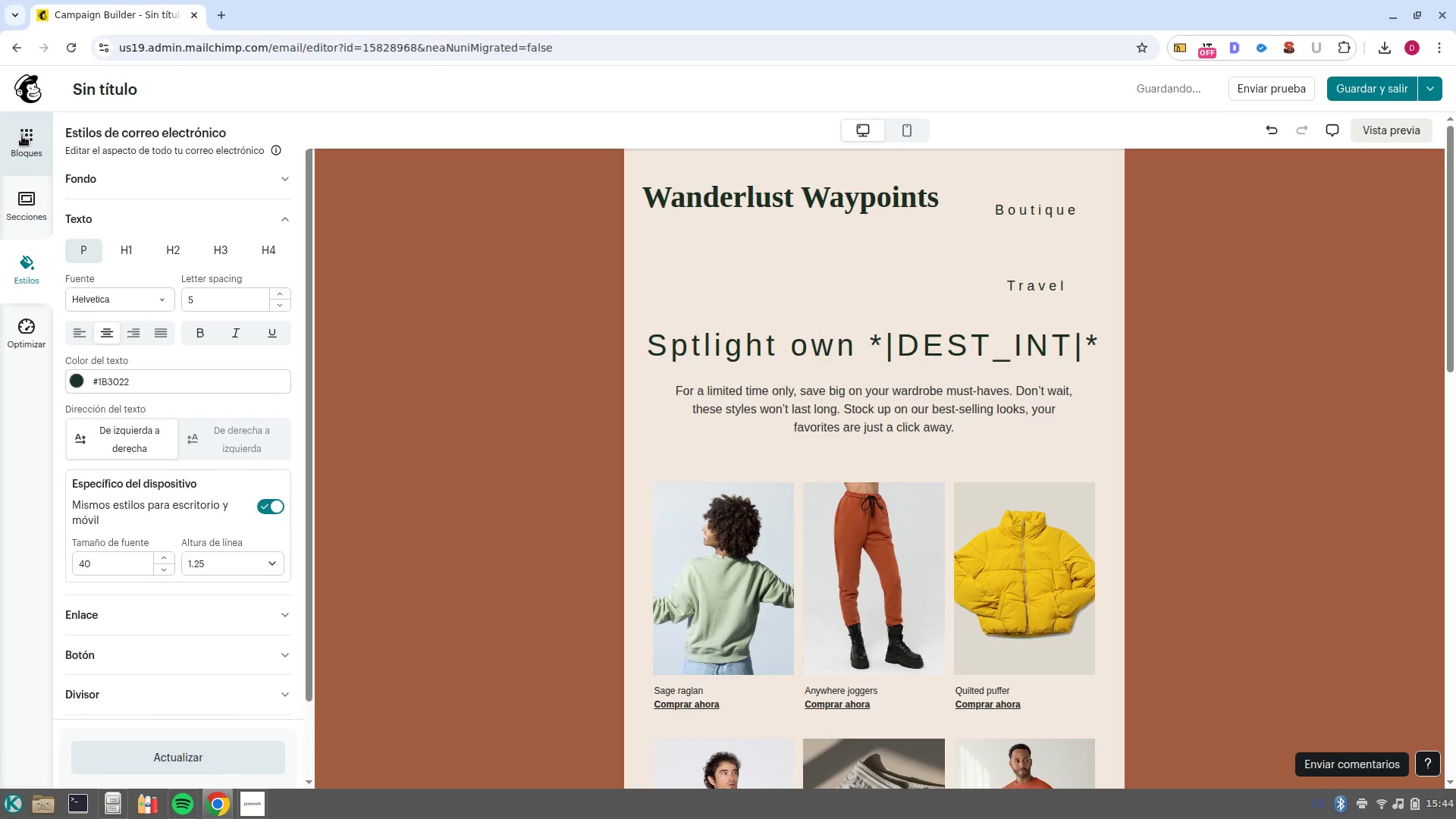 
key(Control+Z)
 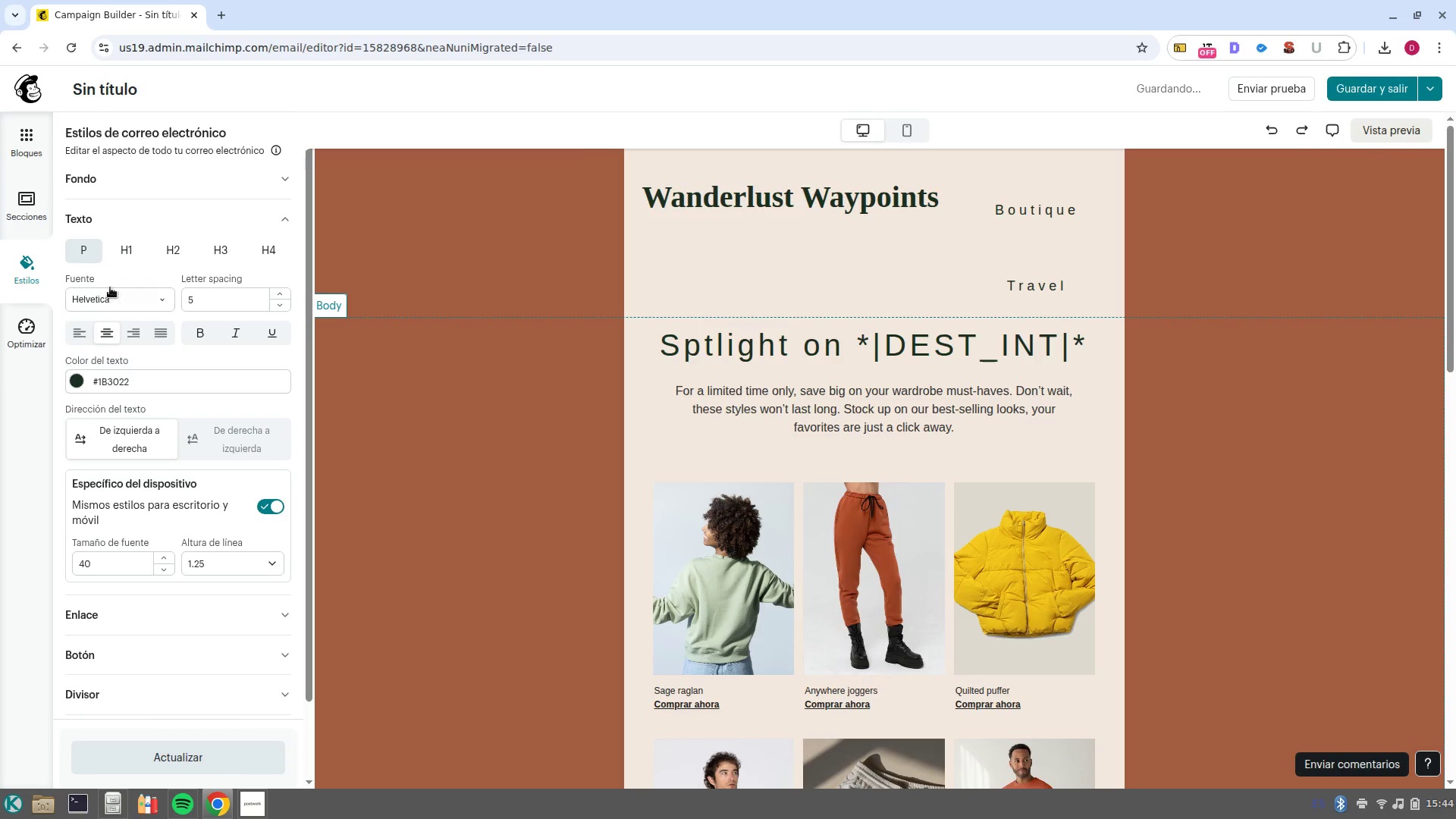 
left_click([115, 302])
 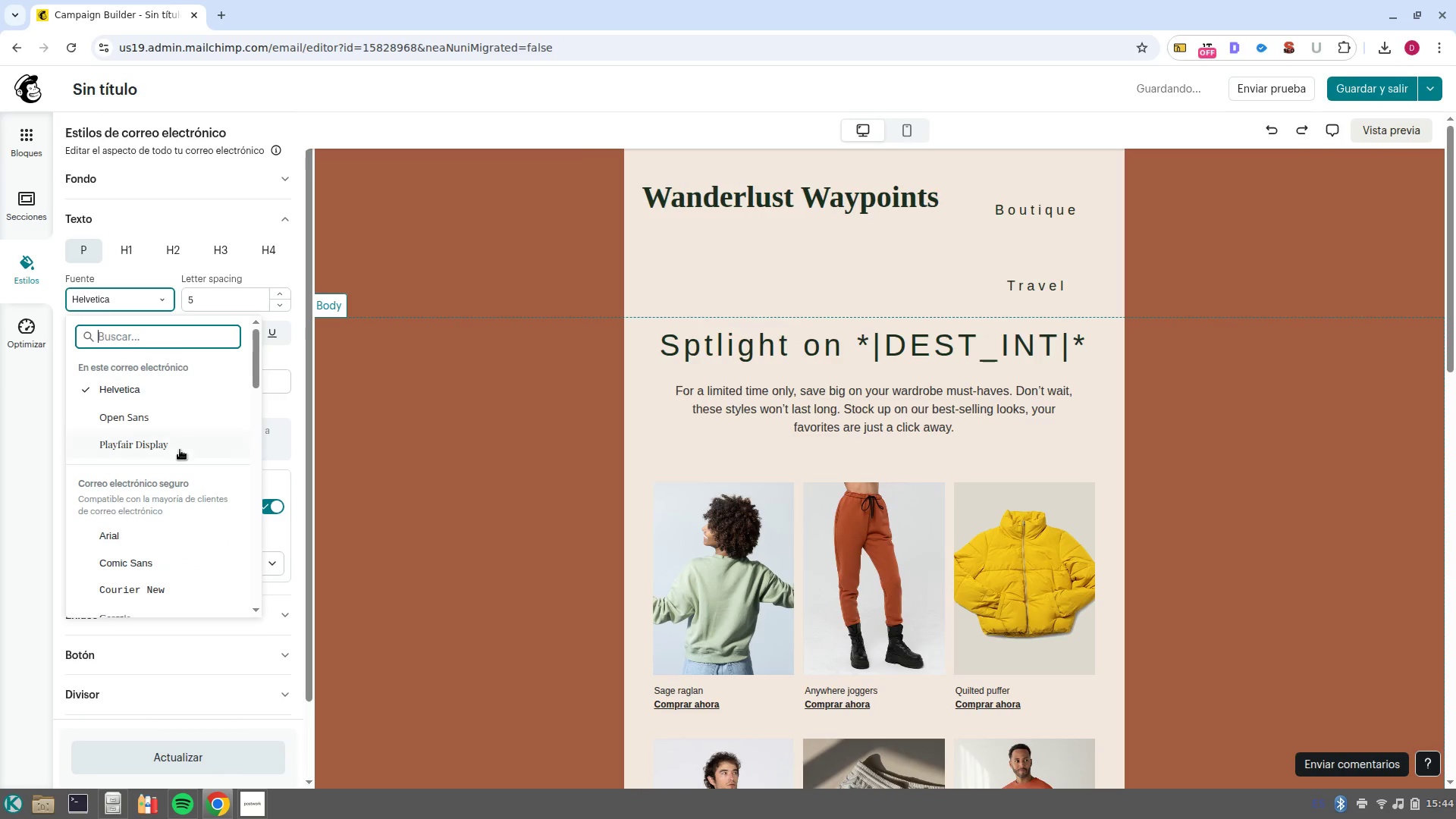 
left_click([179, 450])
 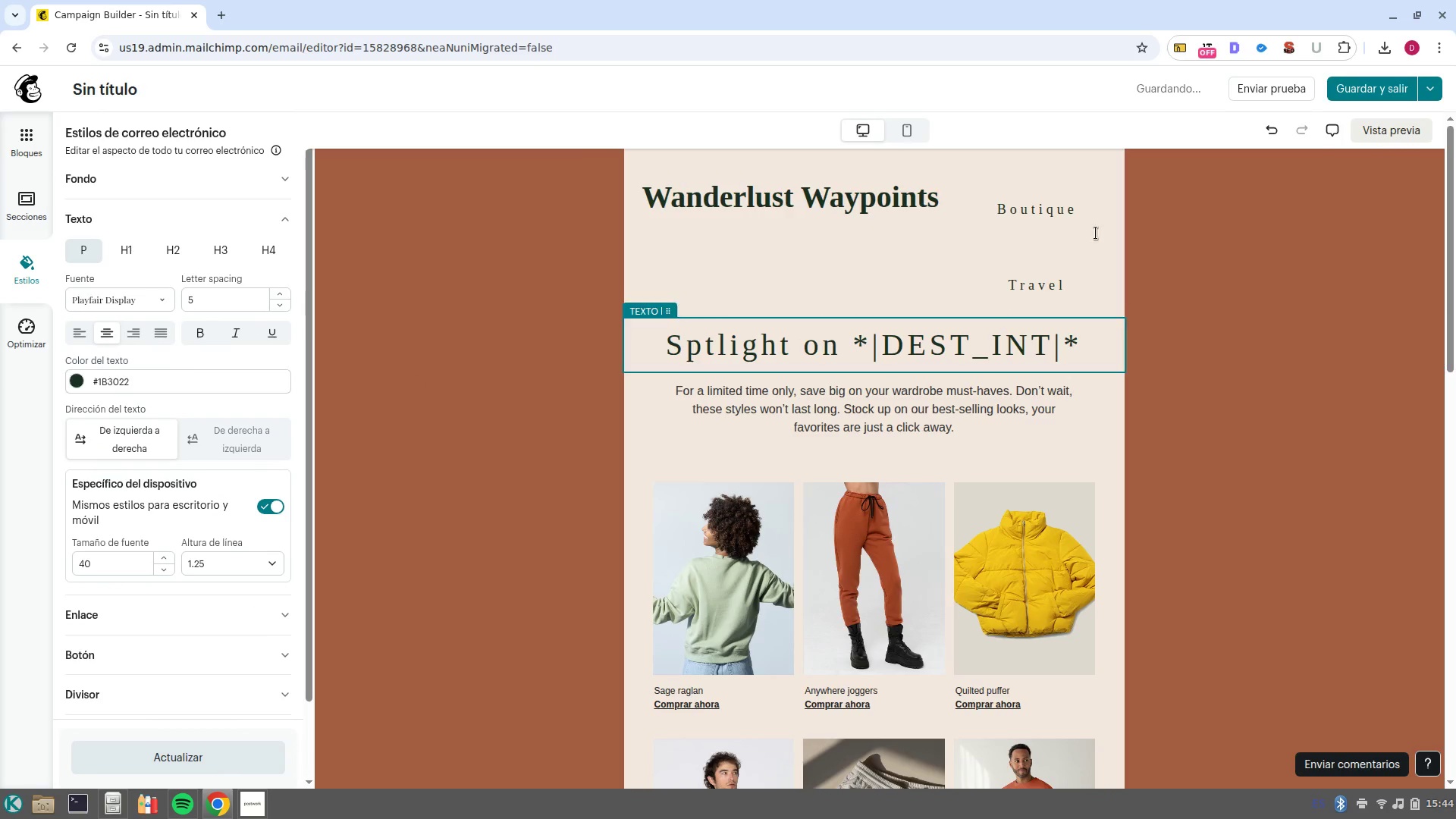 
left_click([1065, 258])
 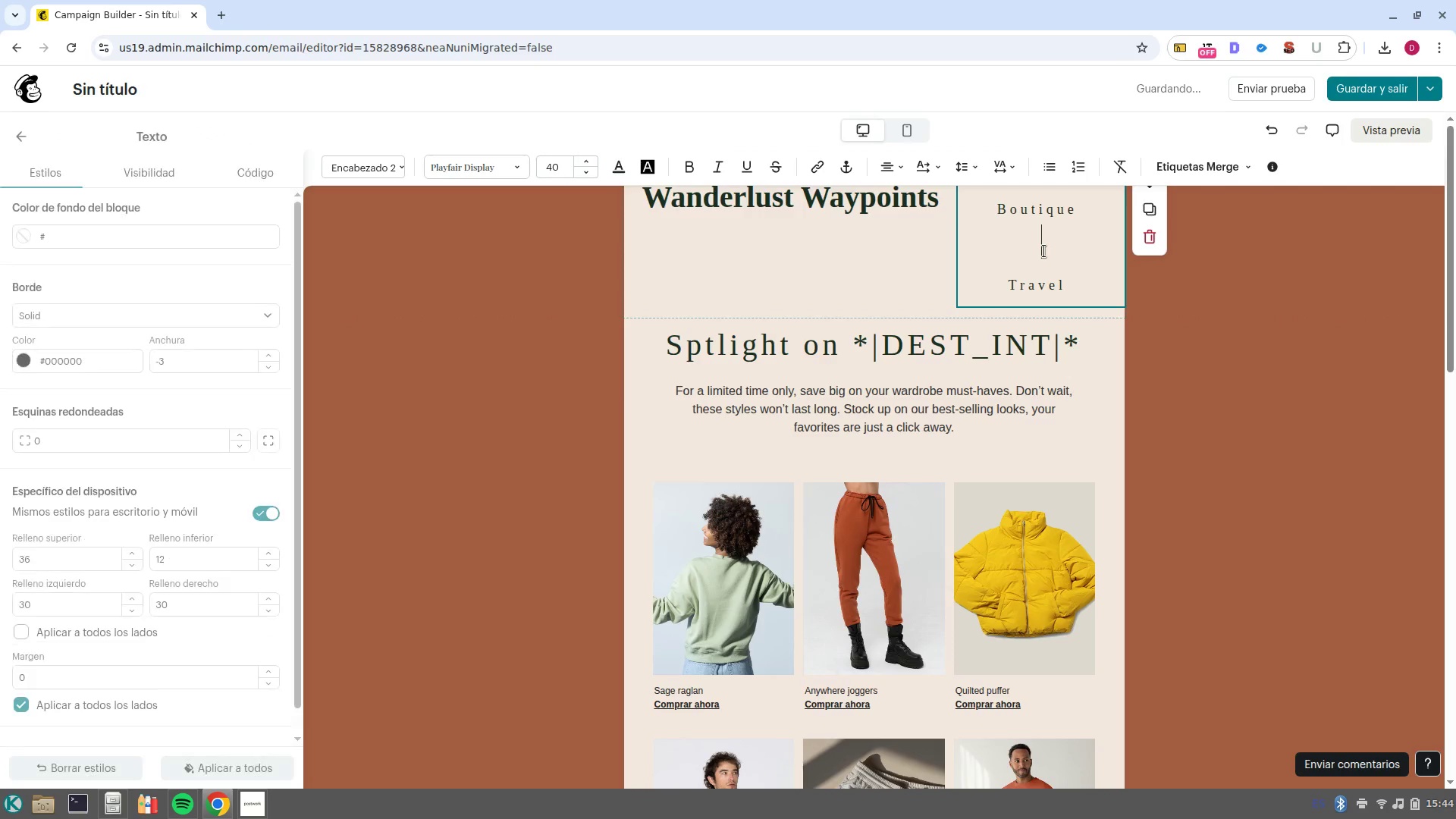 
key(Backspace)
 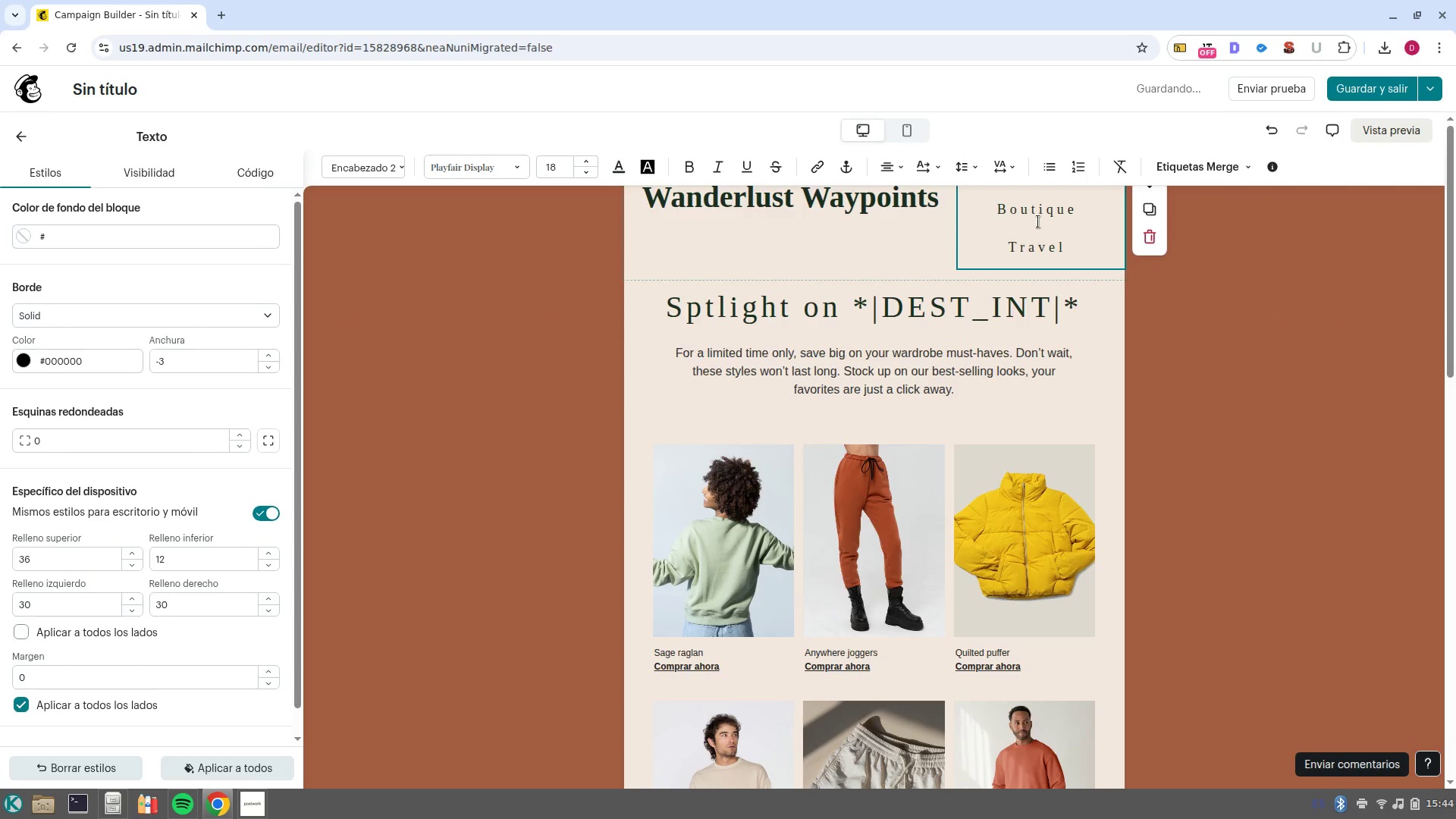 
left_click([1035, 231])
 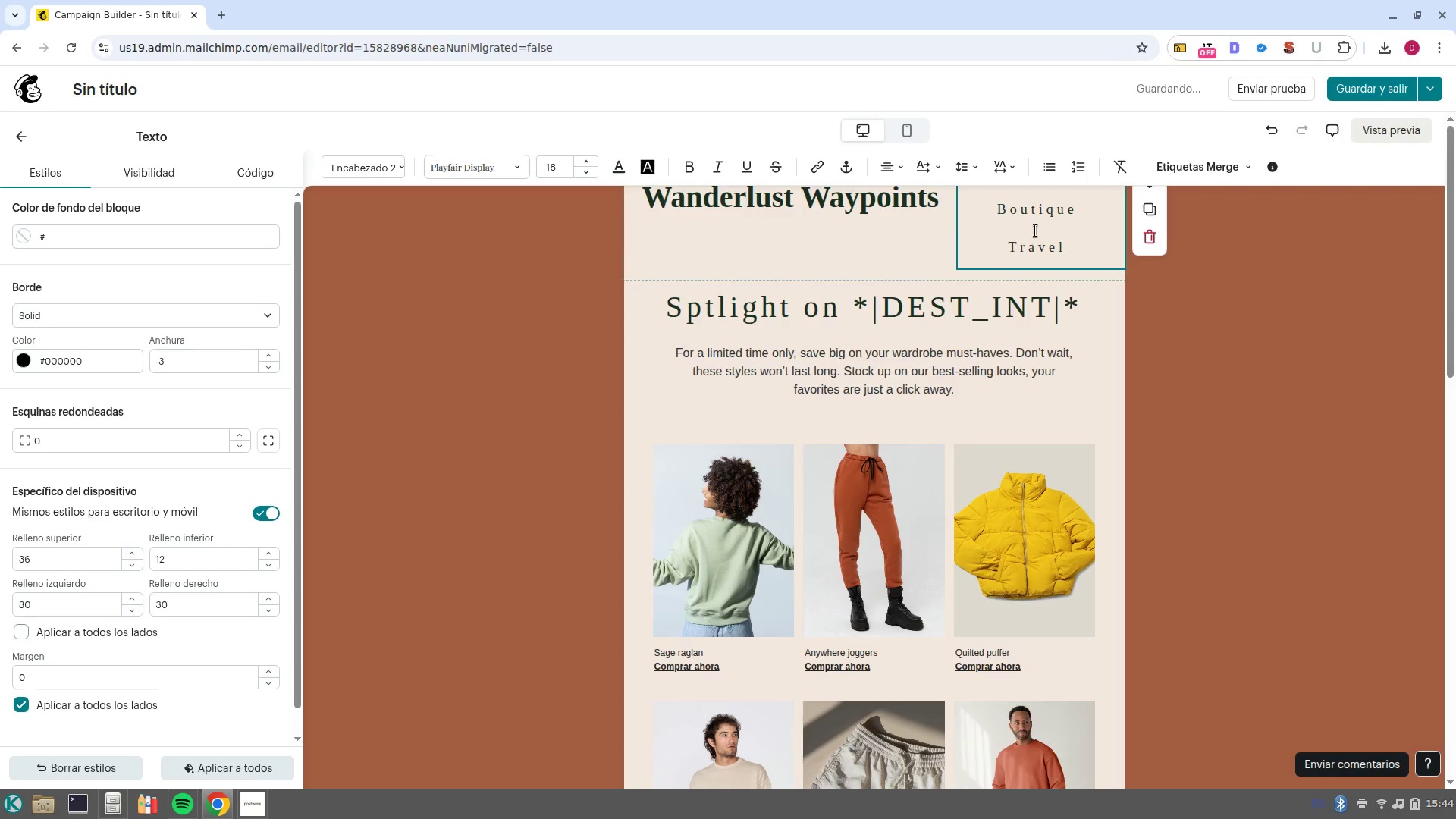 
key(ArrowLeft)
 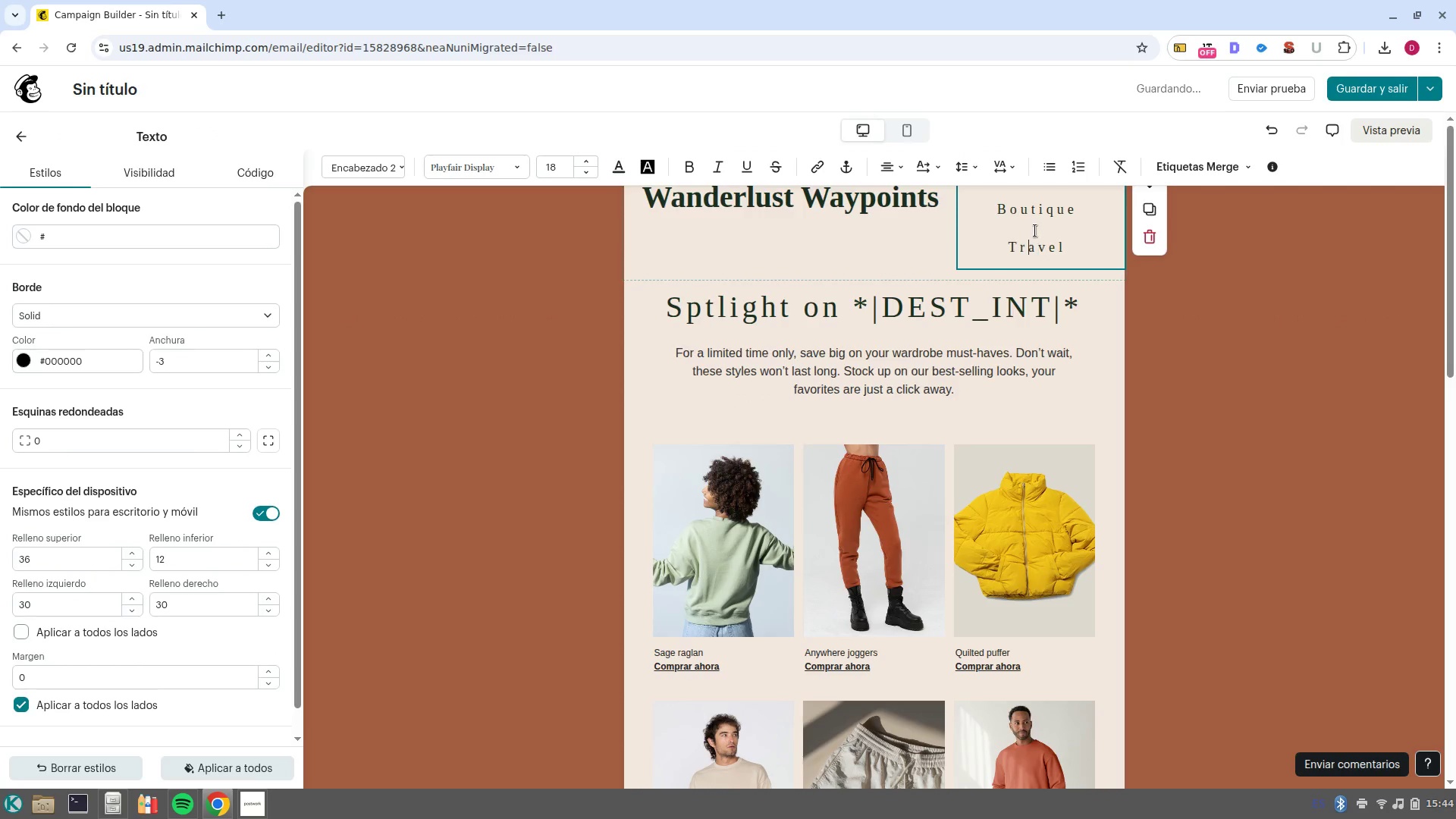 
key(ArrowLeft)
 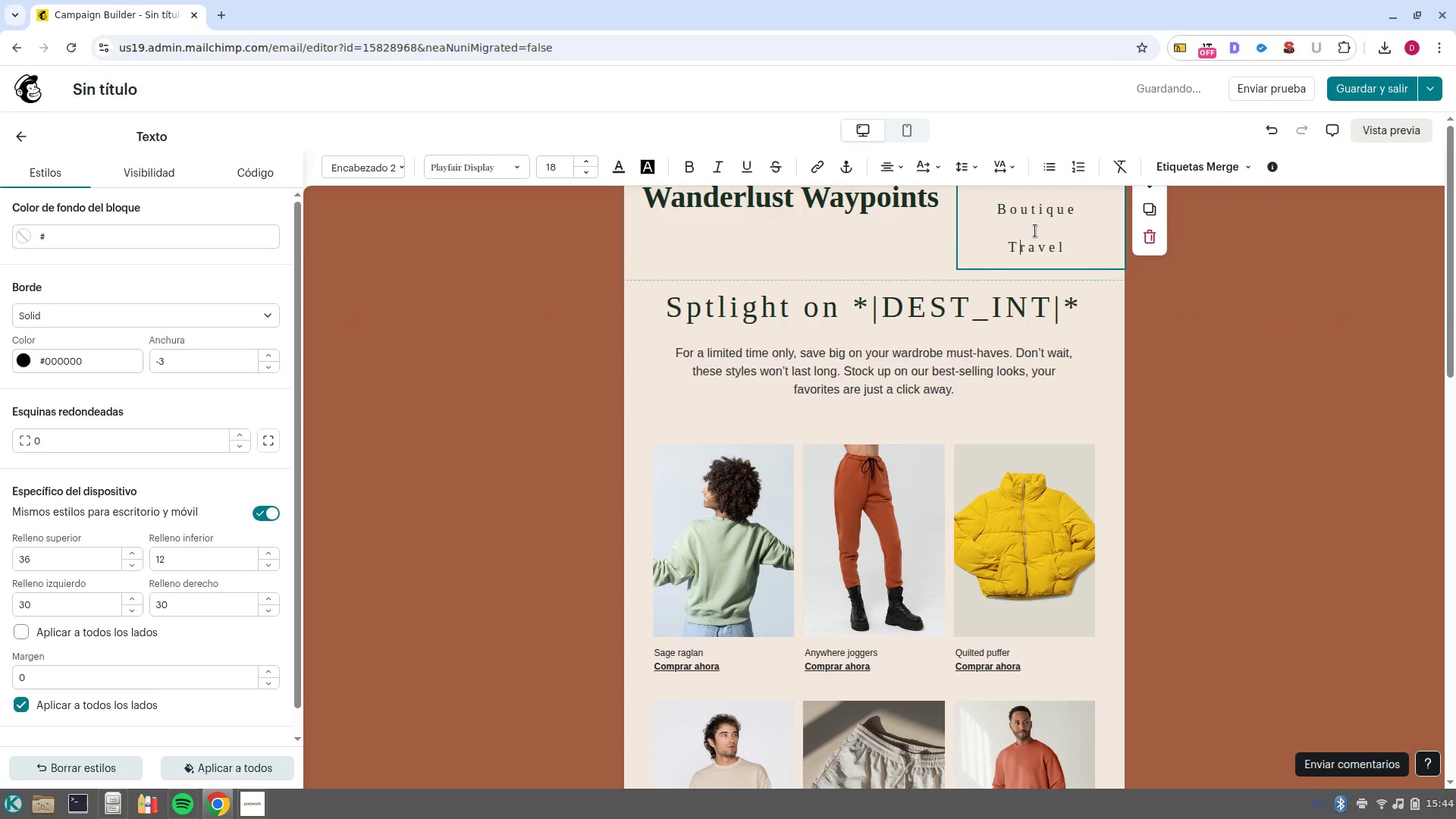 
key(ArrowUp)
 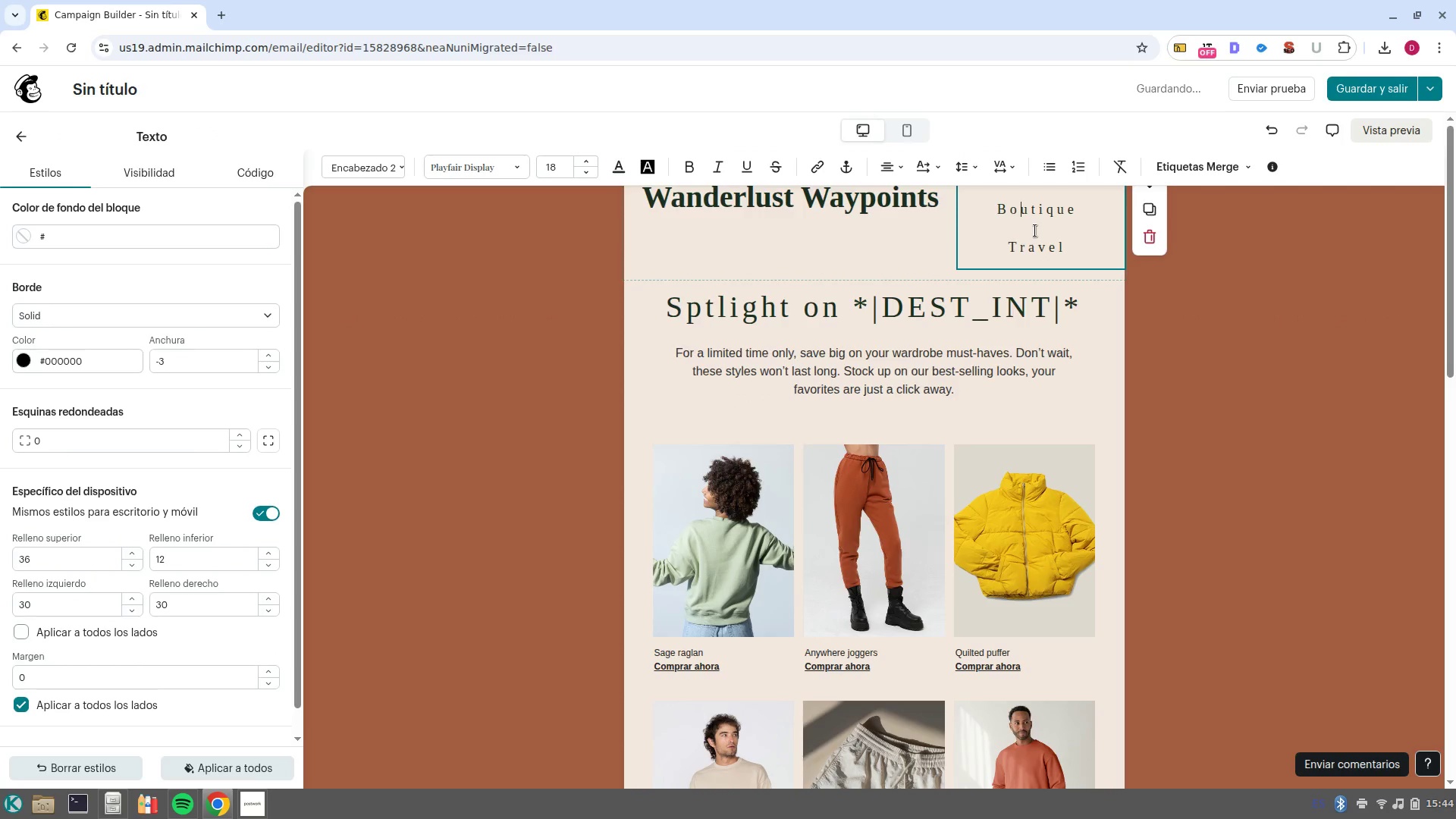 
key(ArrowDown)
 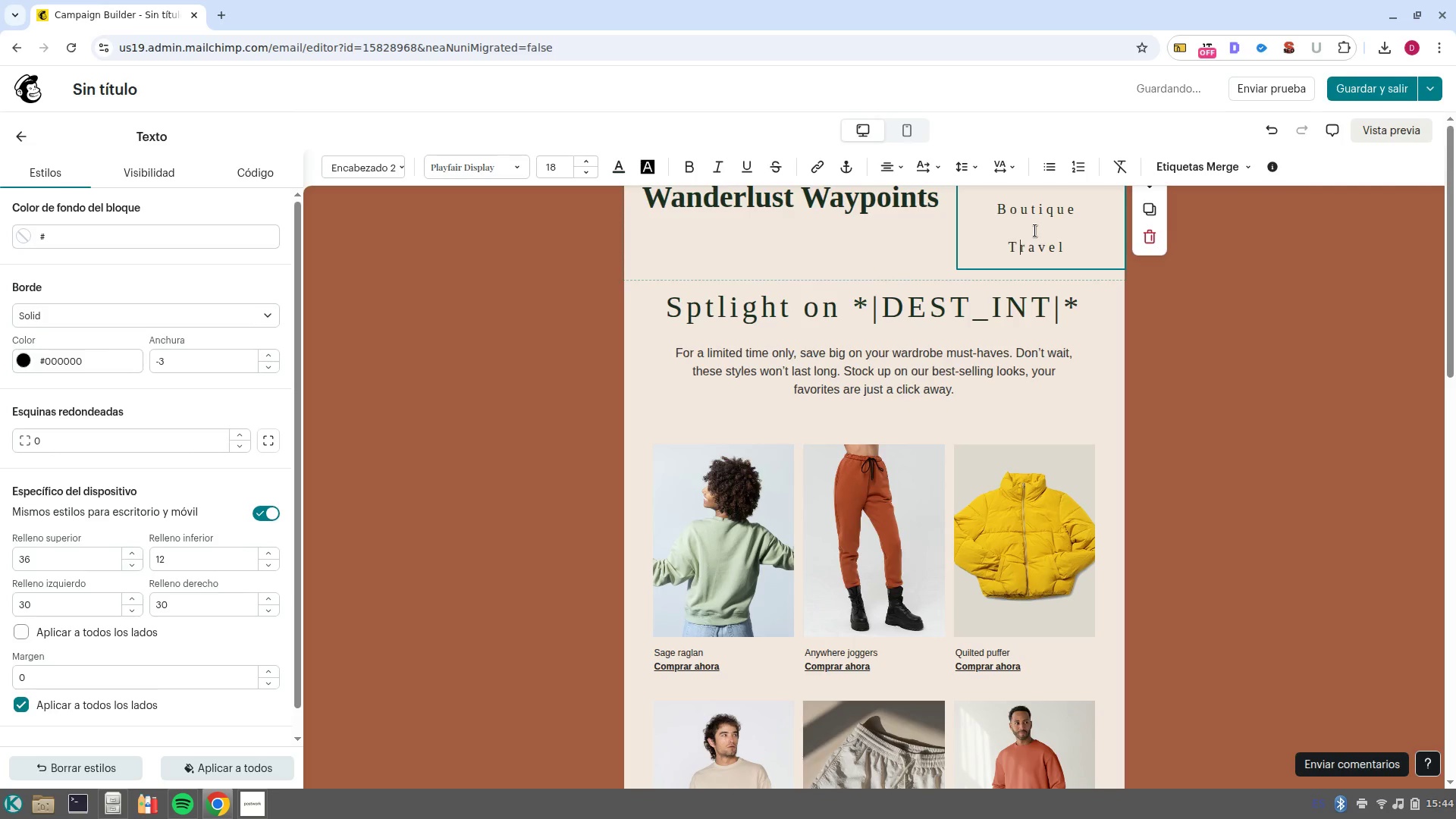 
key(ArrowLeft)
 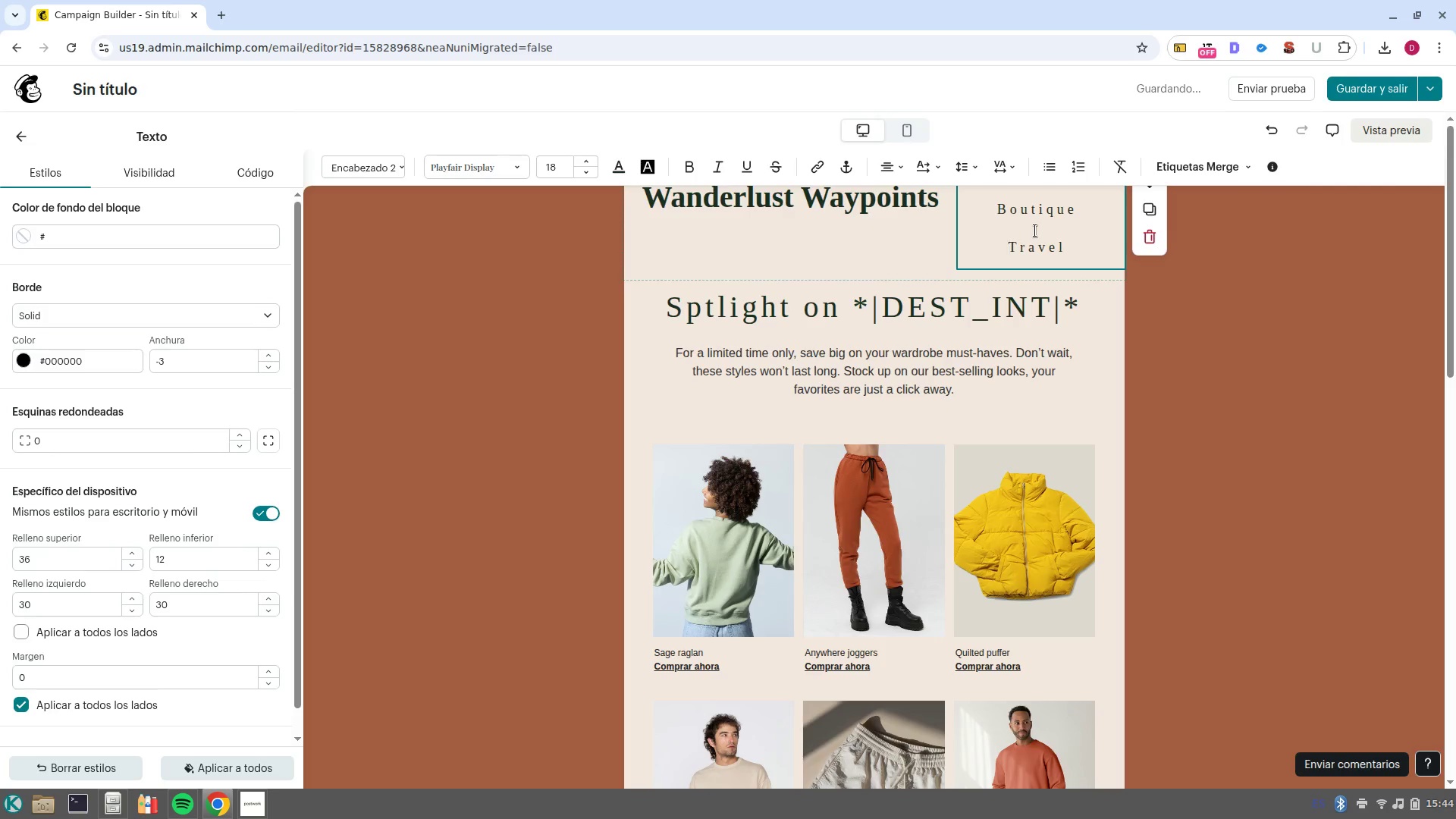 
key(Backspace)
 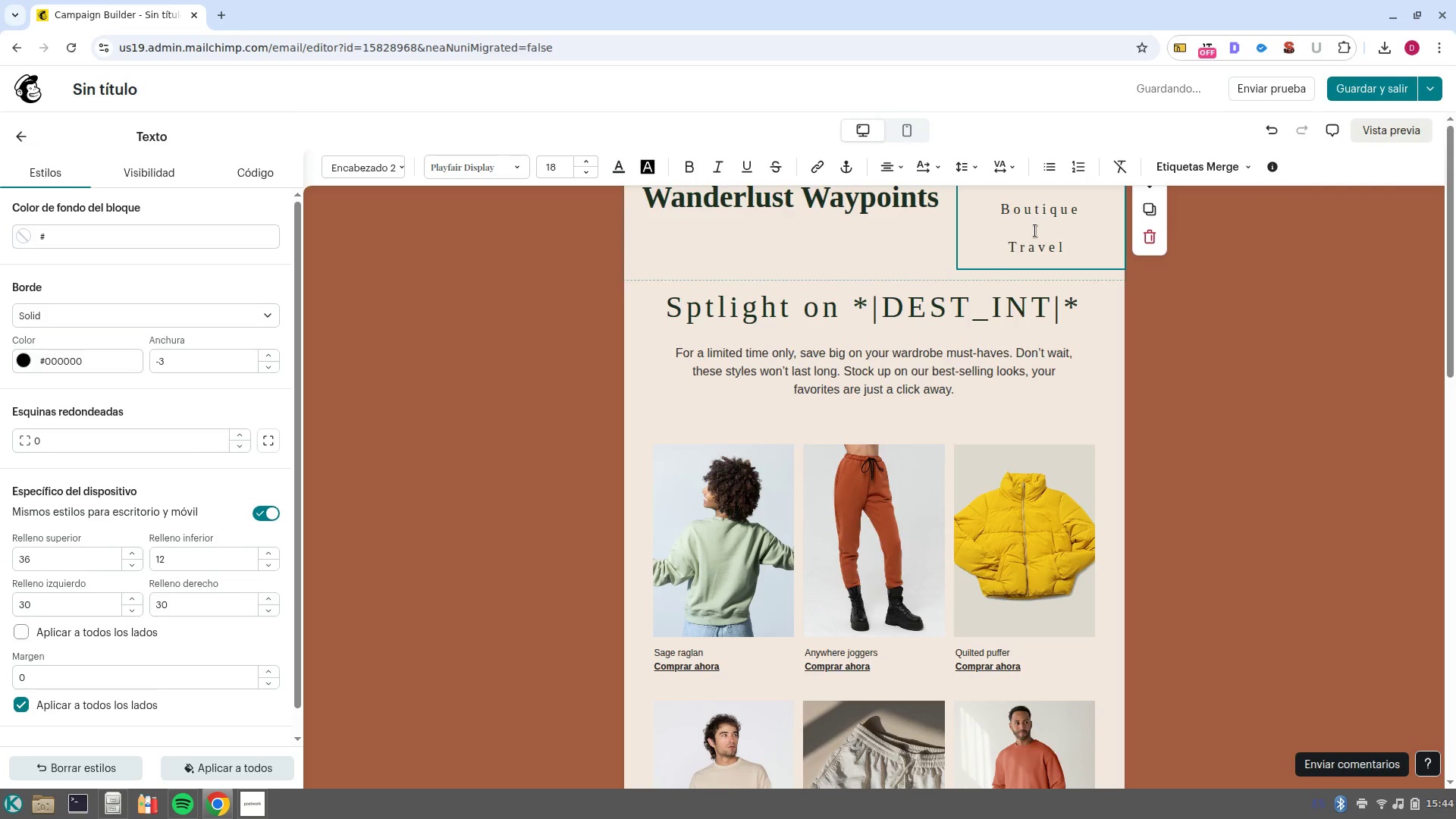 
key(ArrowUp)
 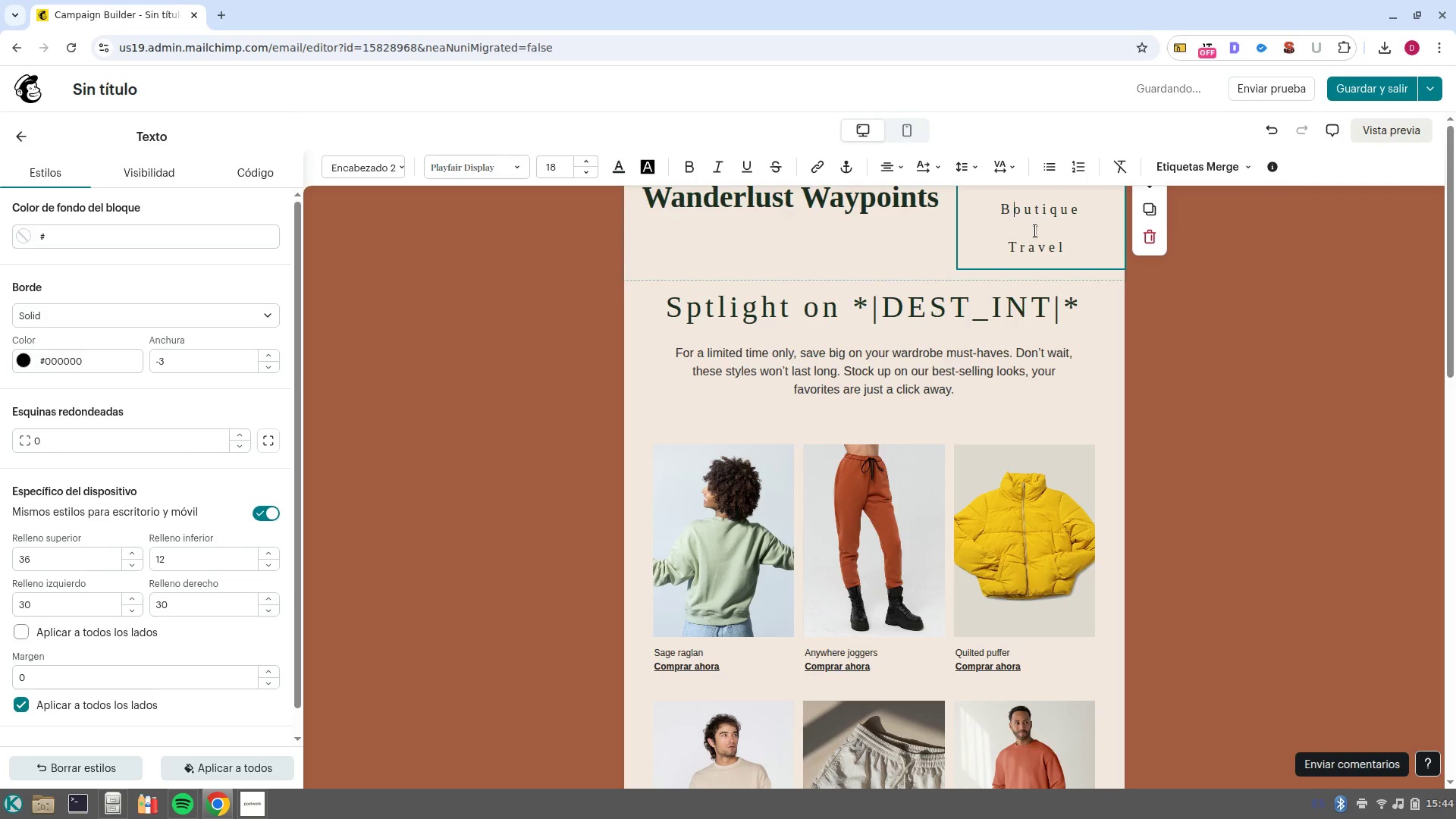 
key(ArrowDown)
 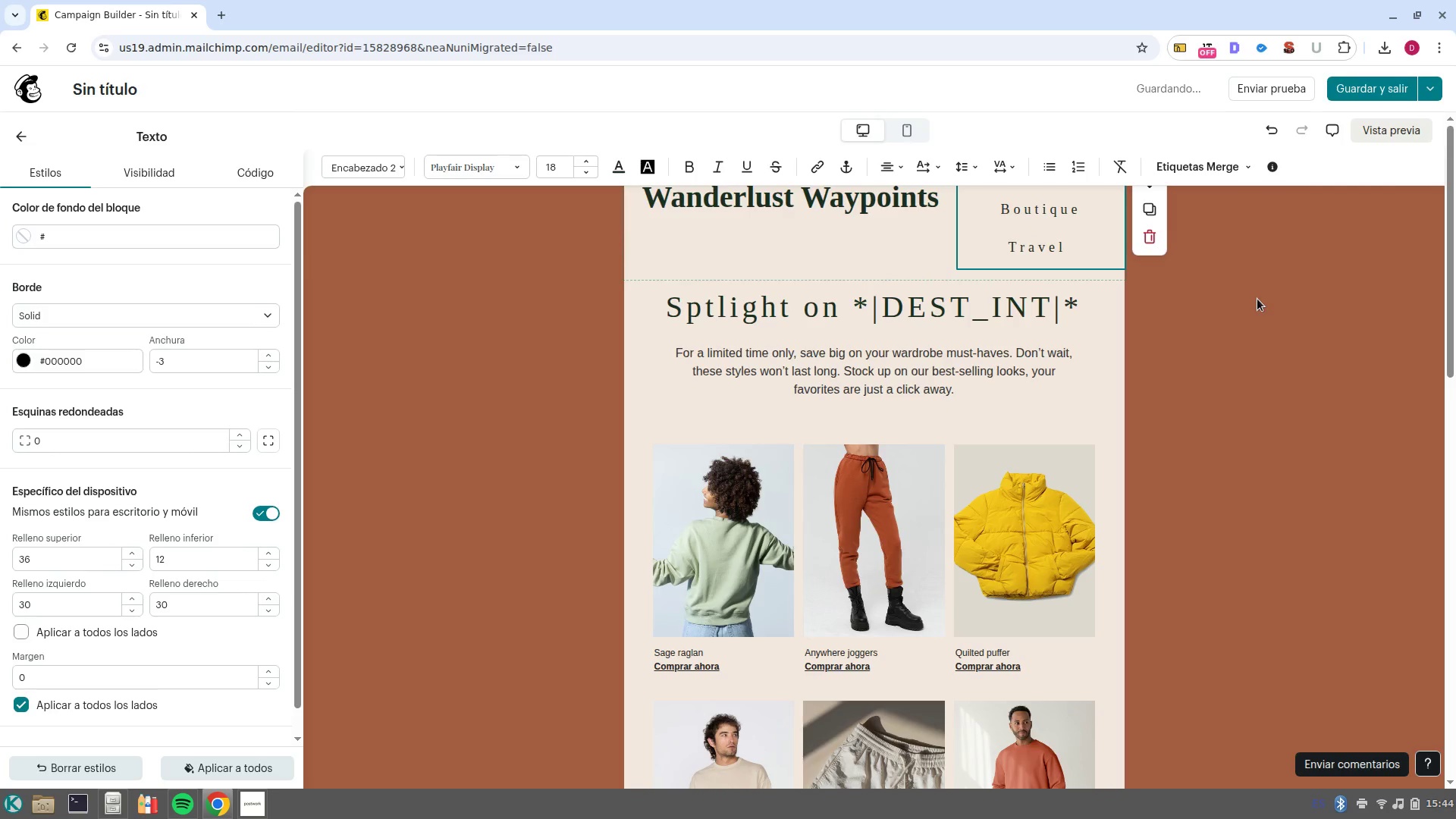 
left_click([1244, 309])
 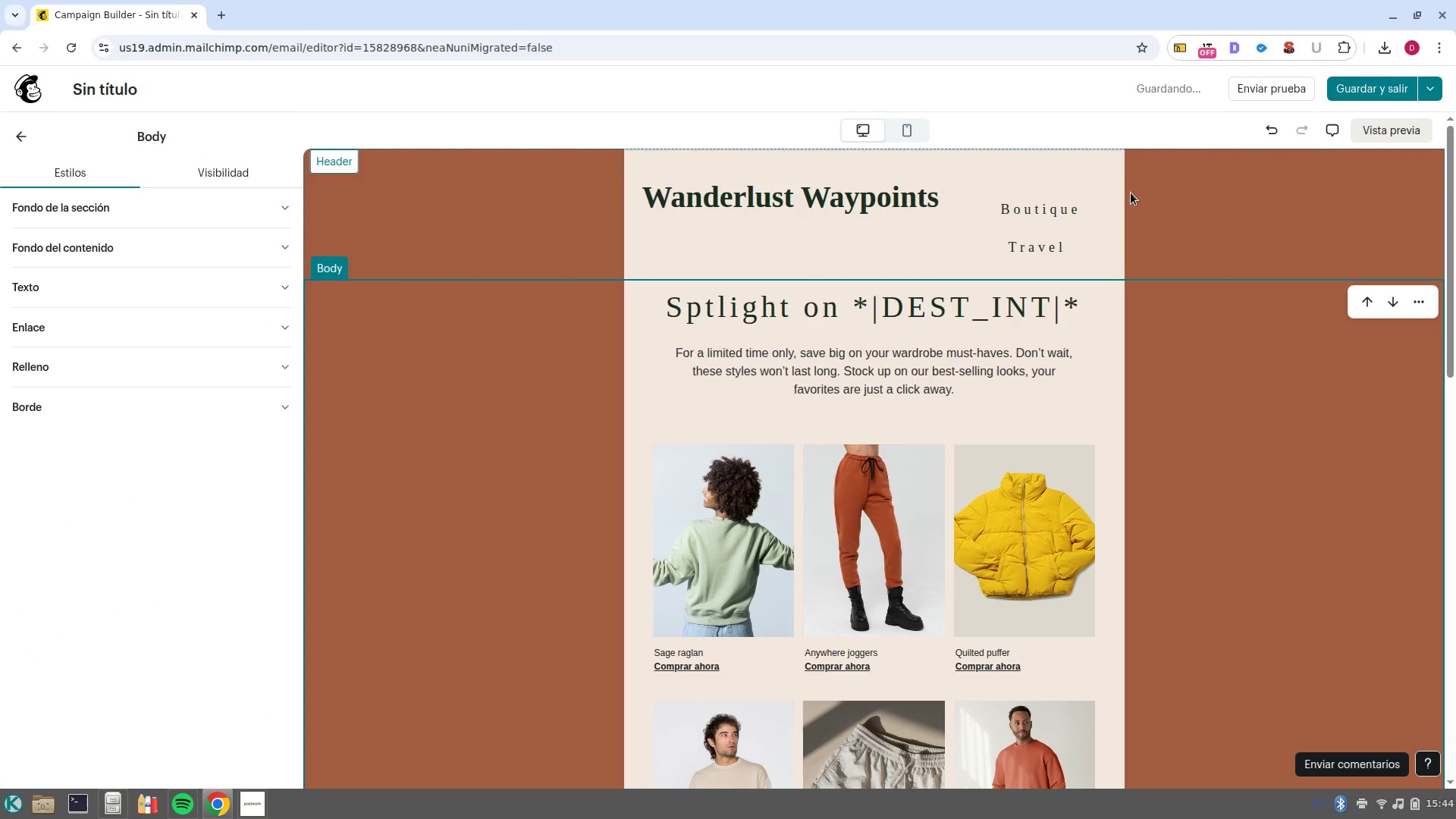 
left_click([1061, 191])
 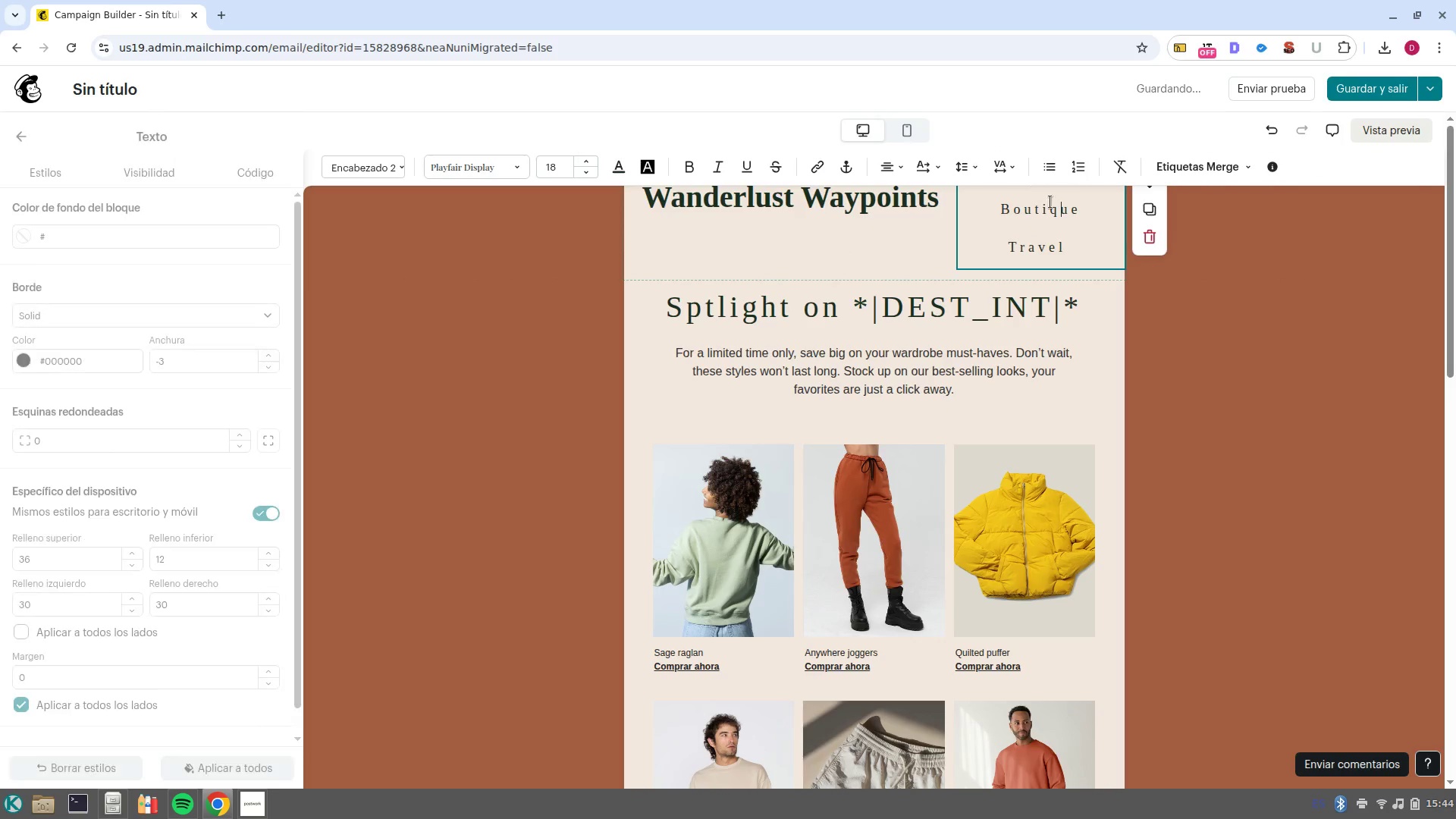 
scroll: coordinate [1059, 221], scroll_direction: up, amount: 3.0
 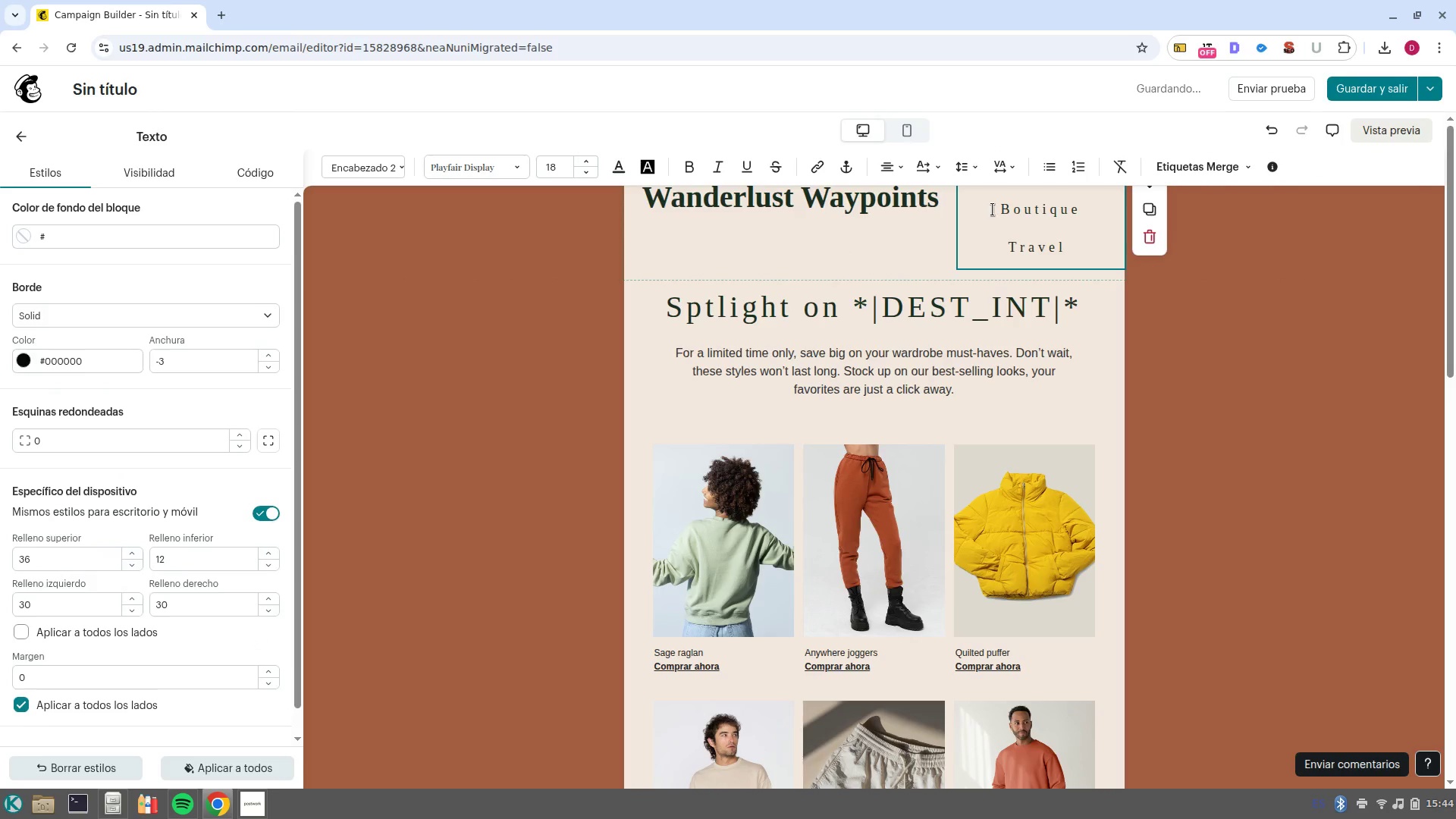 
left_click([993, 209])
 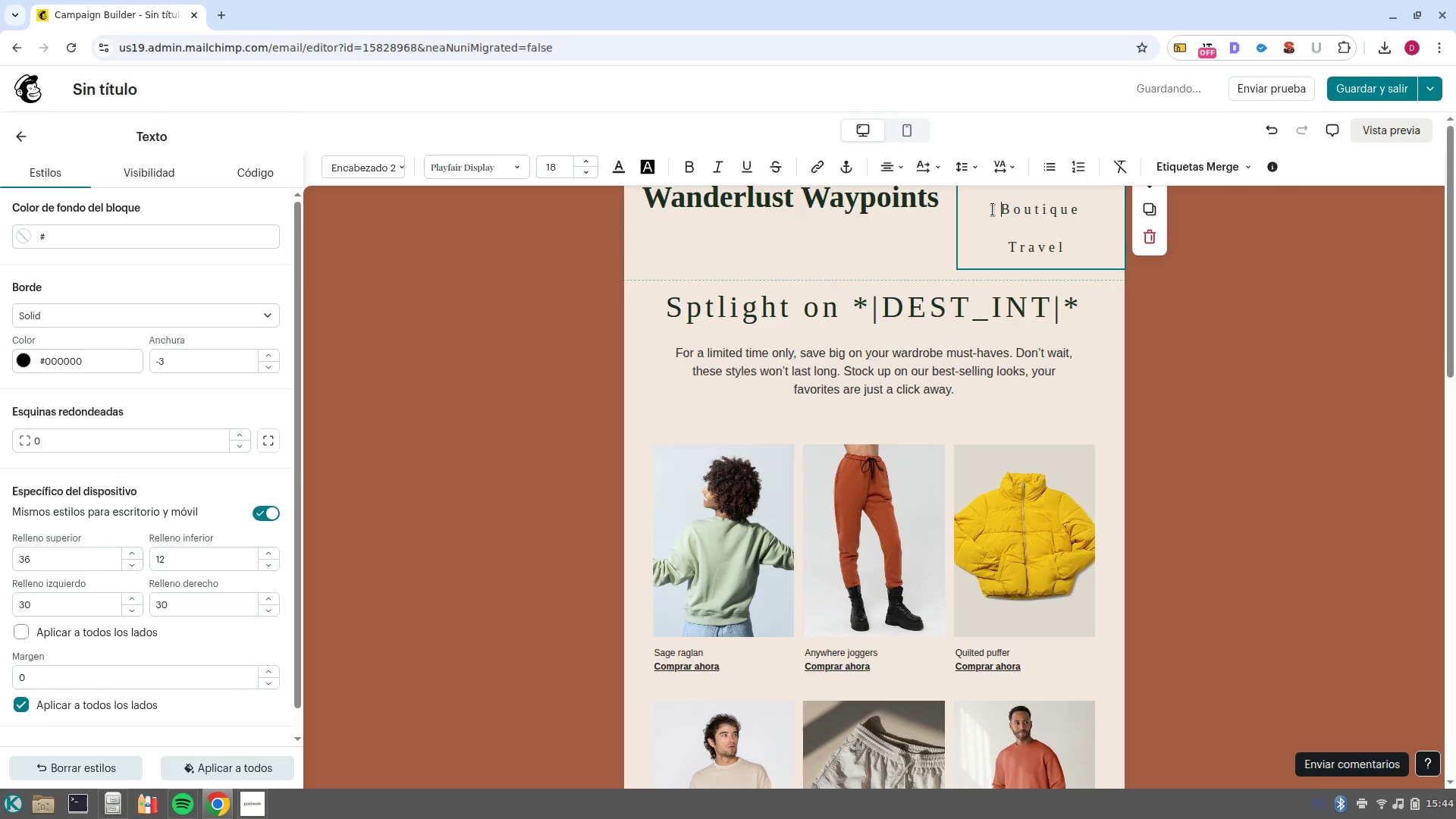 
key(Backspace)
 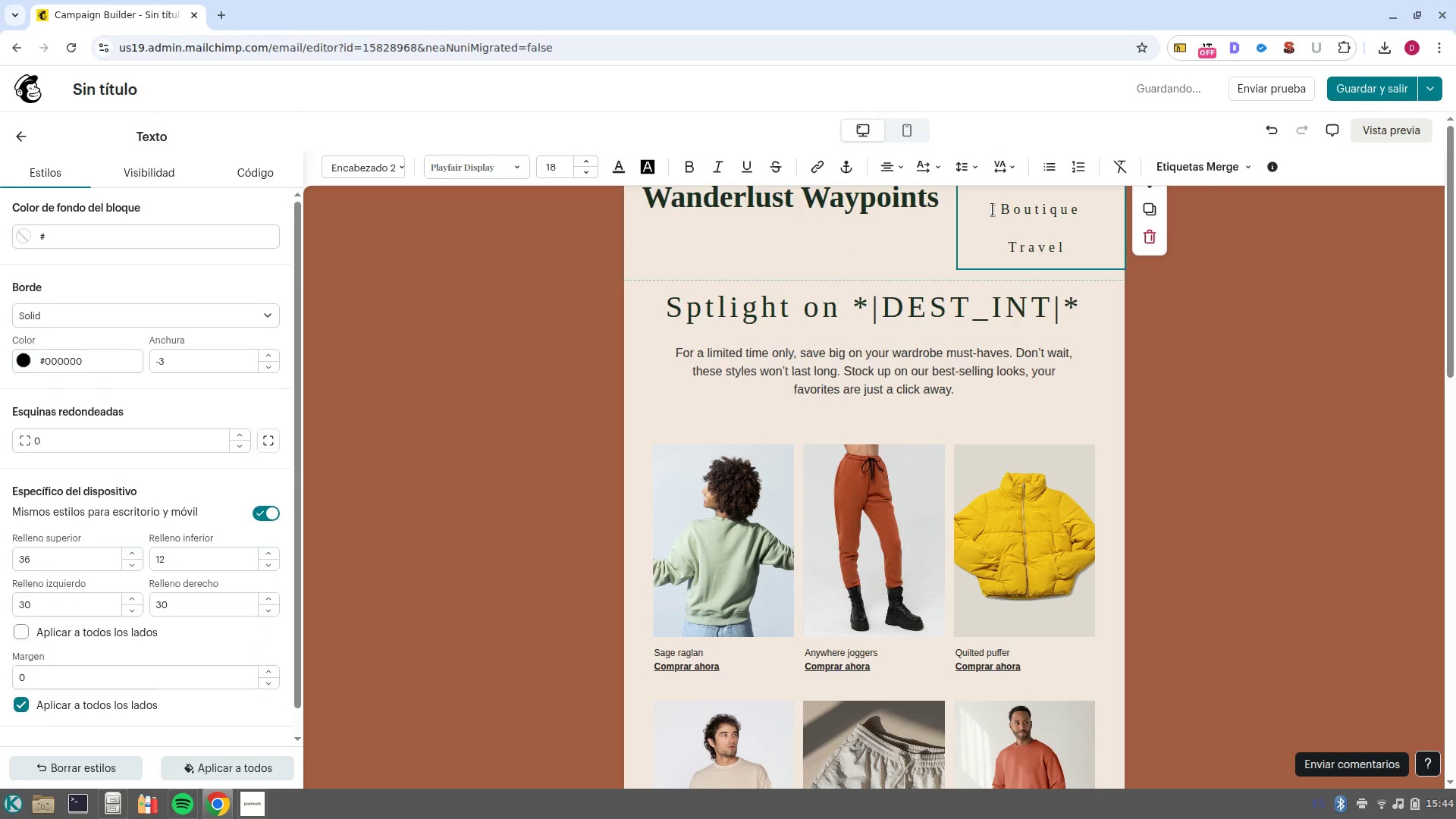 
key(Backspace)
 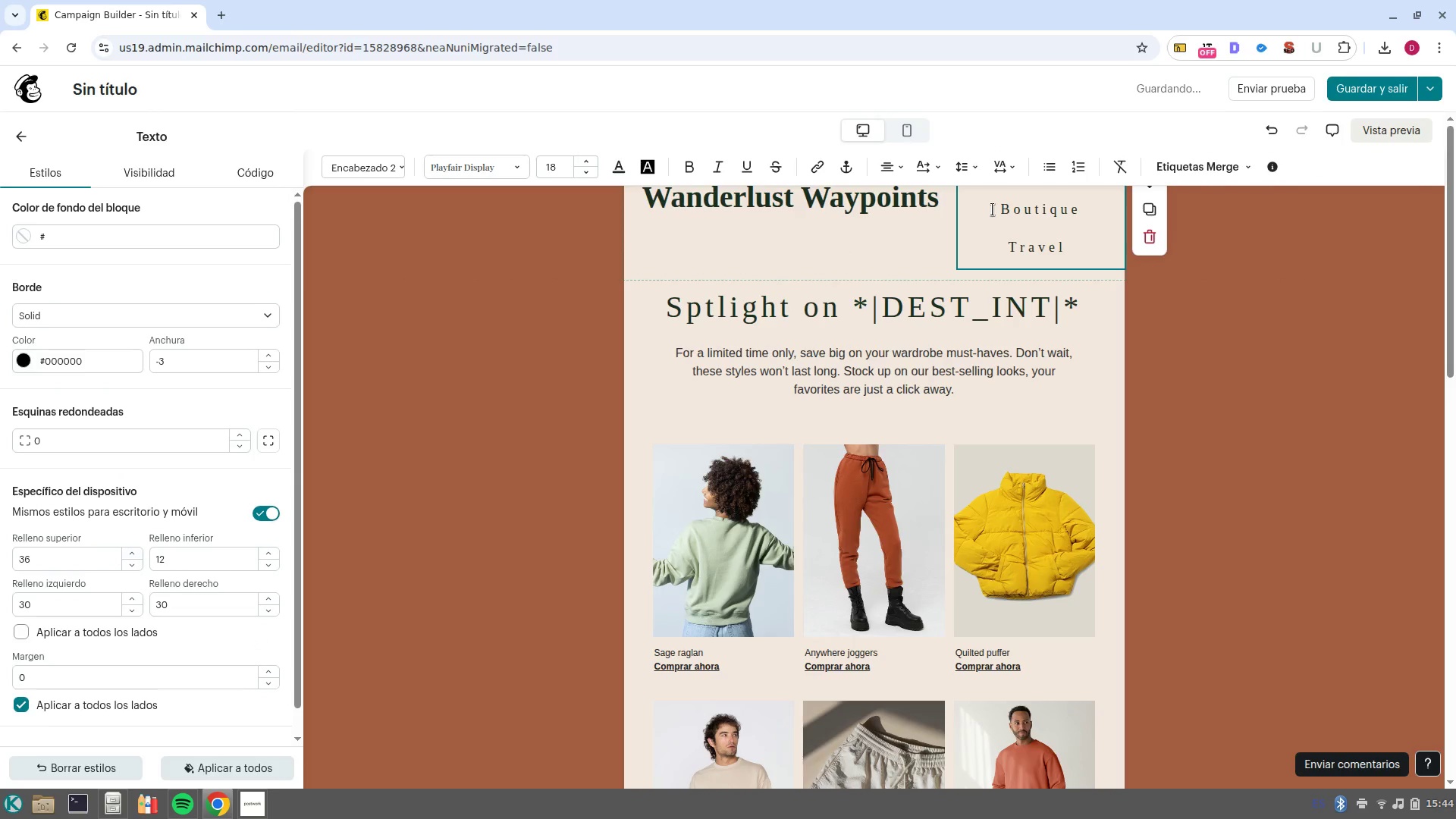 
key(Backspace)
 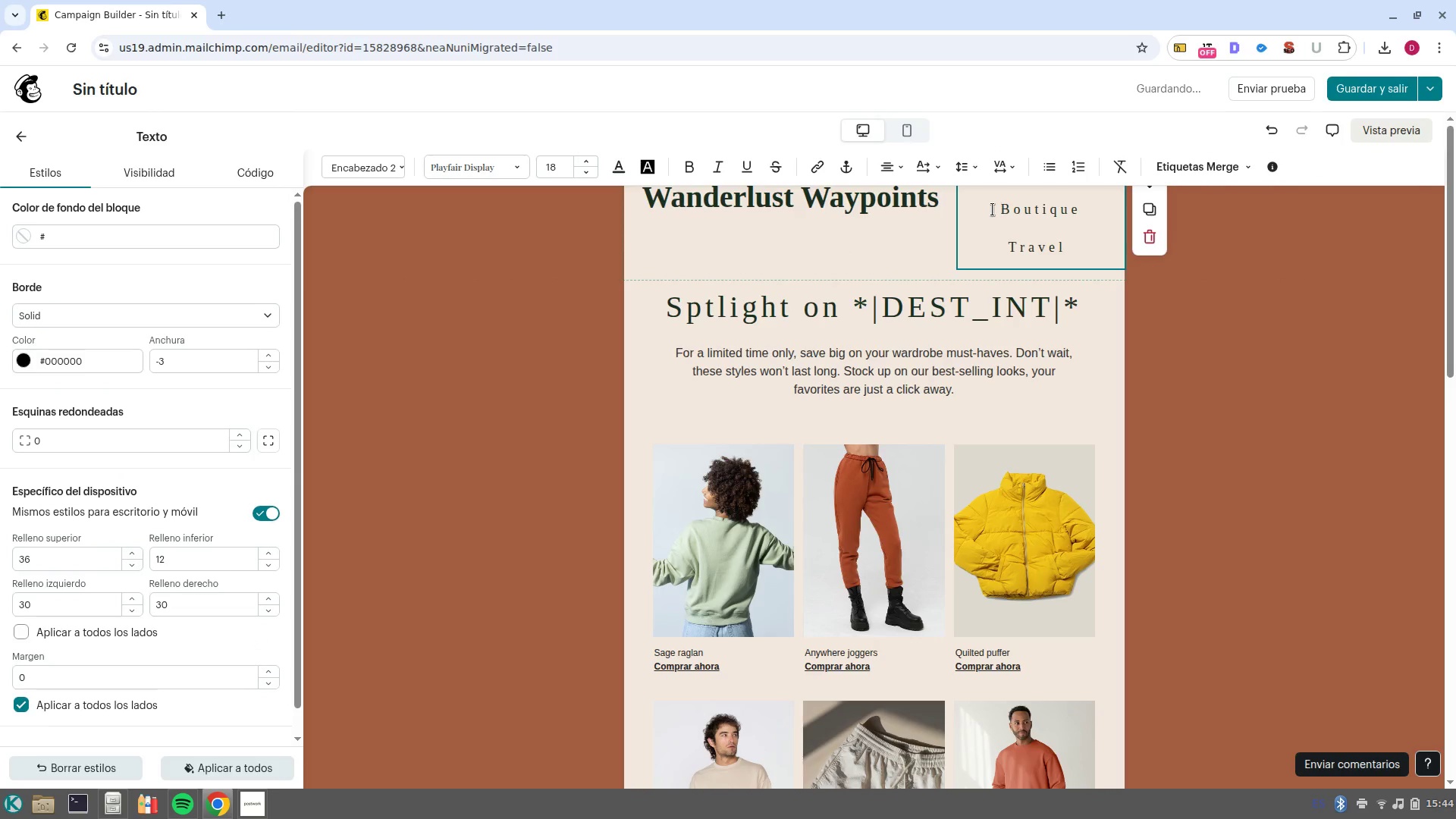 
scroll: coordinate [996, 208], scroll_direction: up, amount: 4.0
 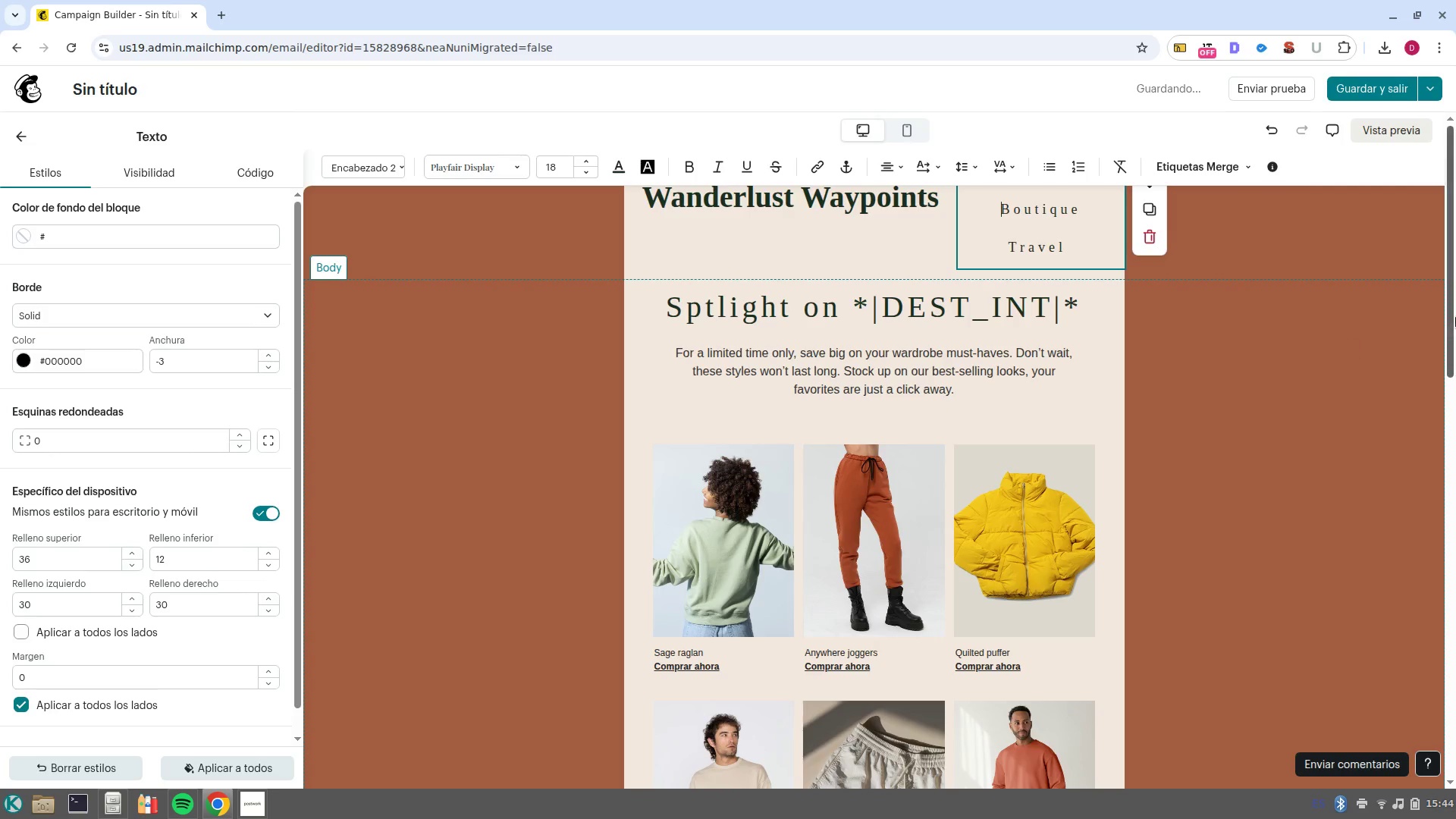 
left_click([1455, 316])
 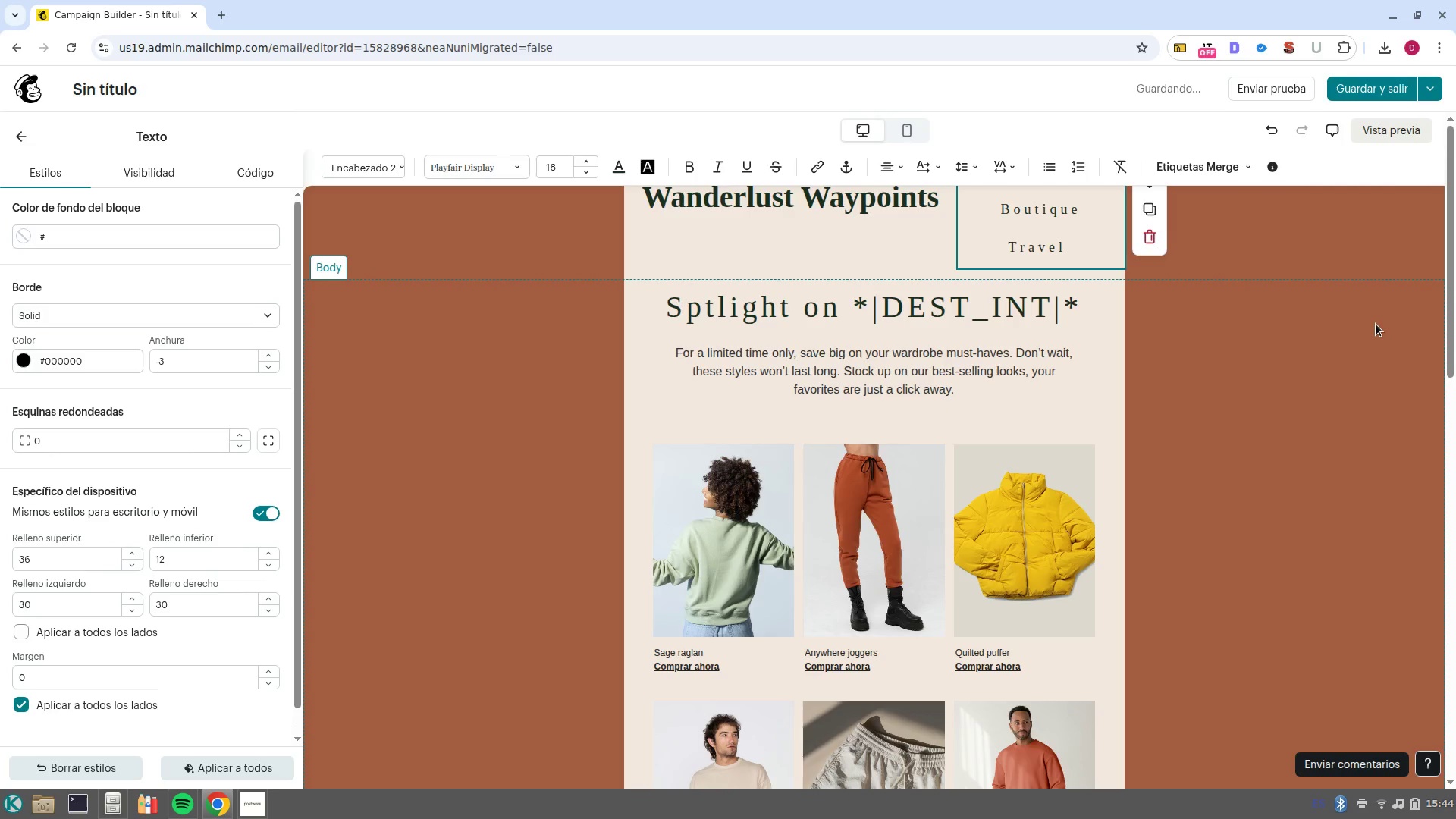 
left_click_drag(start_coordinate=[1376, 324], to_coordinate=[1386, 360])
 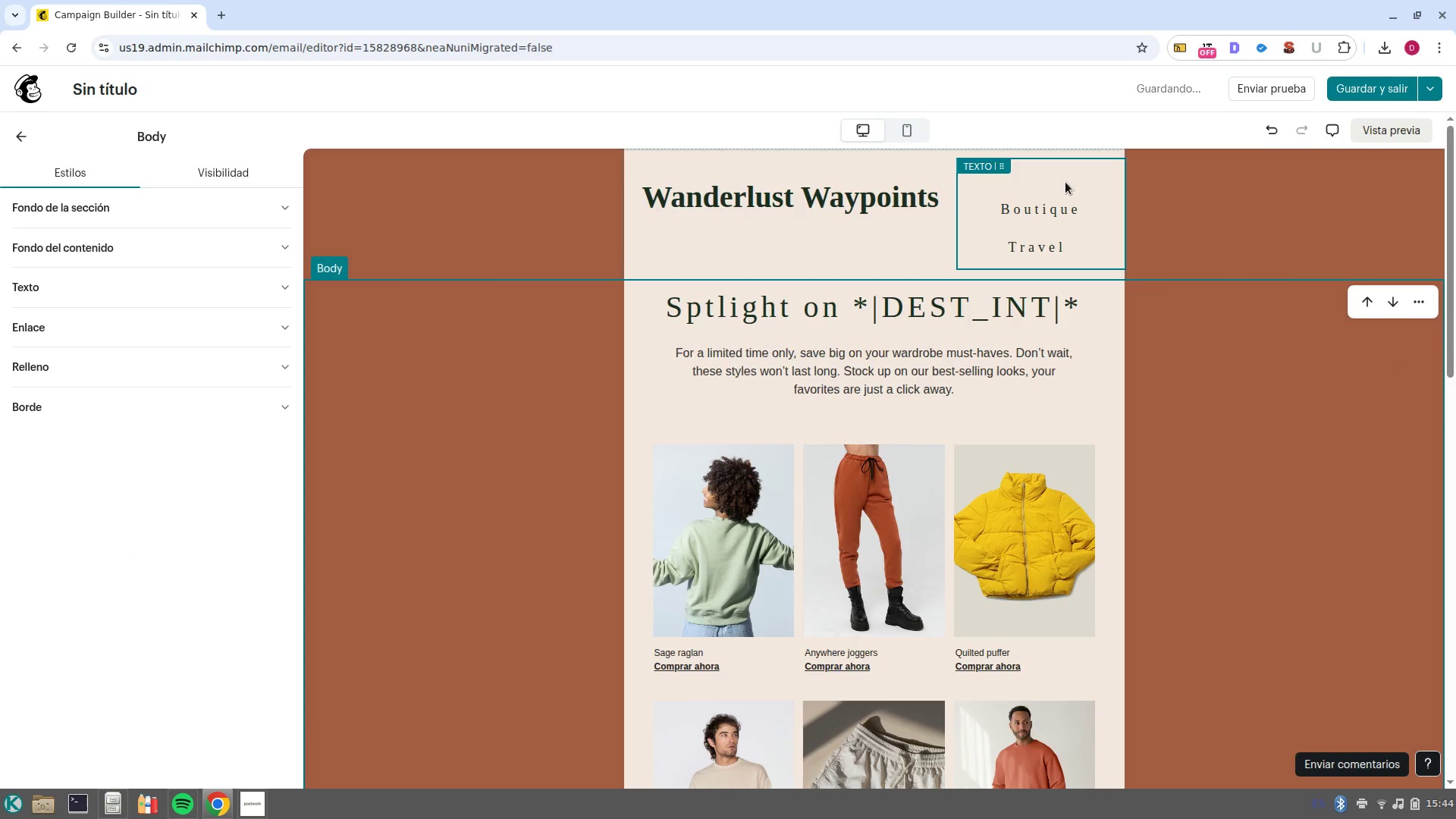 
left_click([1067, 178])
 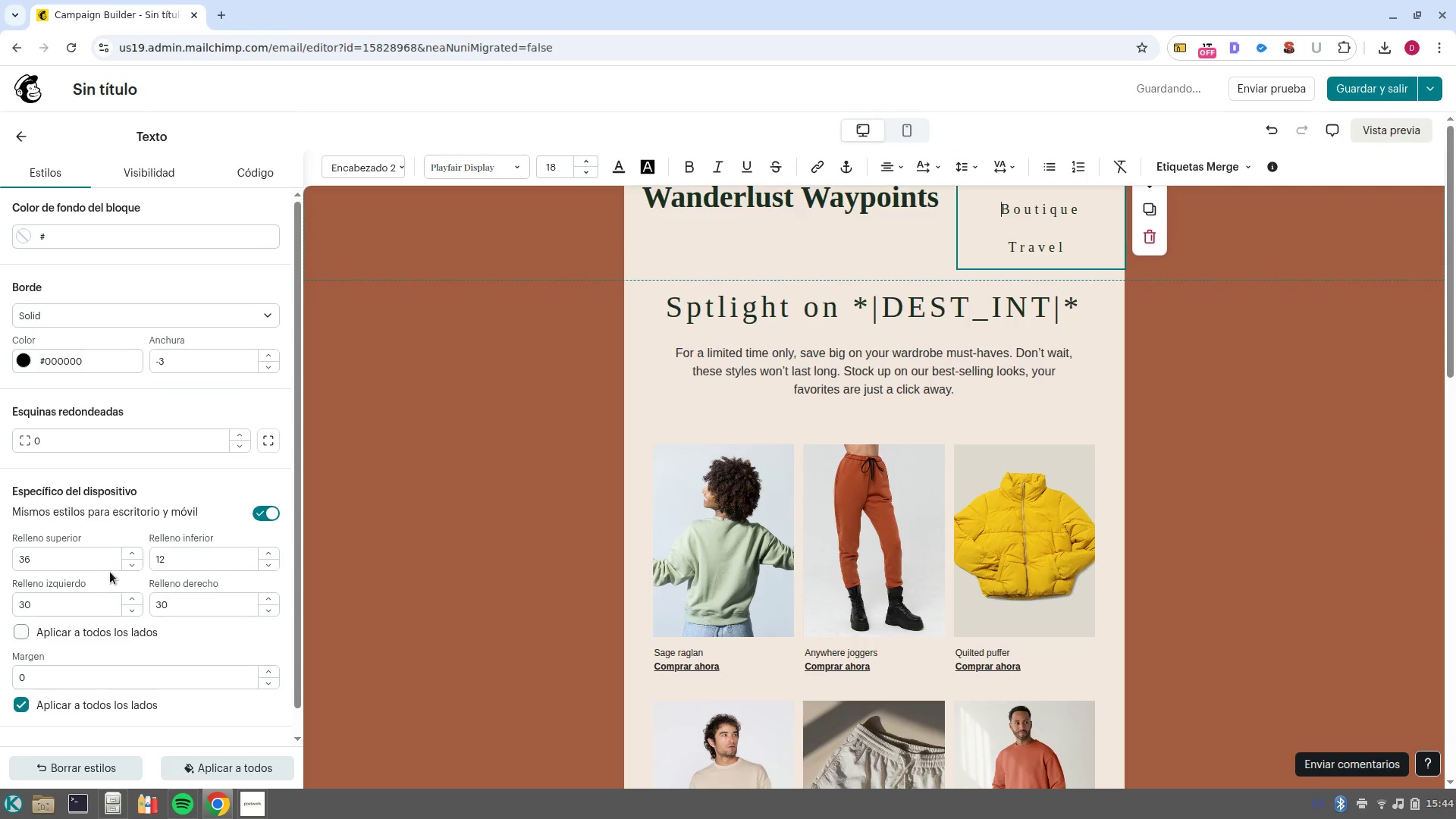 
double_click([135, 564])
 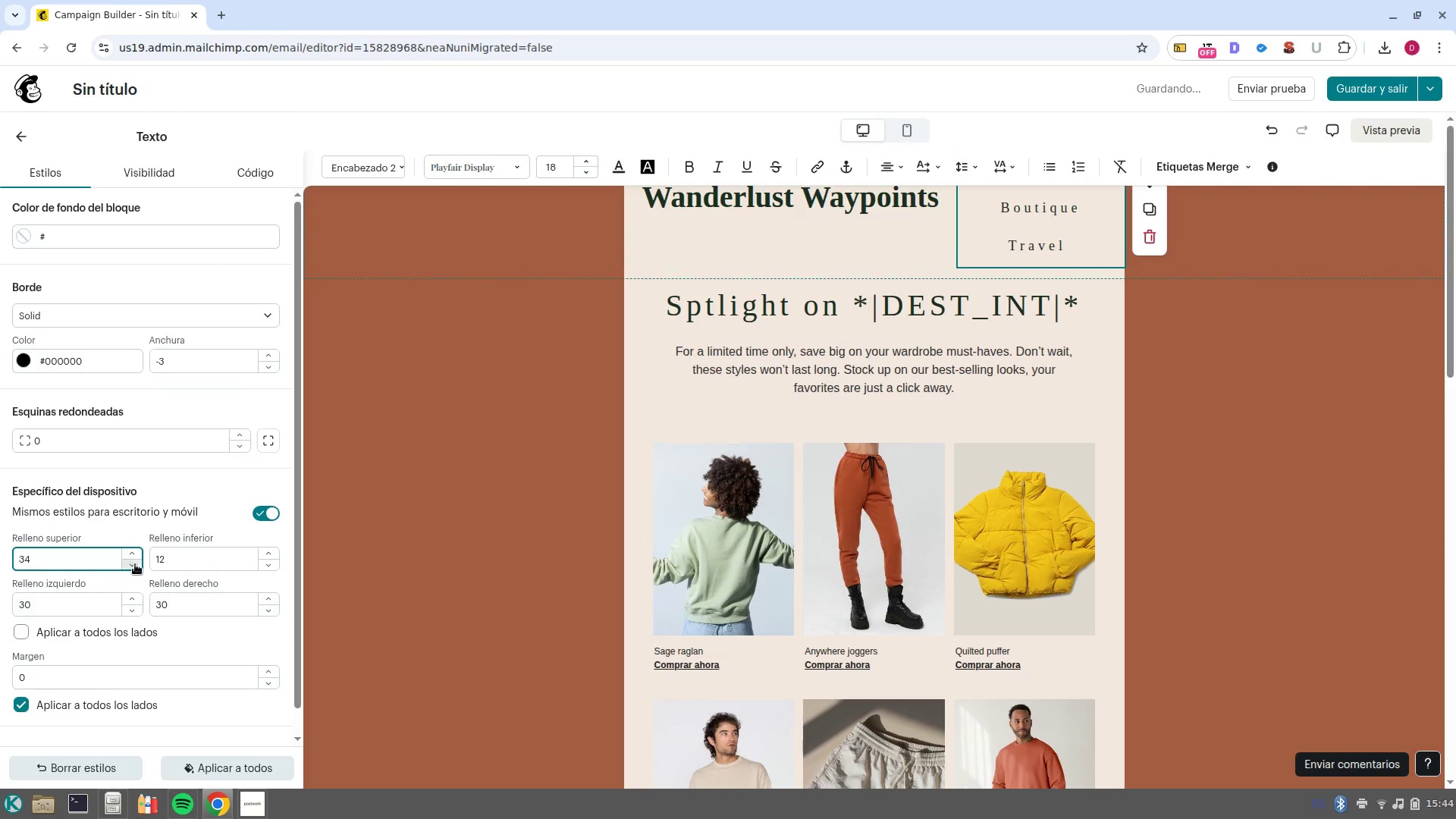 
double_click([135, 564])
 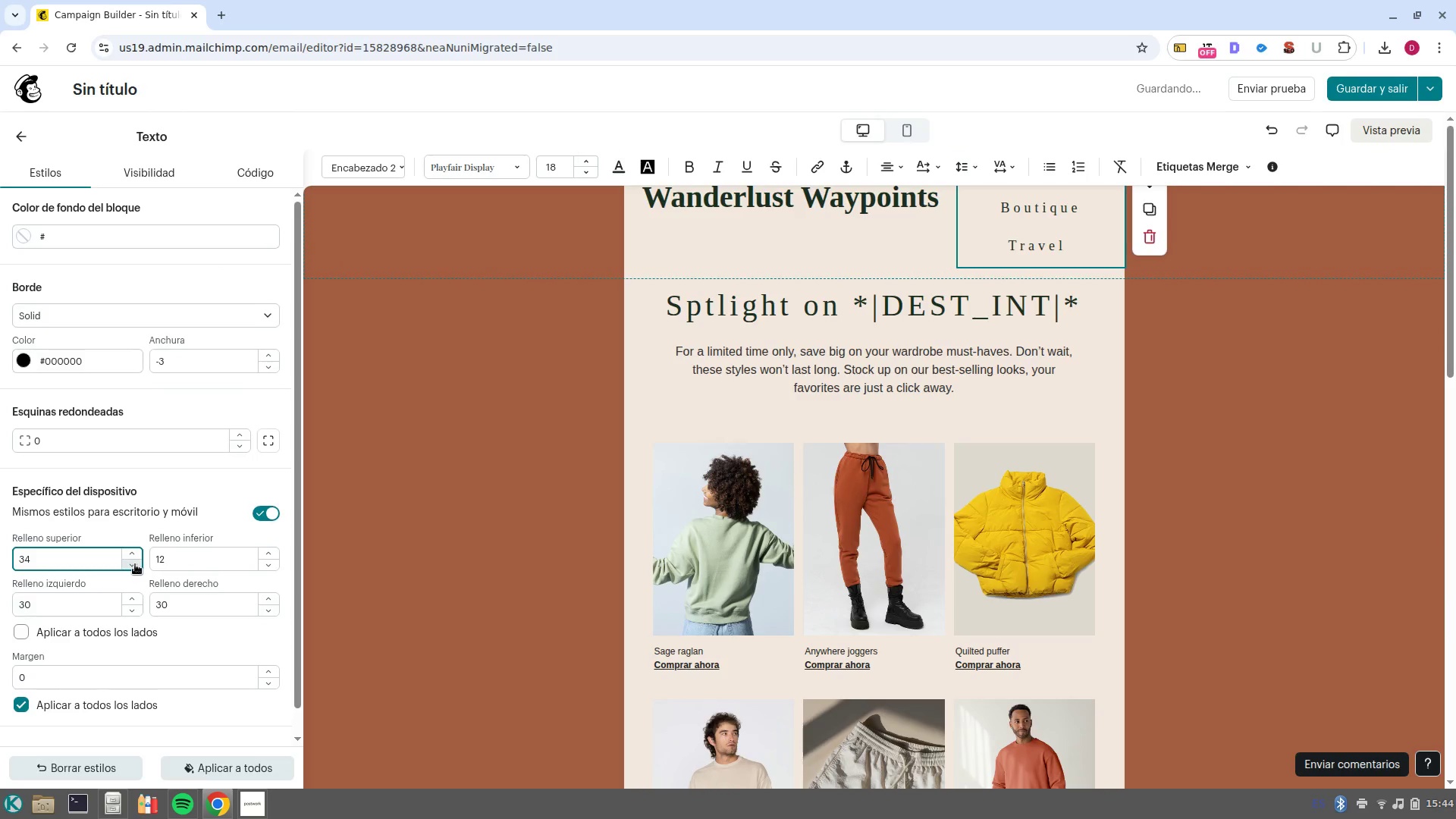 
triple_click([135, 564])
 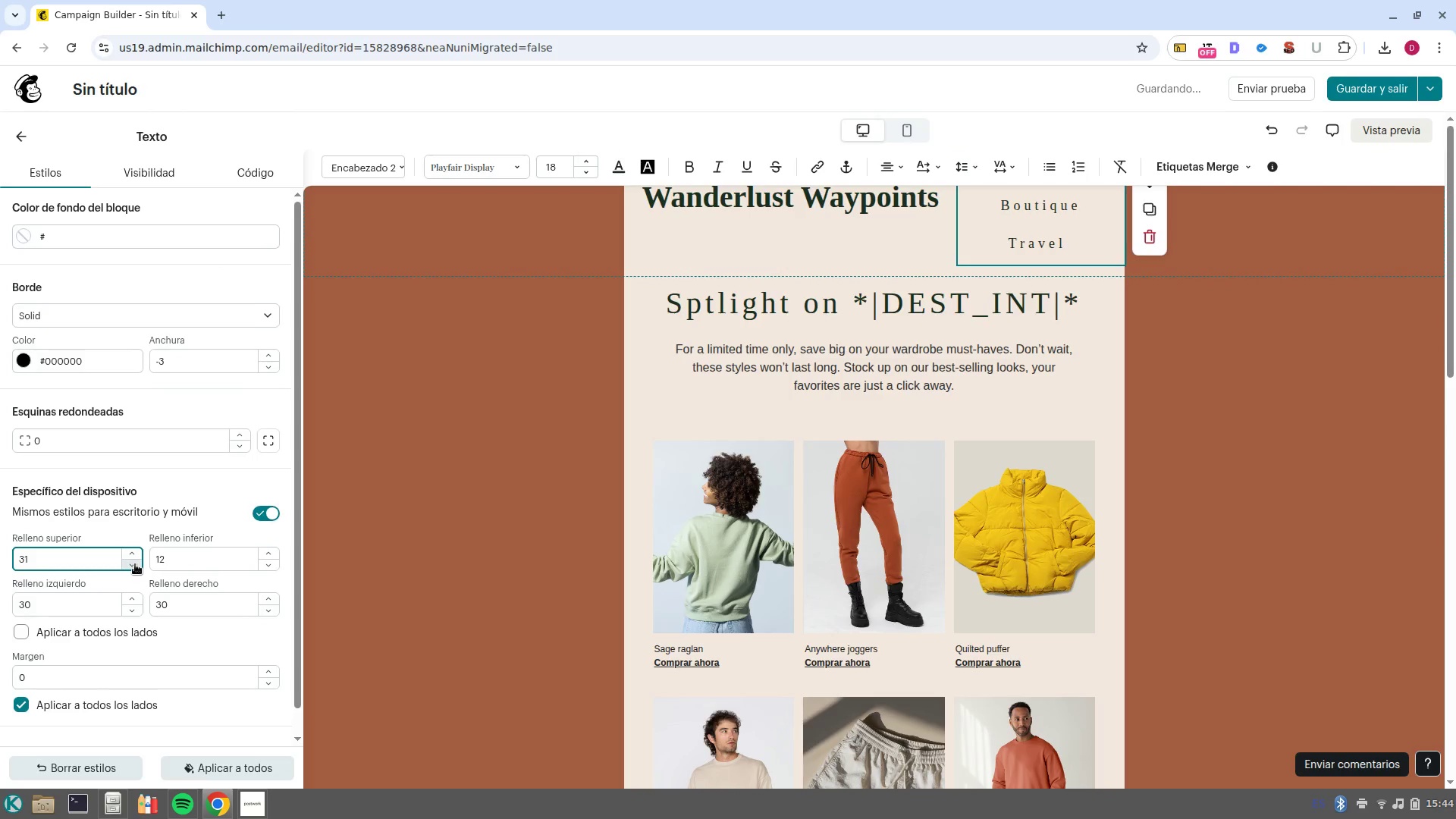 
triple_click([135, 564])
 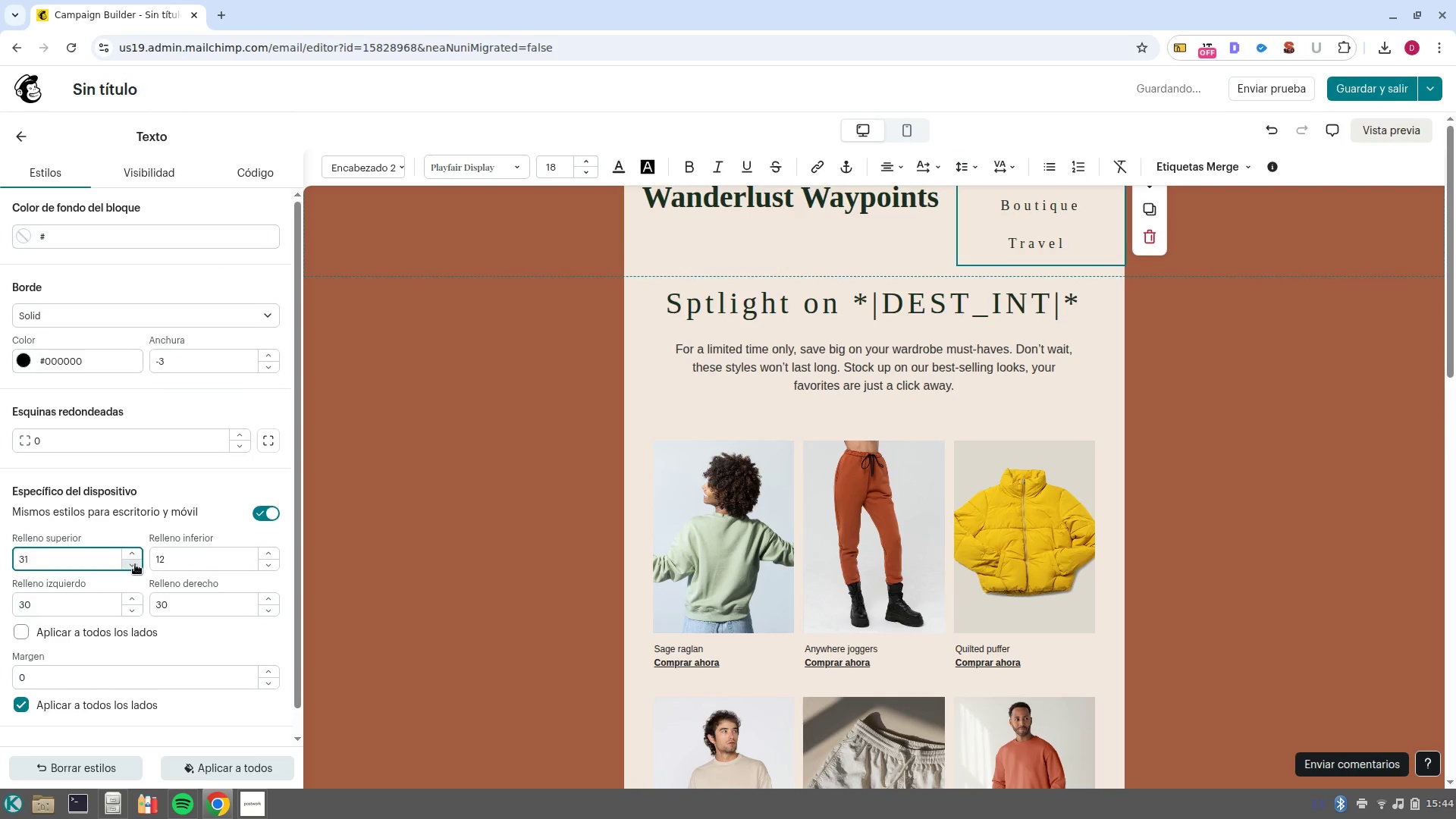 
double_click([135, 564])
 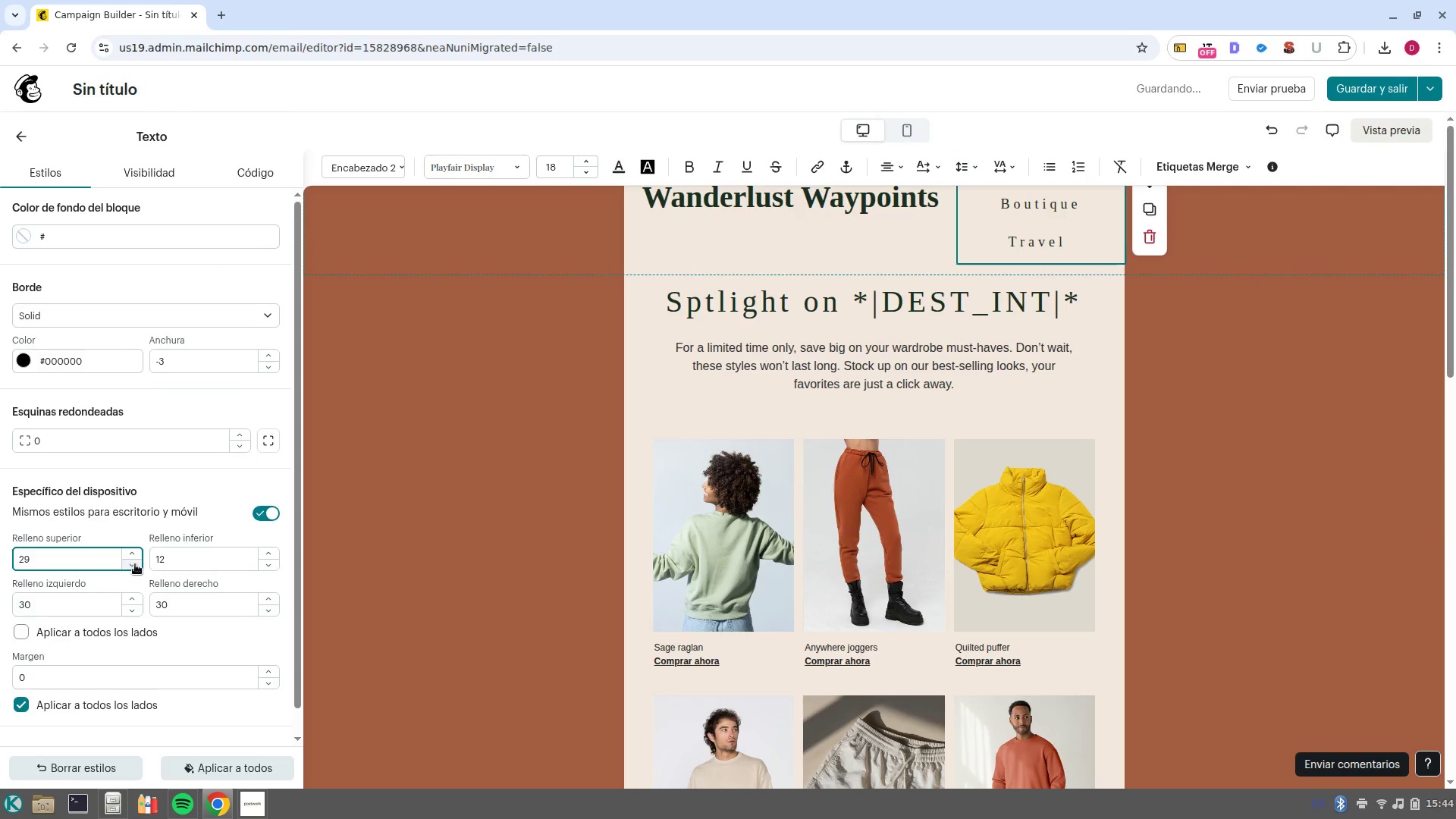 
triple_click([135, 564])
 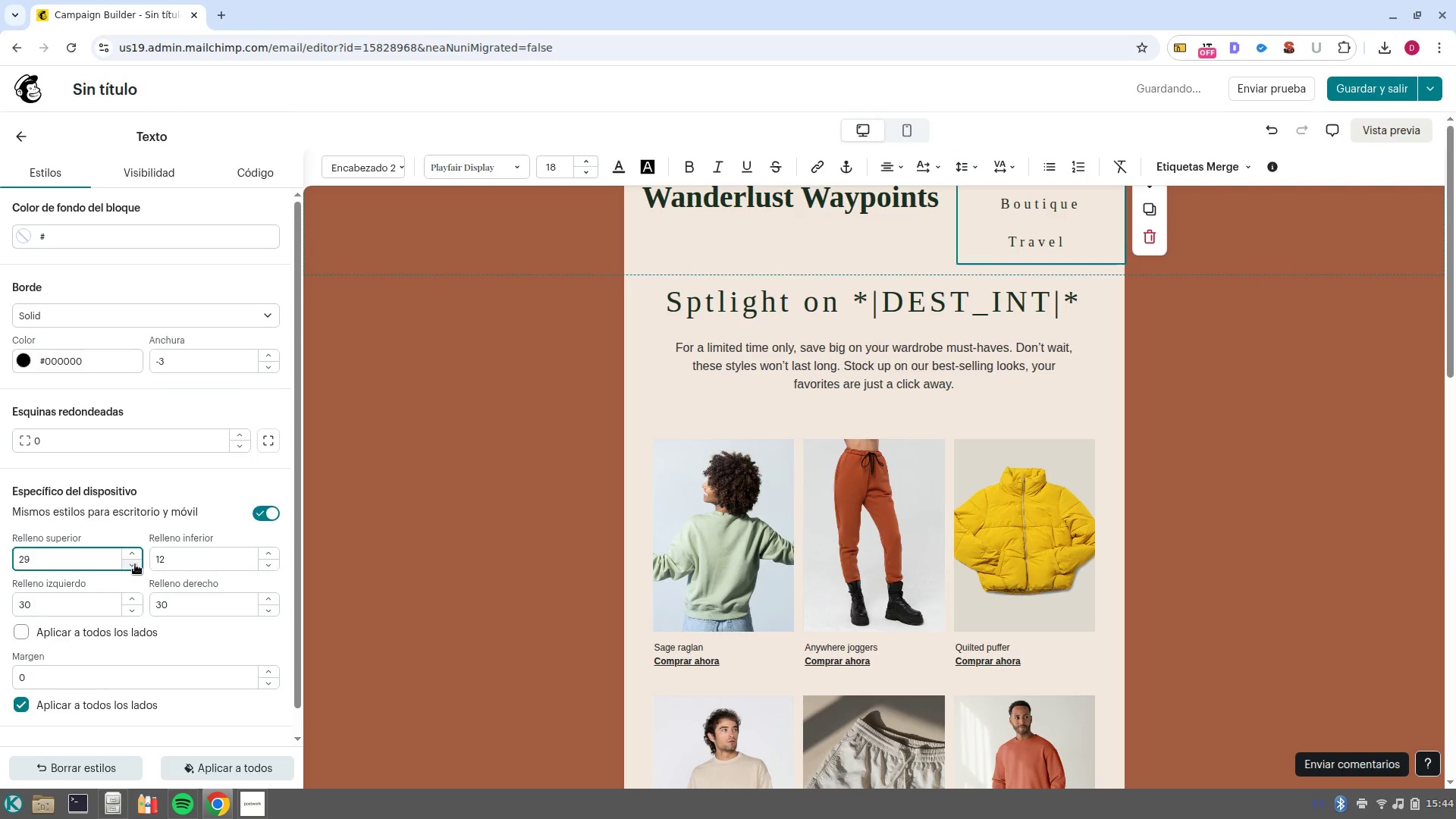 
triple_click([135, 564])
 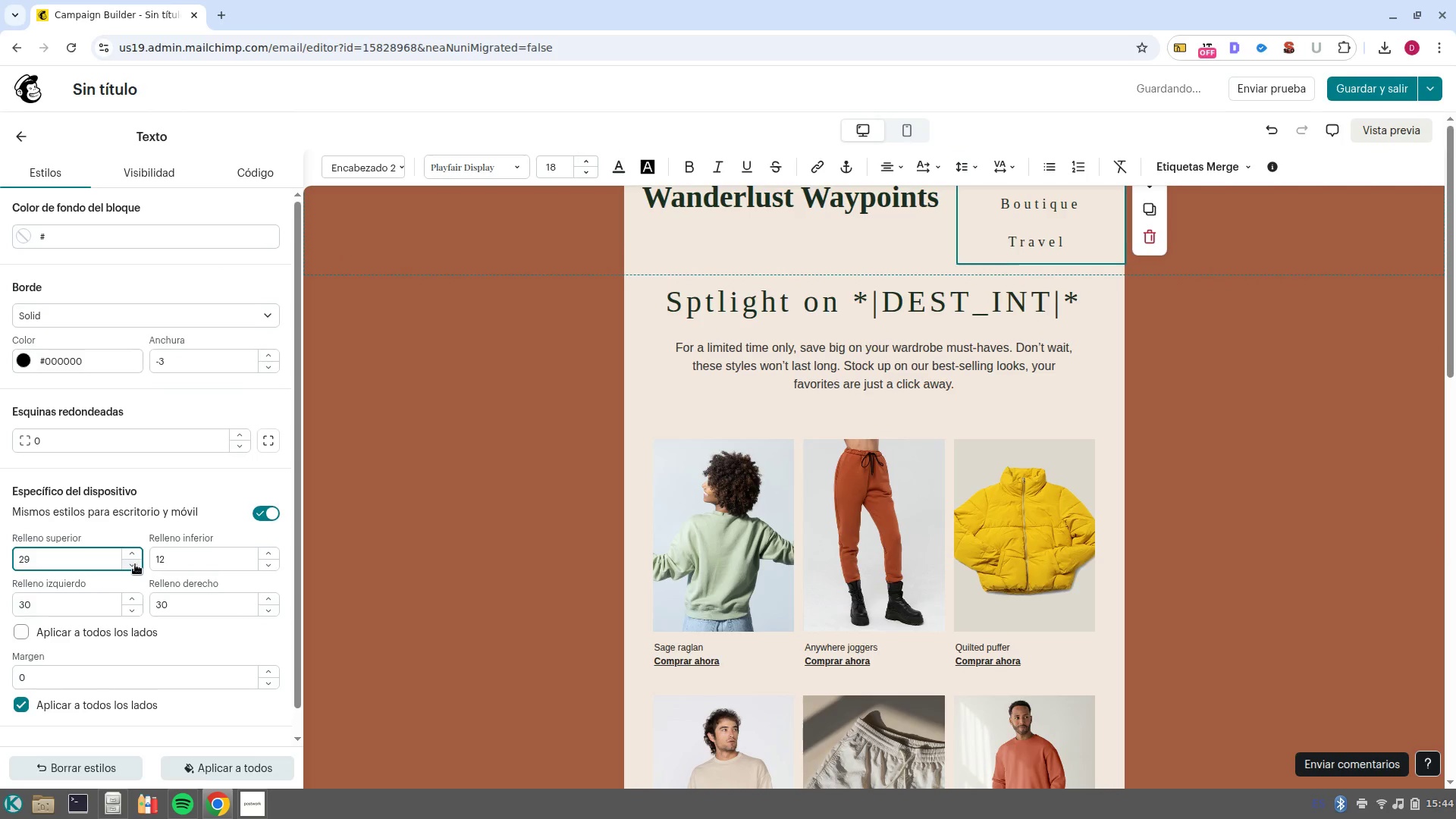 
triple_click([135, 564])
 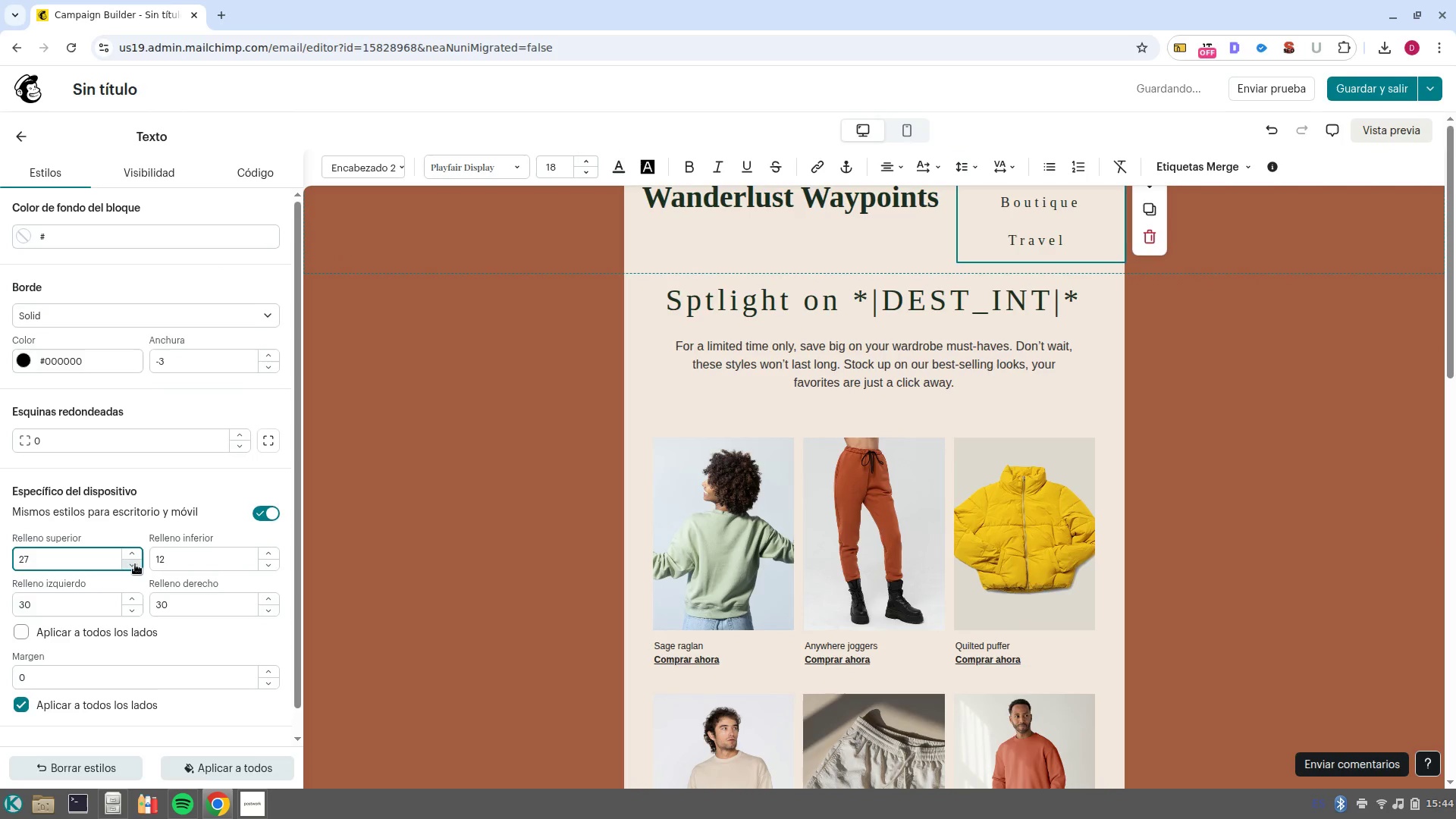 
triple_click([135, 564])
 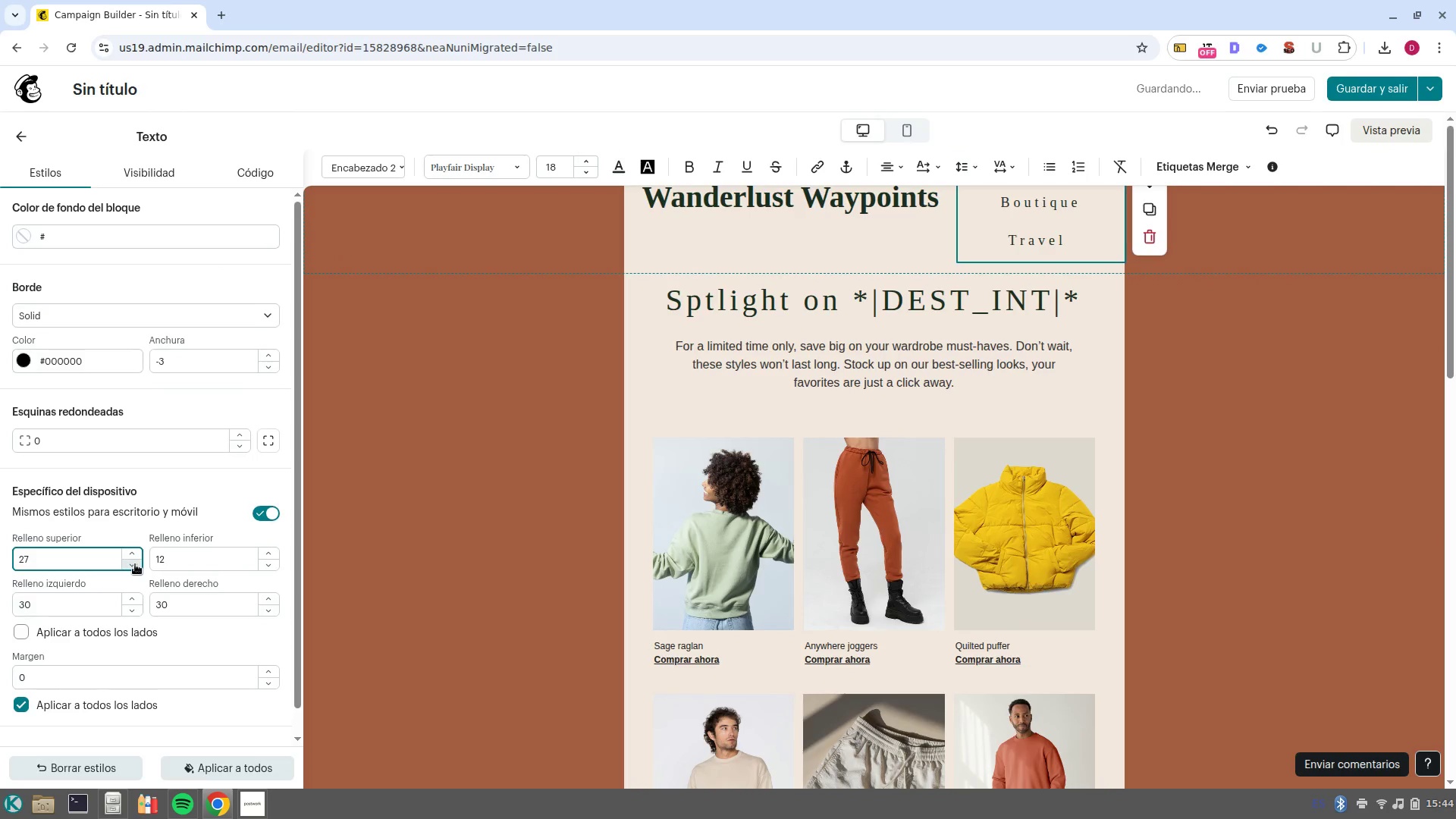 
triple_click([135, 564])
 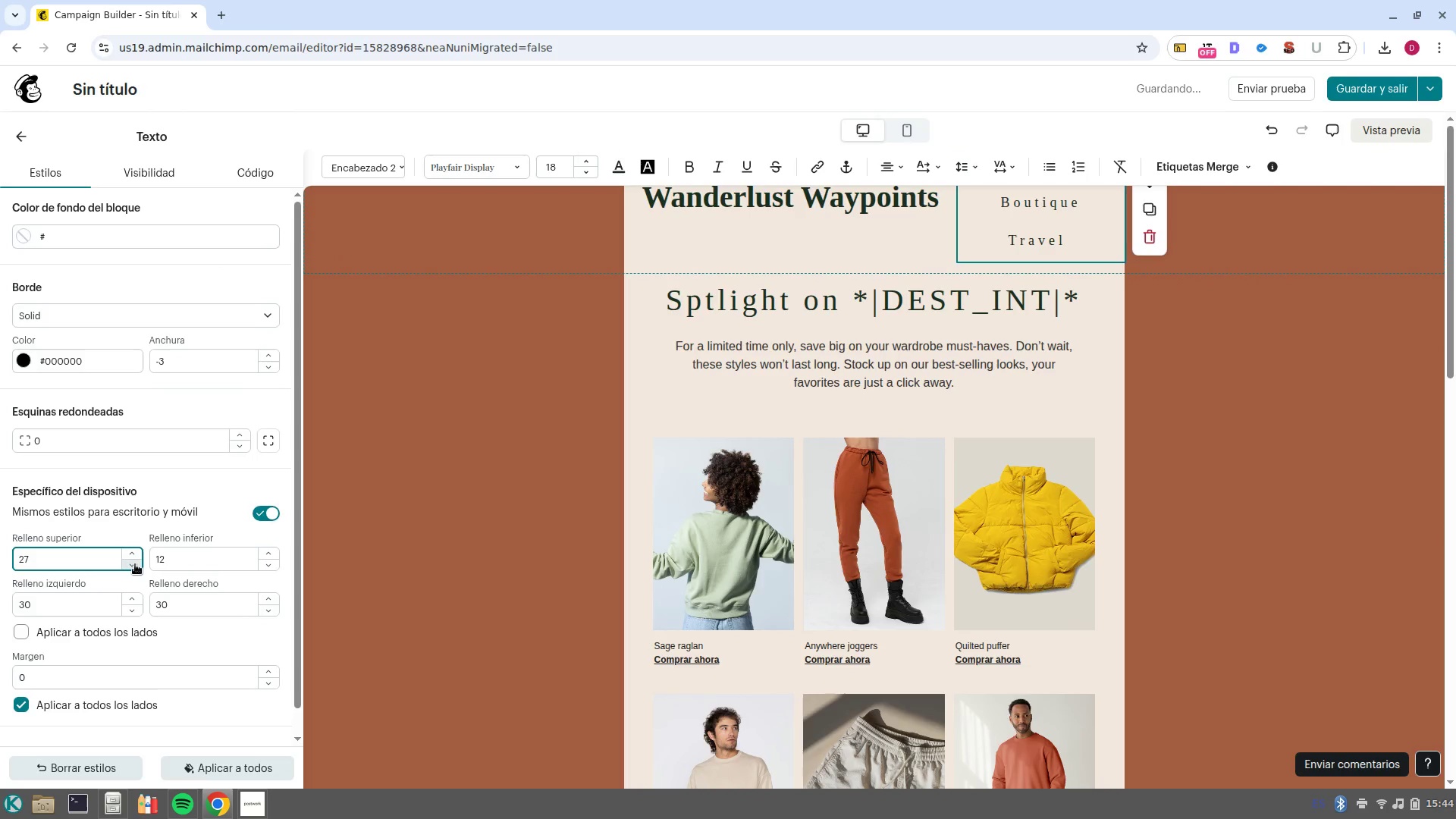 
triple_click([135, 564])
 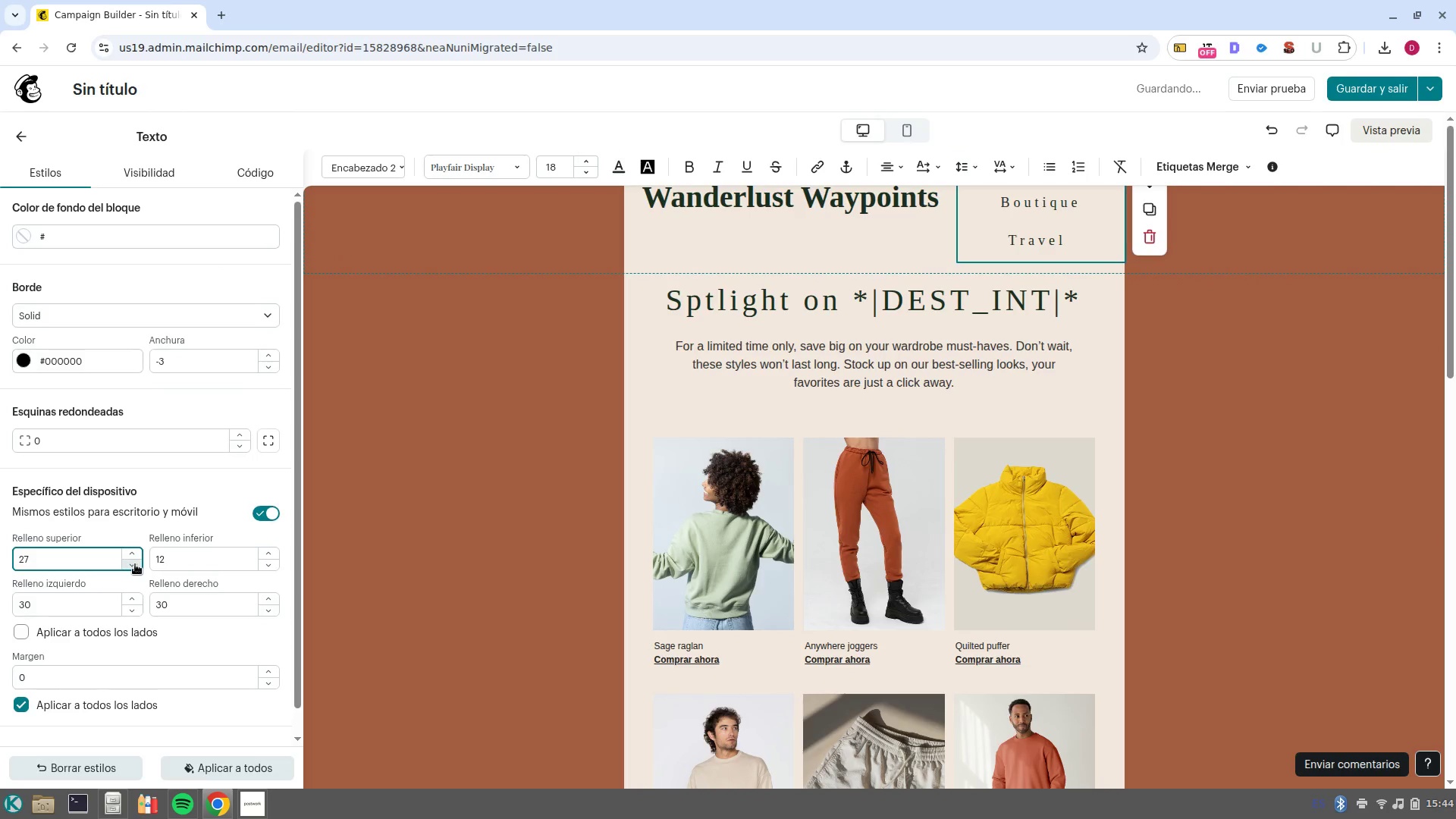 
triple_click([135, 564])
 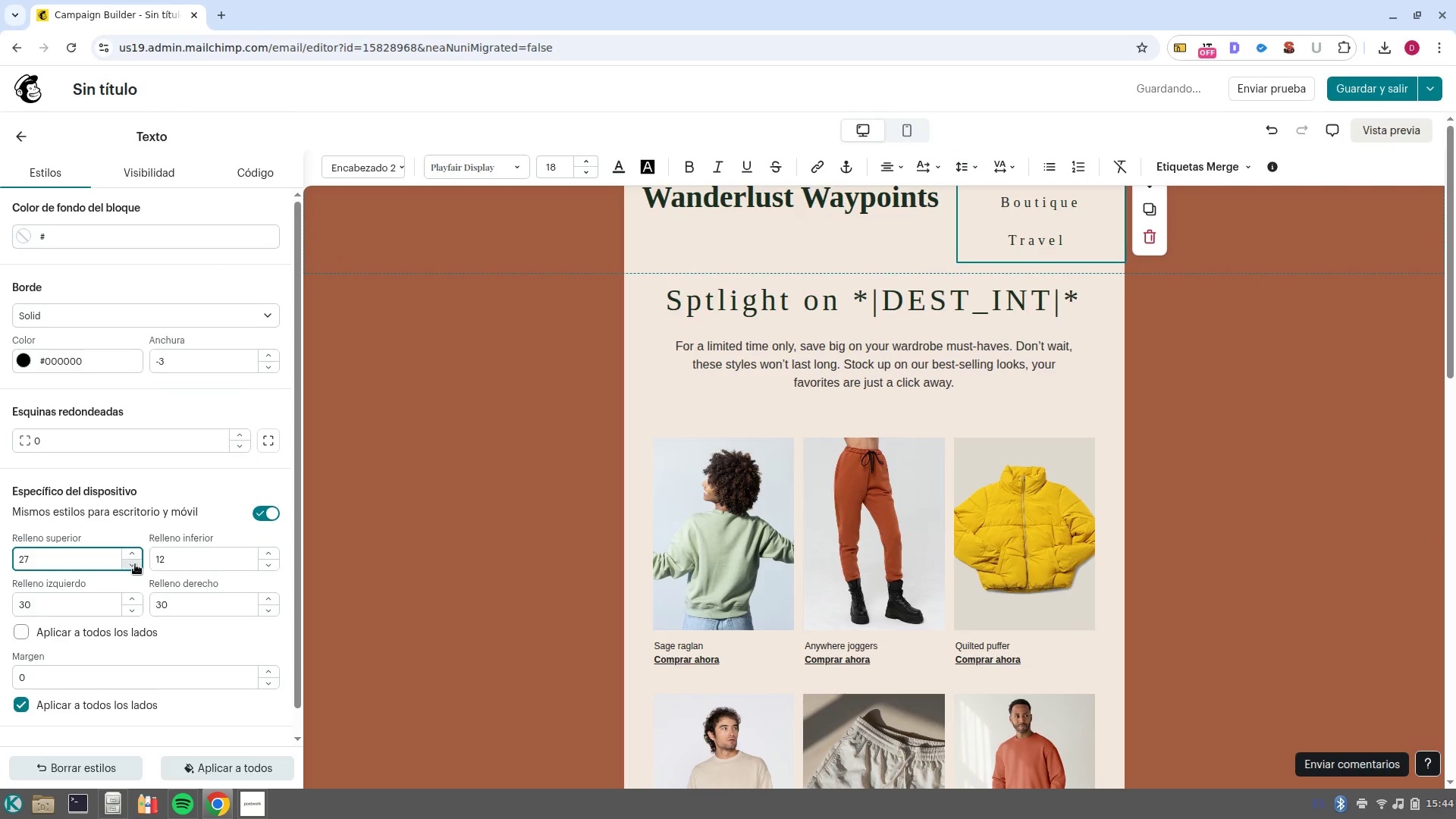 
triple_click([135, 564])
 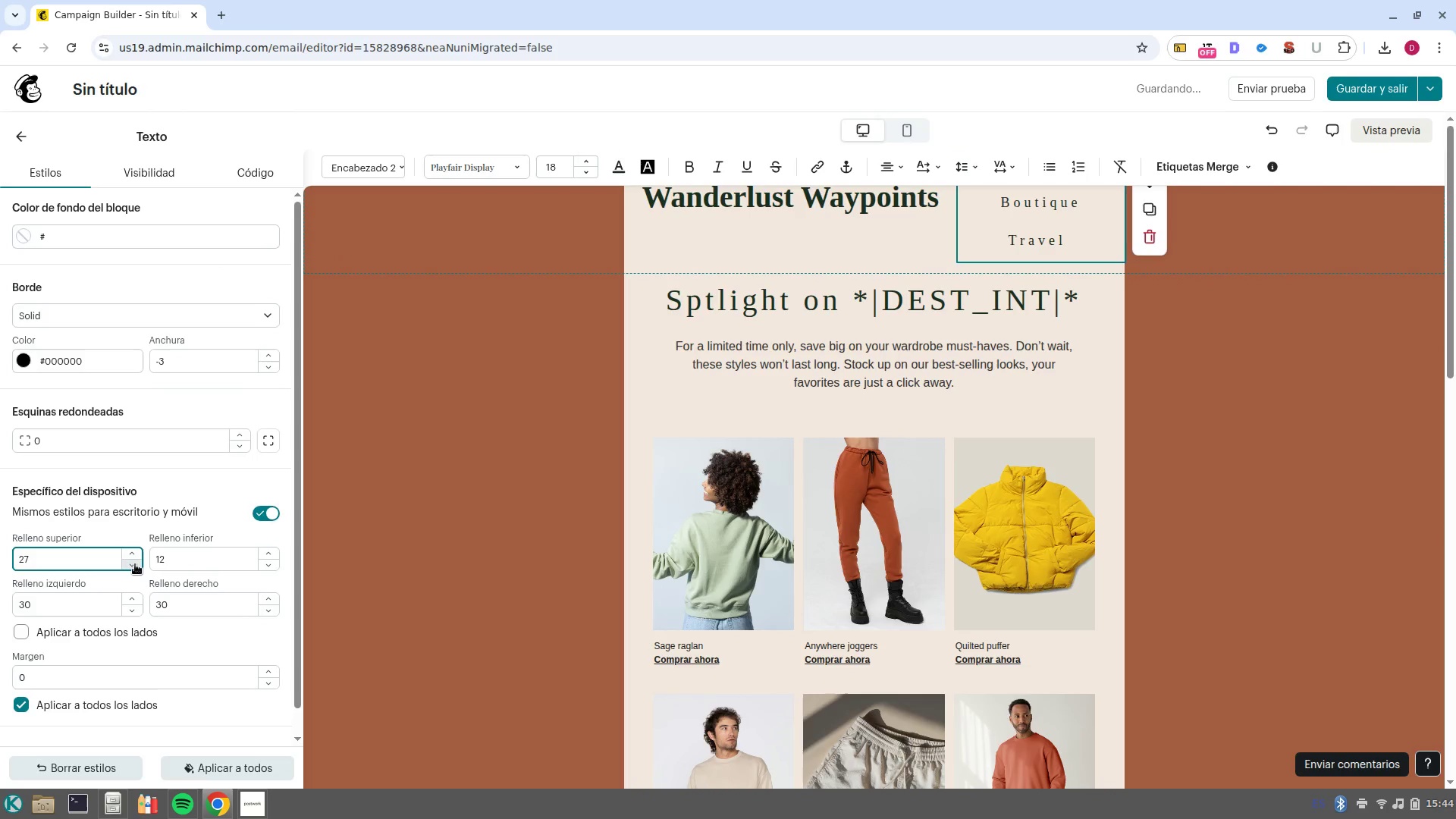 
triple_click([135, 564])
 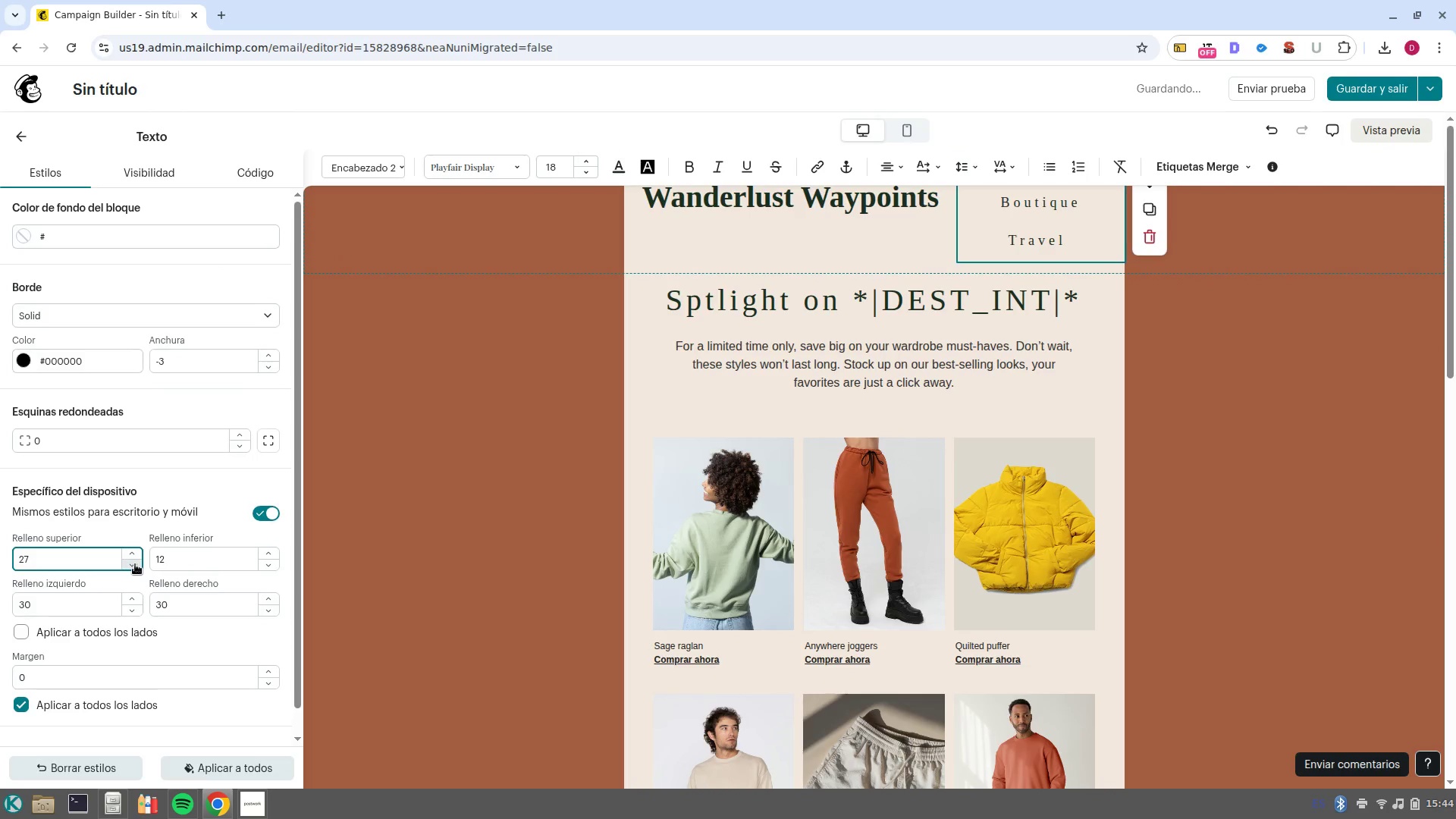 
triple_click([135, 564])
 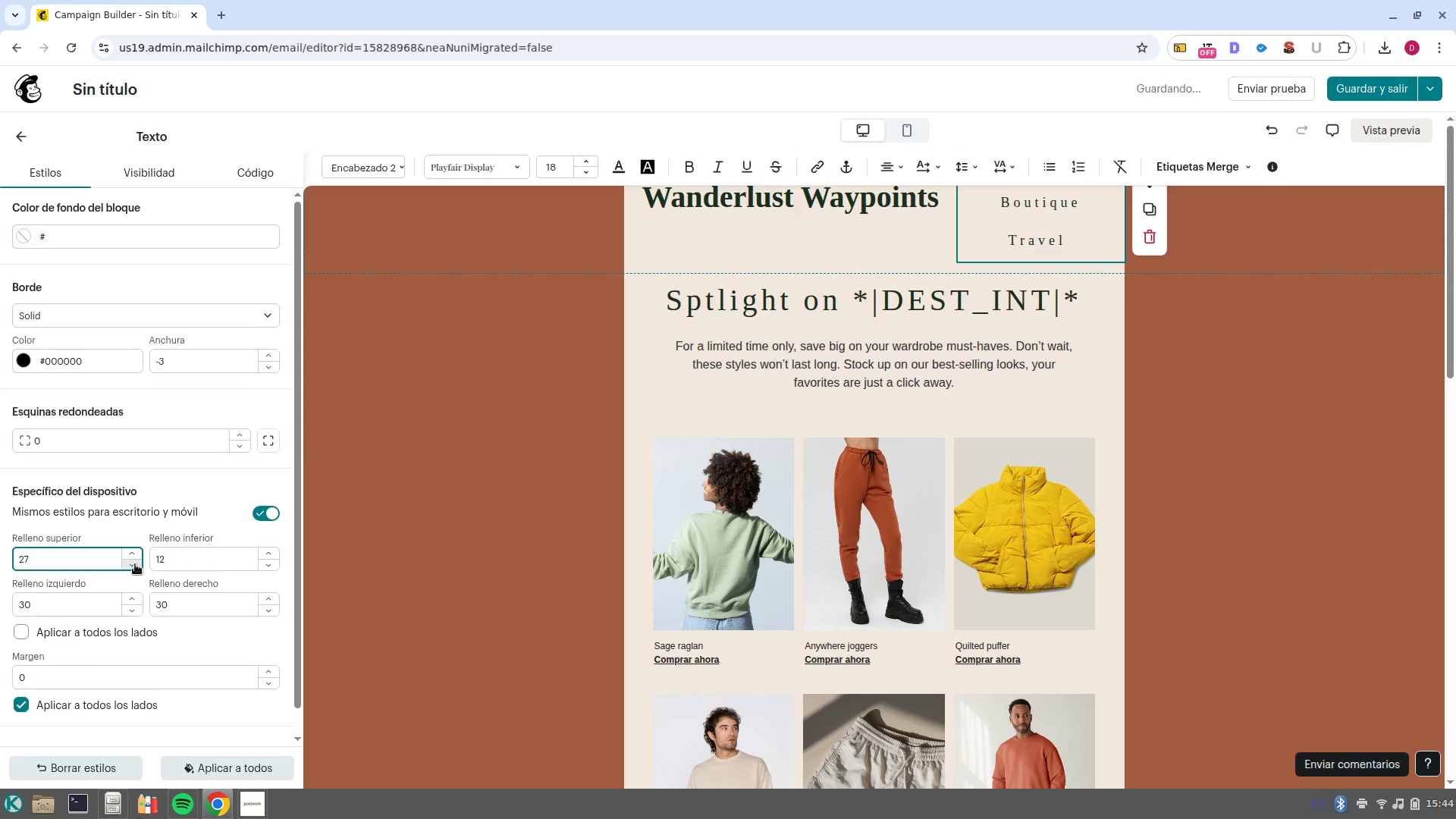 
triple_click([135, 564])
 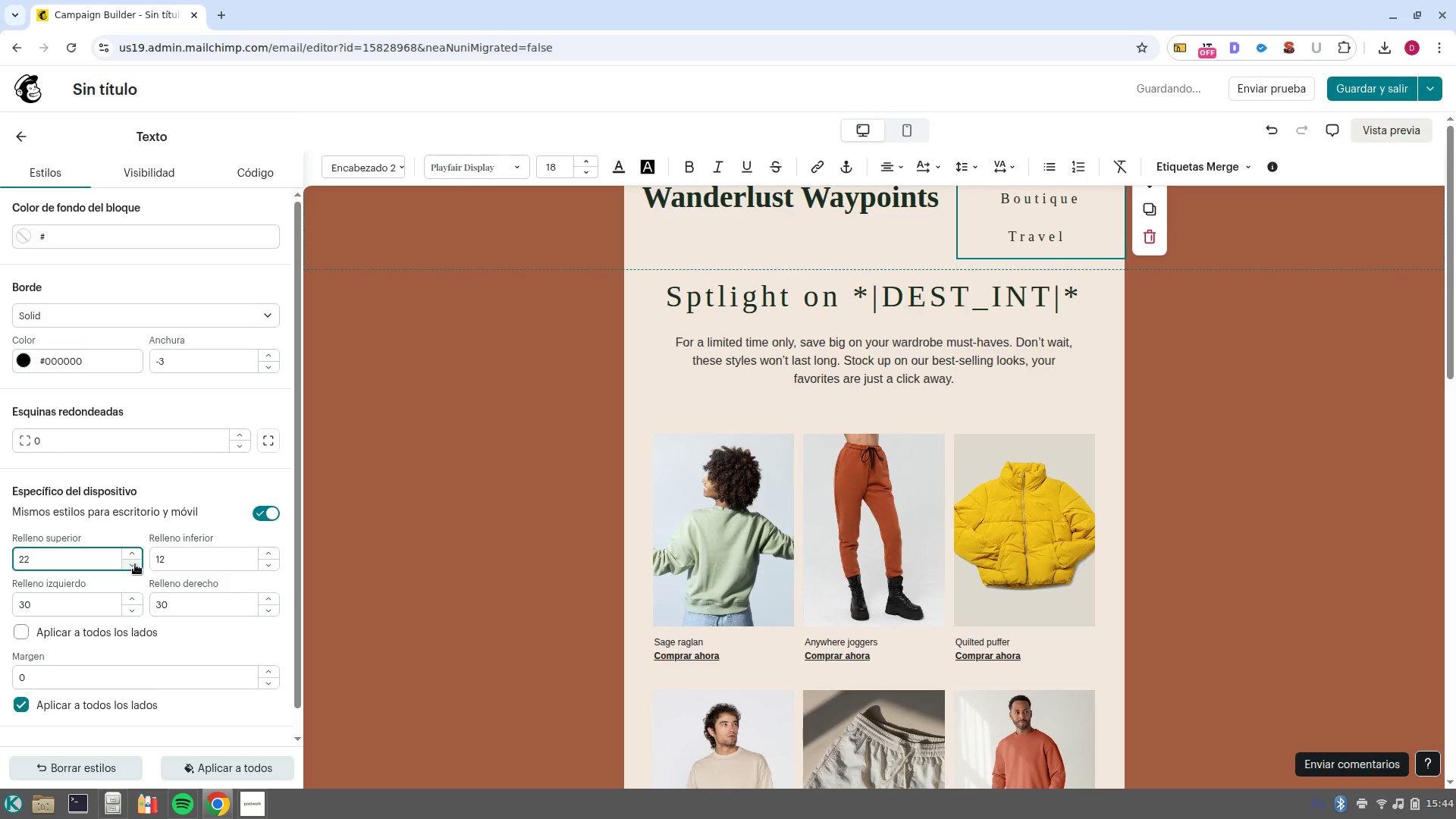 
triple_click([135, 564])
 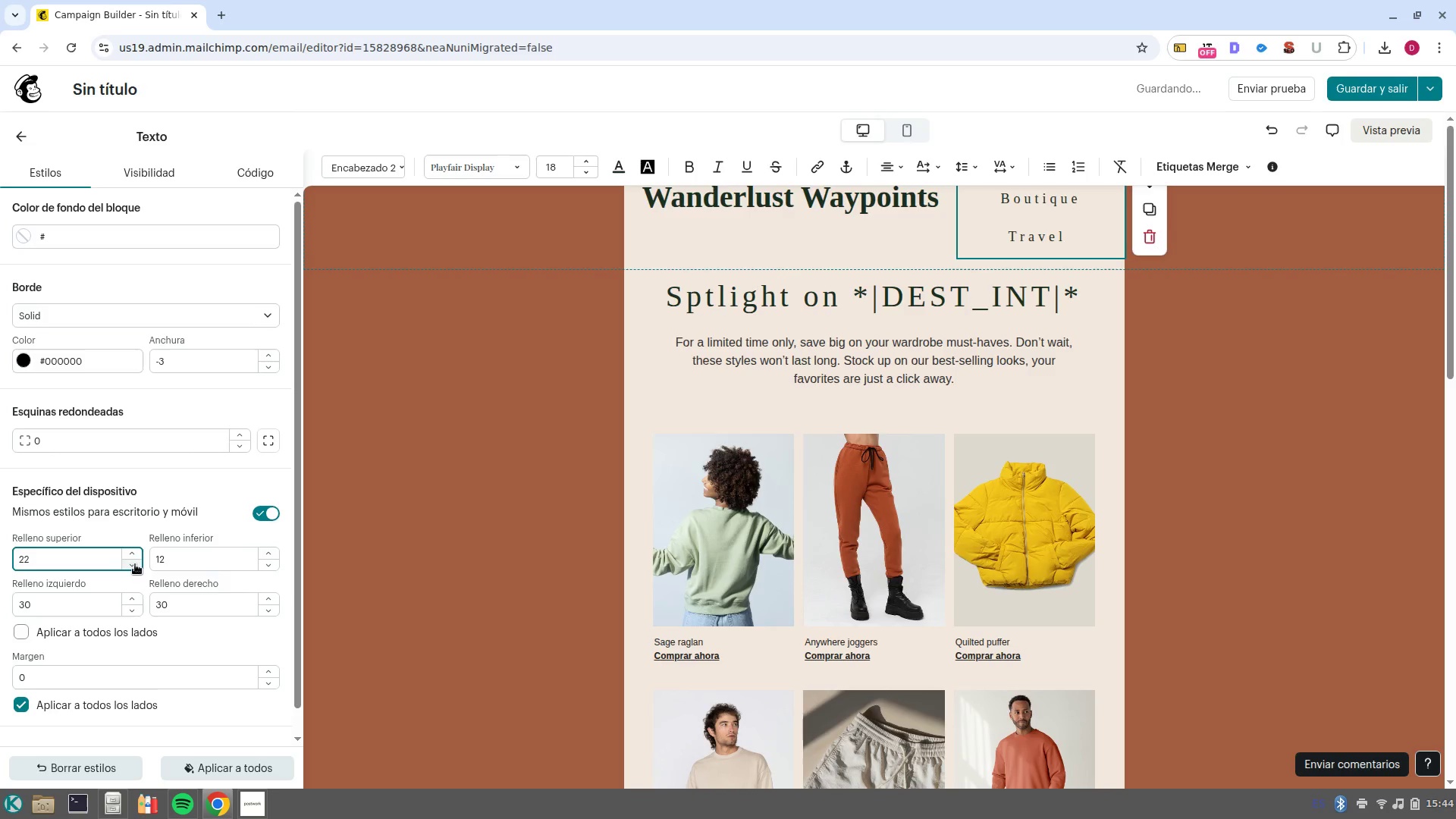 
triple_click([135, 564])
 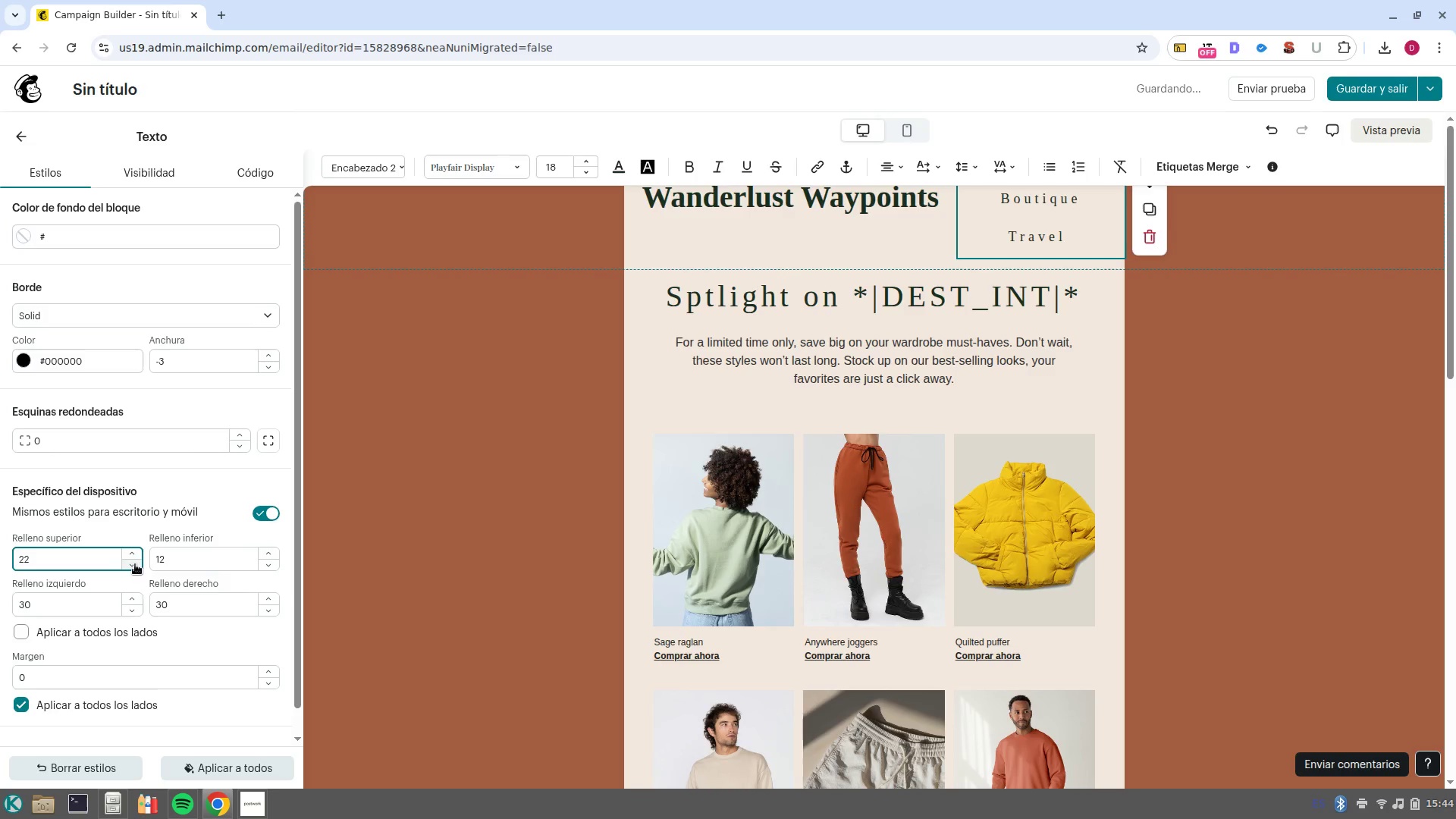 
double_click([135, 564])
 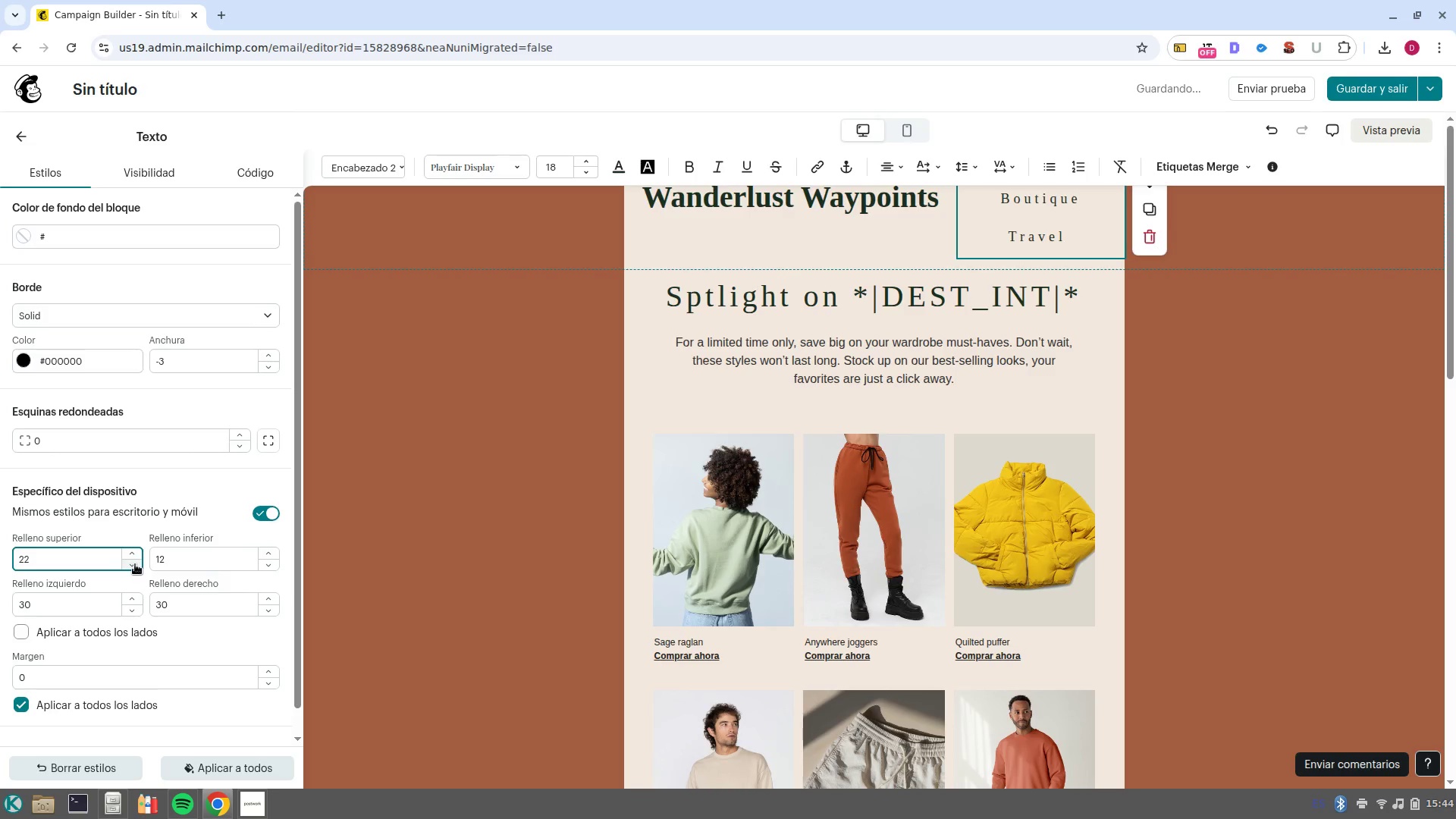 
triple_click([135, 564])
 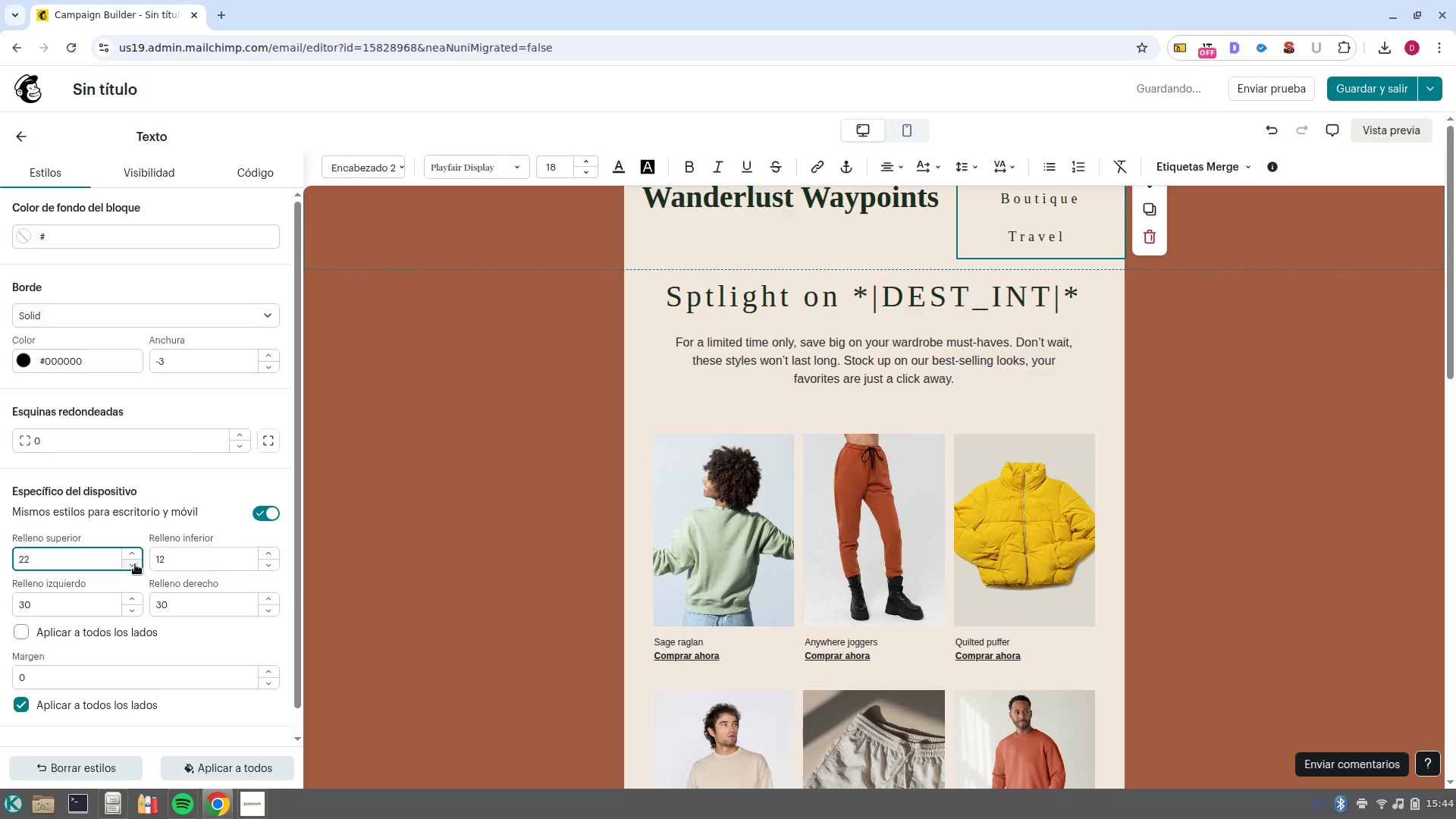 
triple_click([135, 564])
 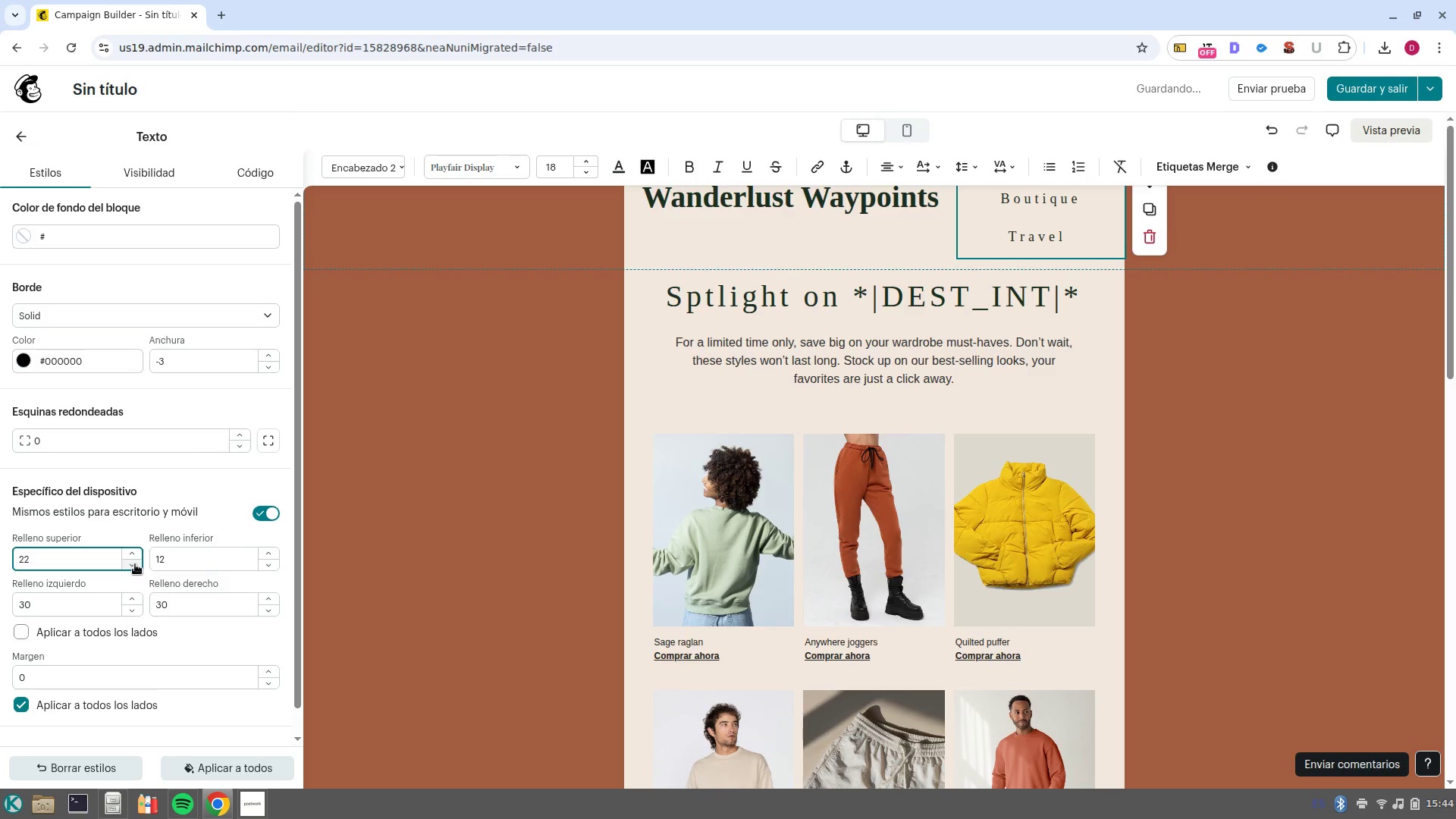 
triple_click([135, 564])
 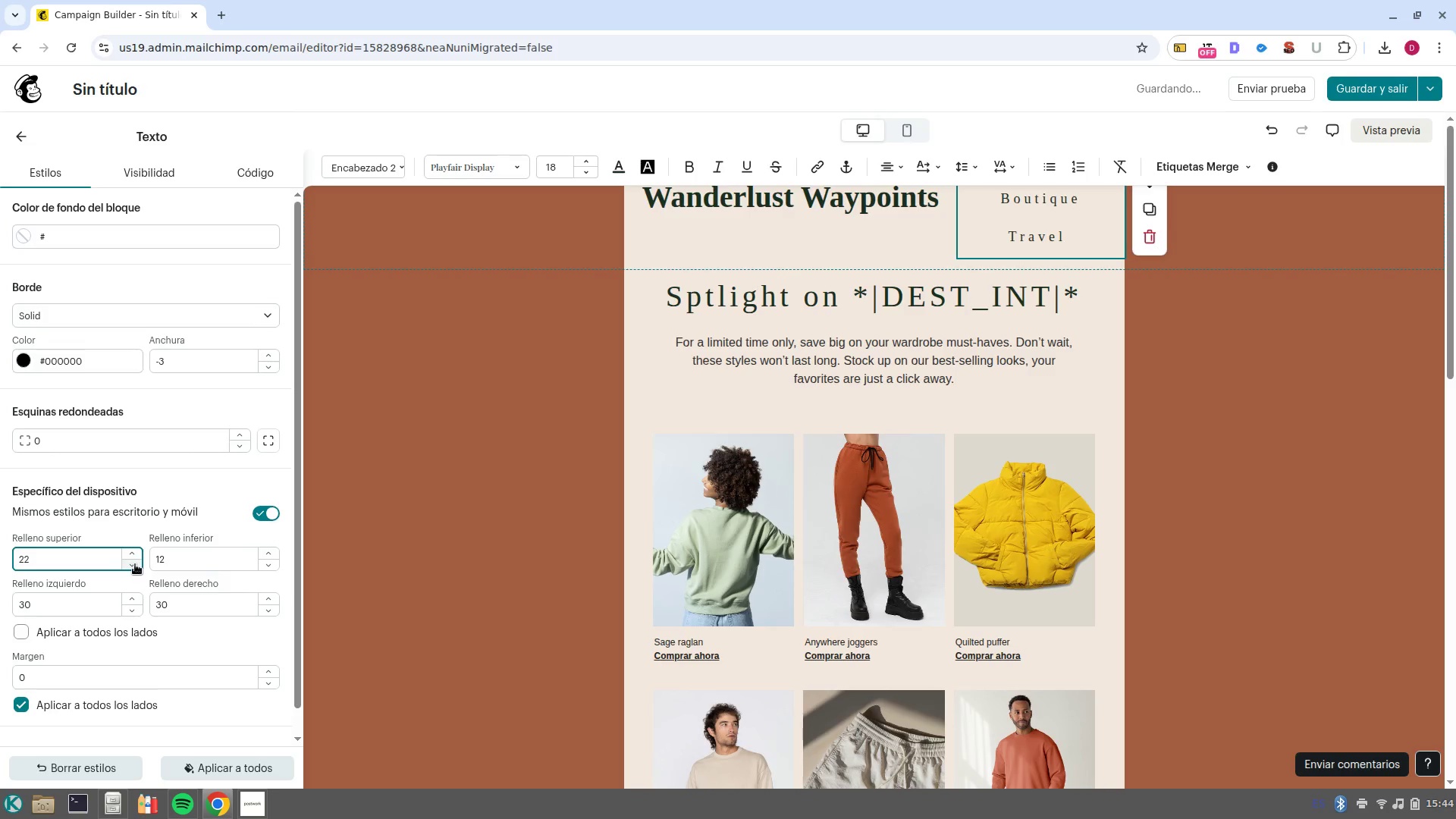 
triple_click([135, 564])
 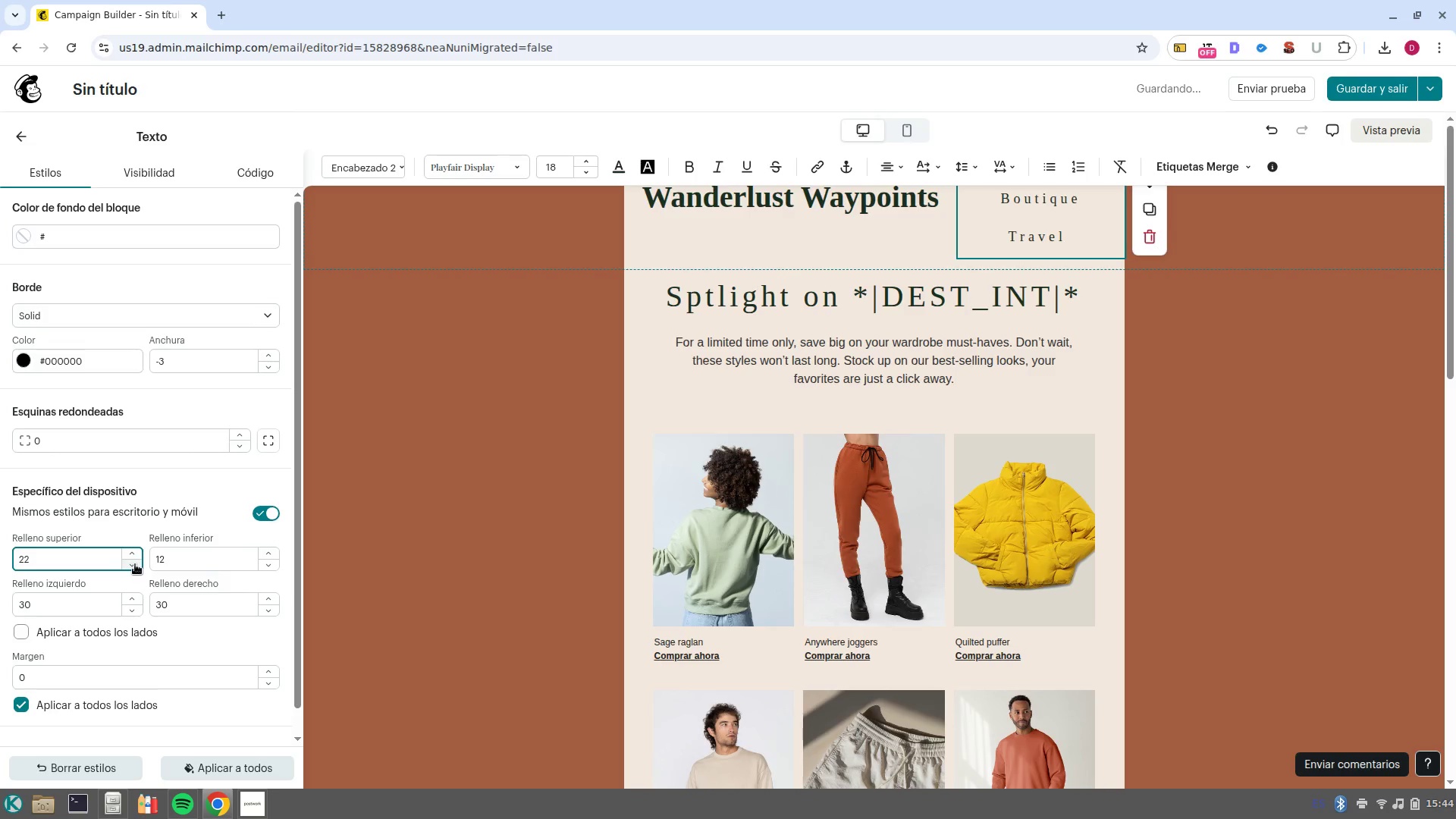 
double_click([135, 564])
 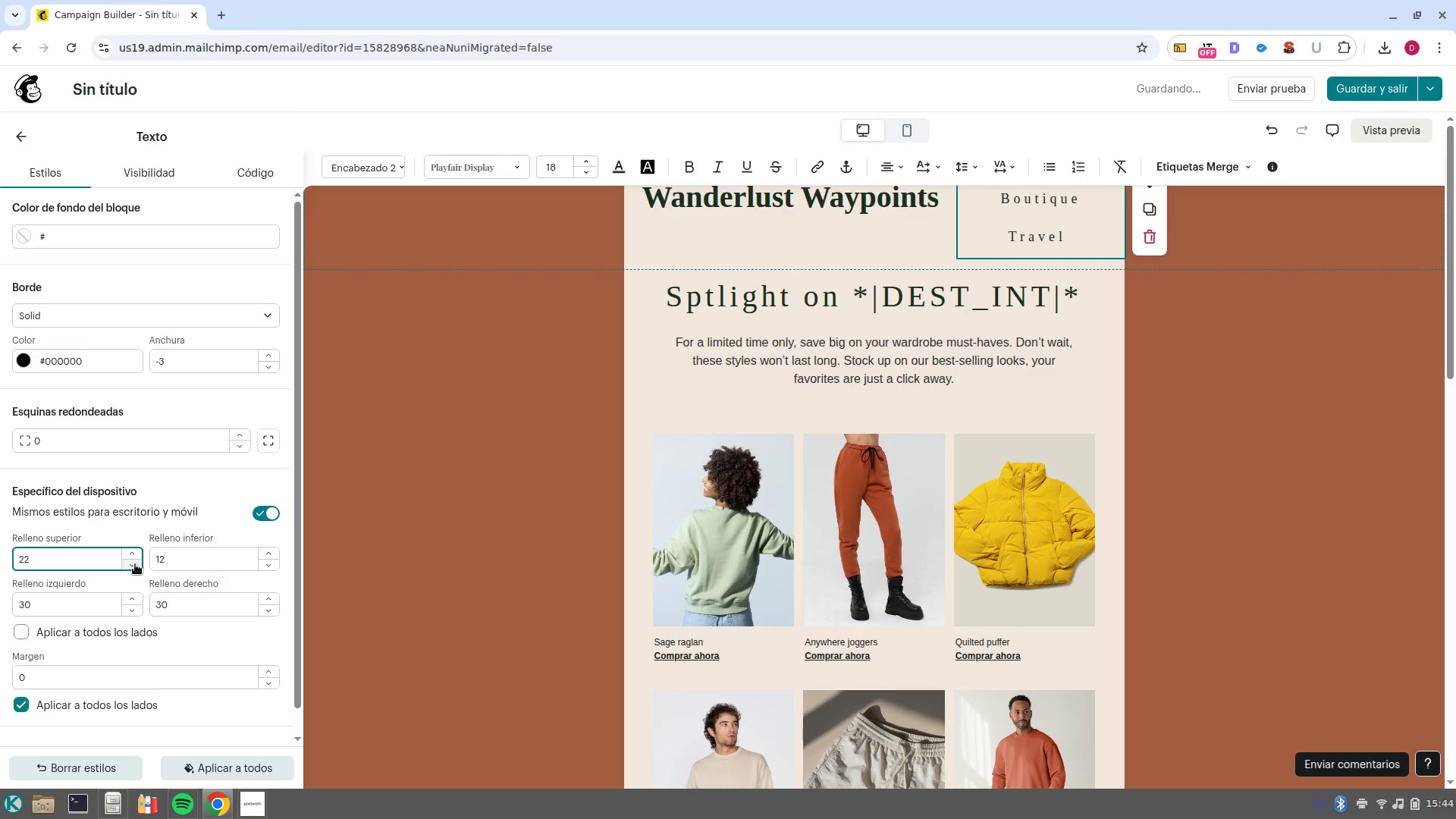 
triple_click([135, 564])
 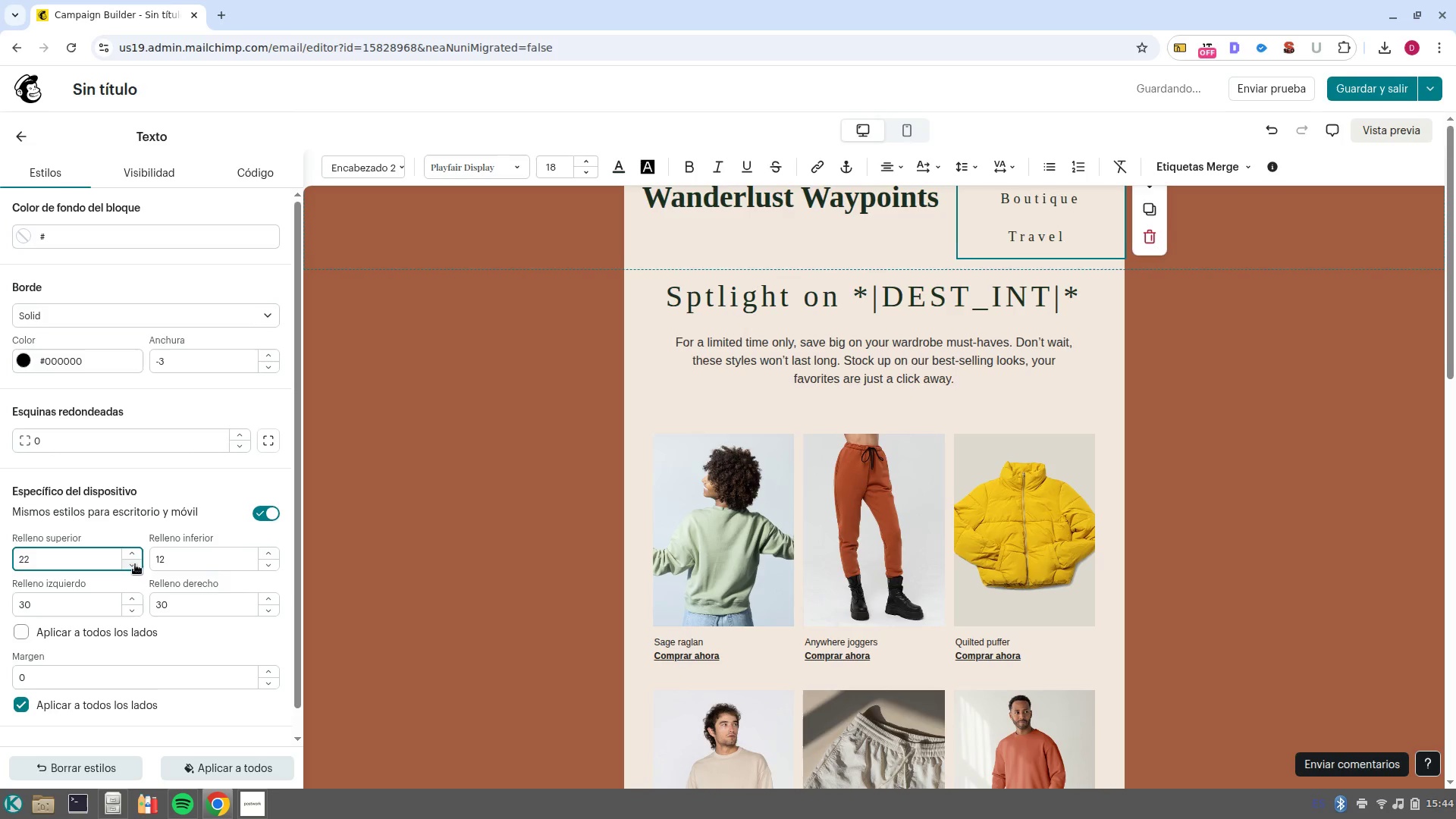 
triple_click([135, 564])
 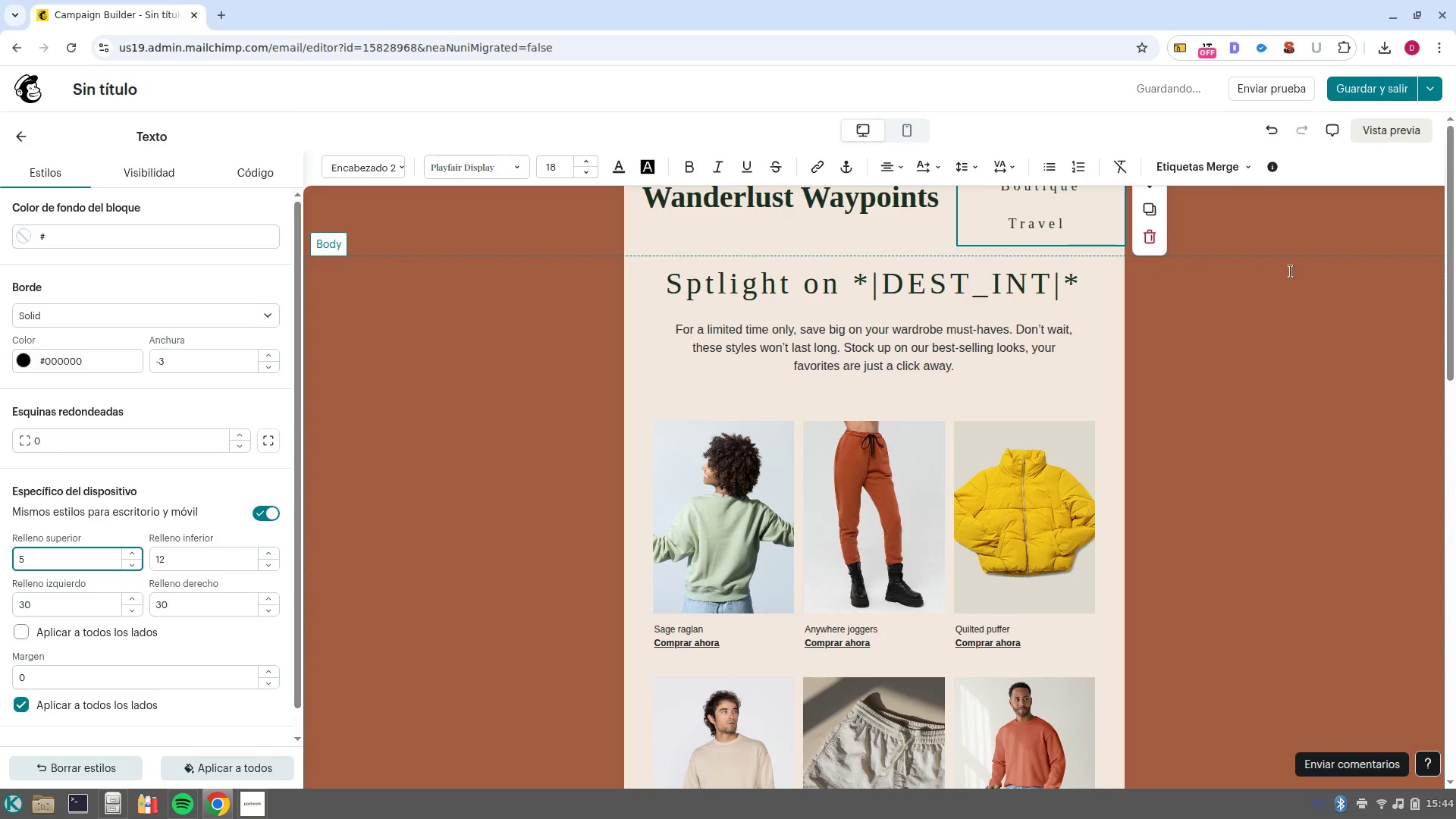 
left_click_drag(start_coordinate=[1449, 294], to_coordinate=[1436, 197])
 